 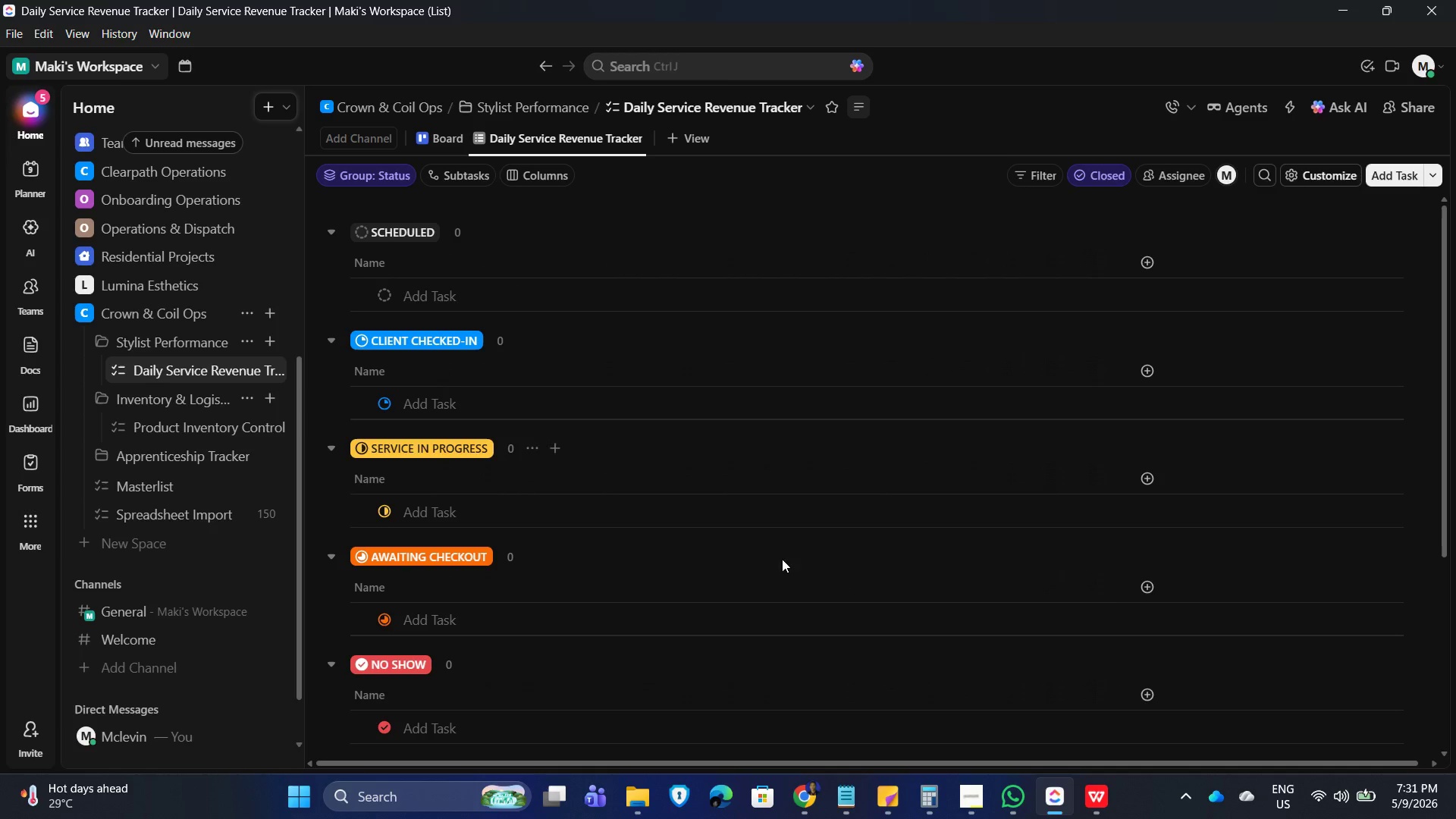 
left_click([464, 398])
 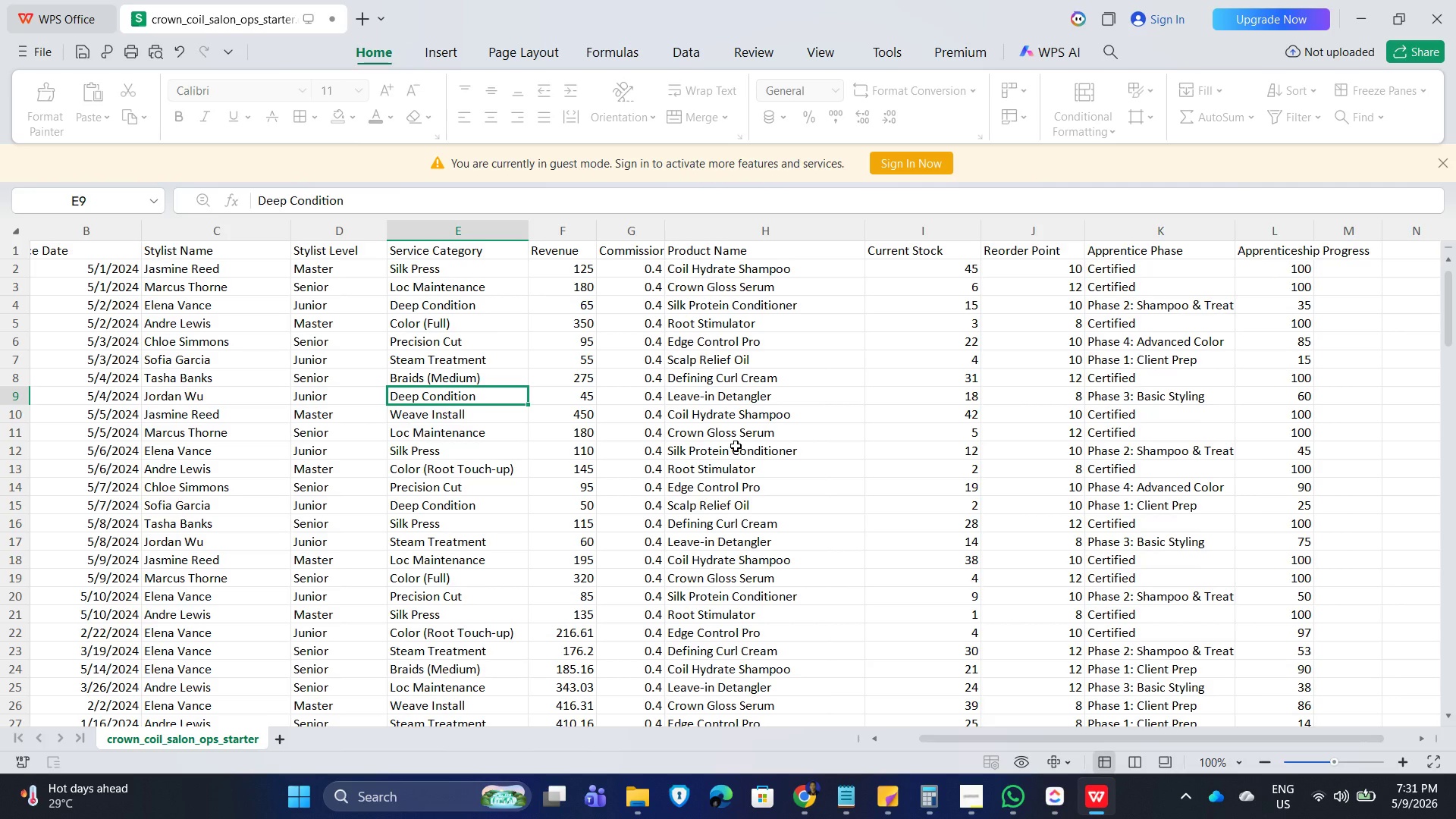 
key(Control+F)
 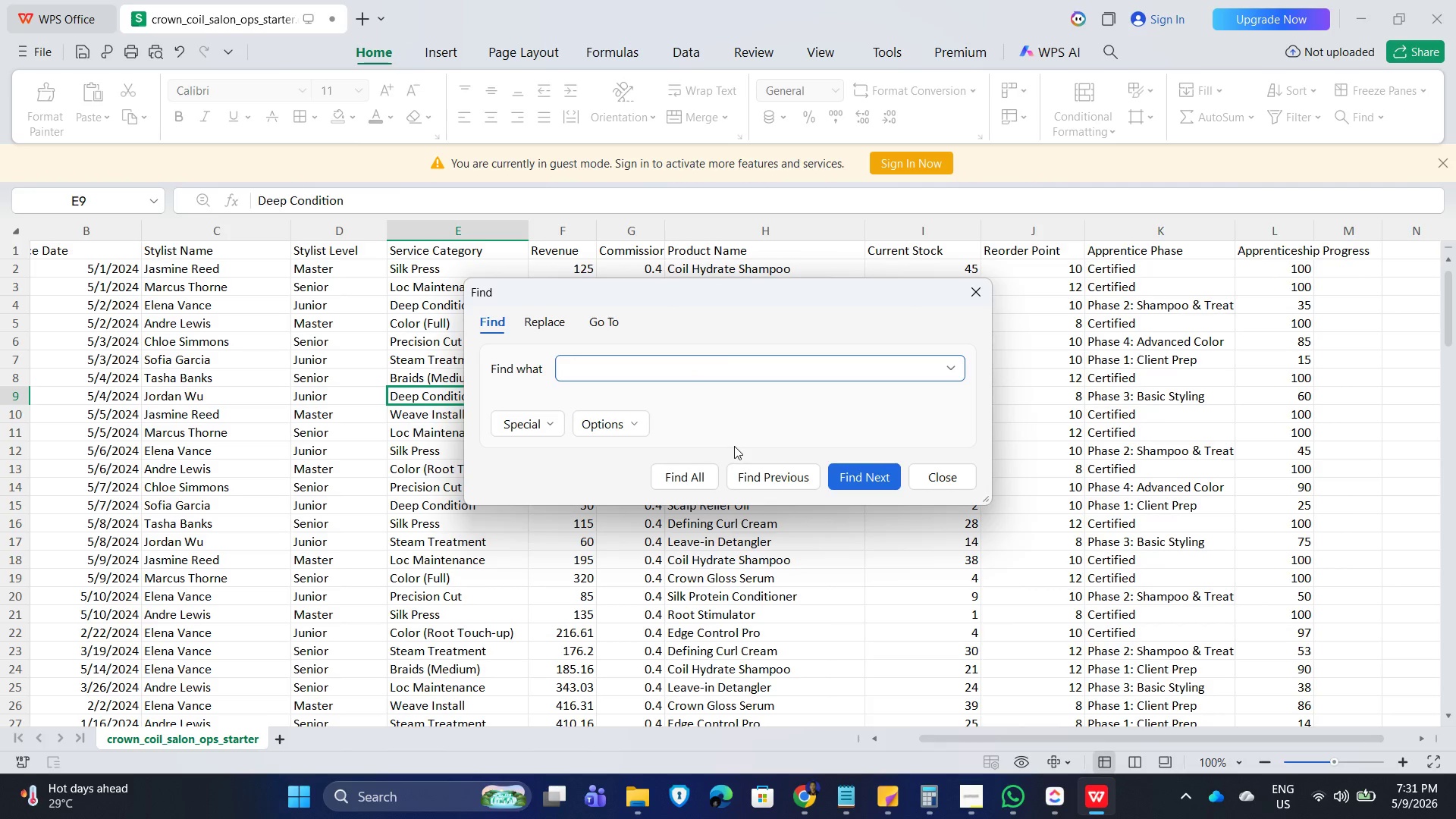 
type(schec)
key(Backspace)
type(duled)
 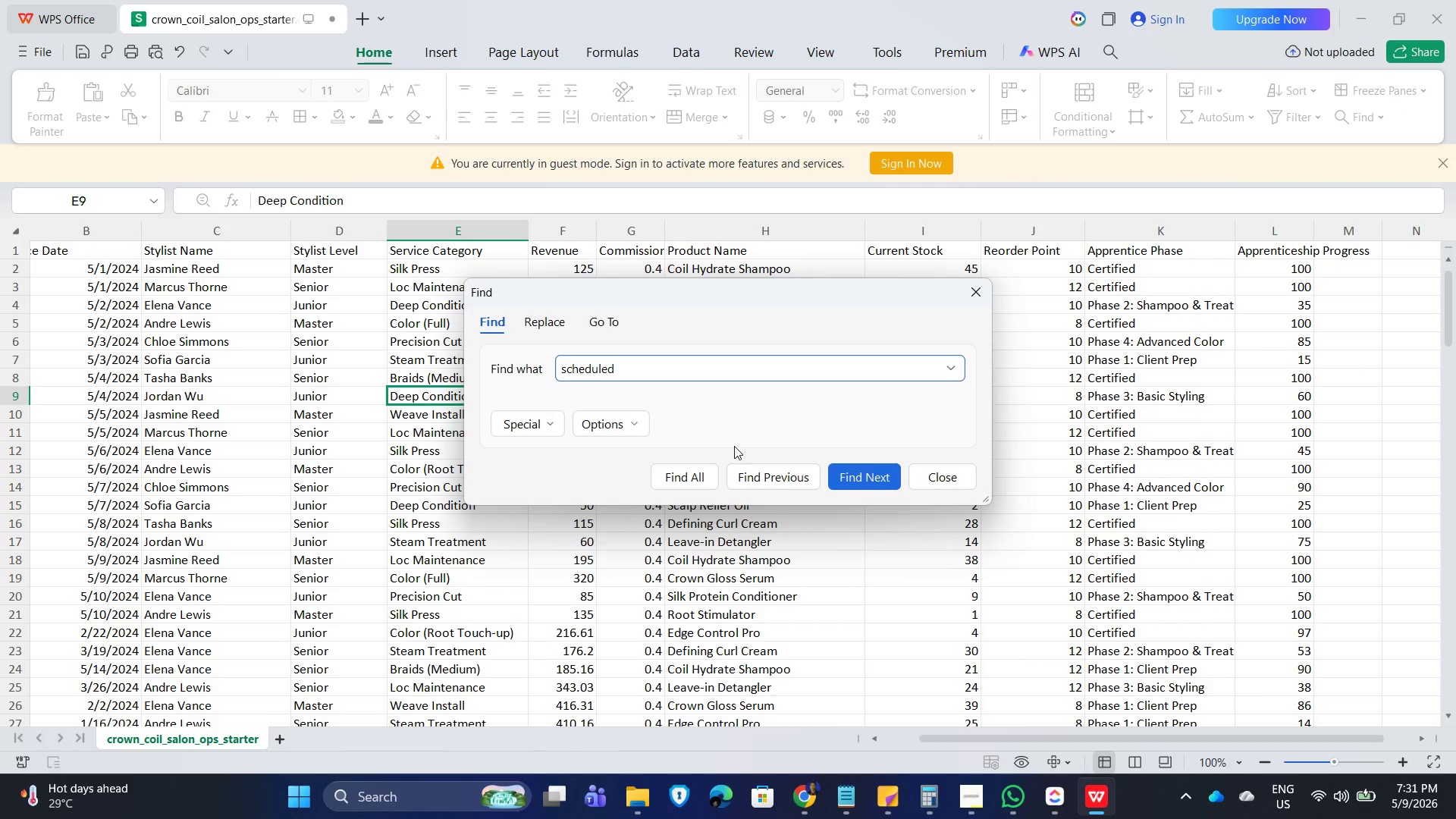 
key(Enter)
 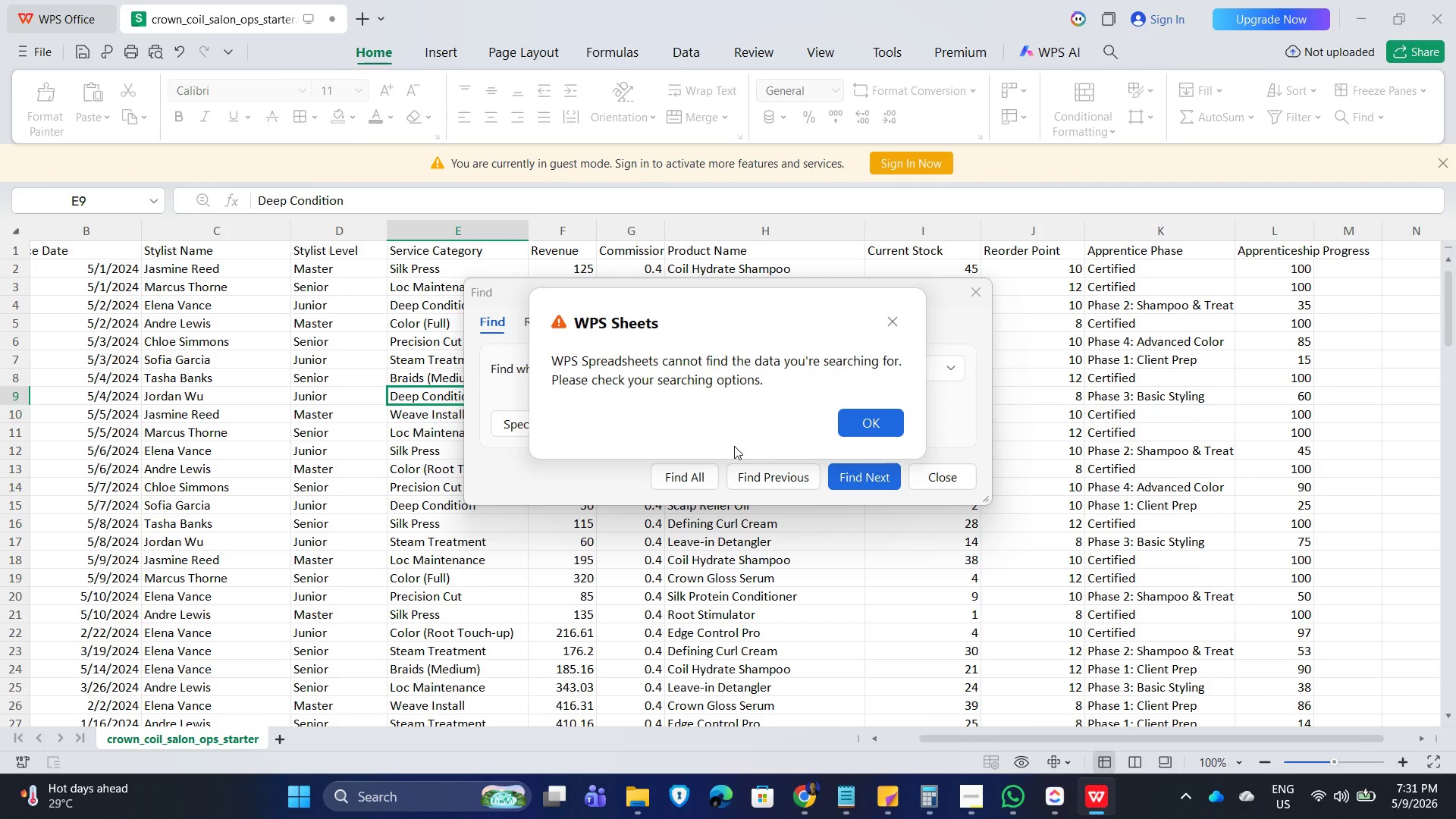 
key(Enter)
 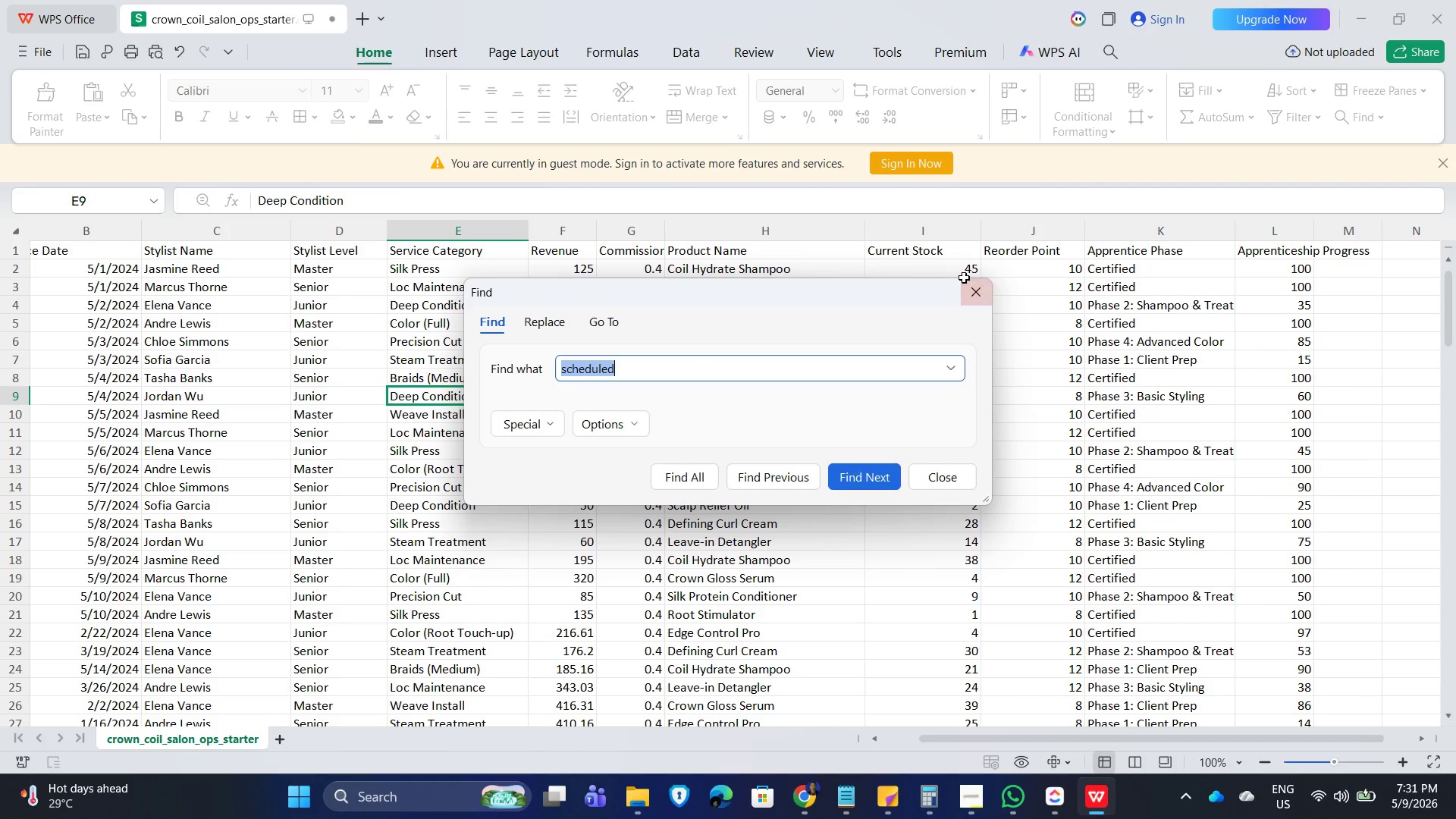 
left_click([971, 287])
 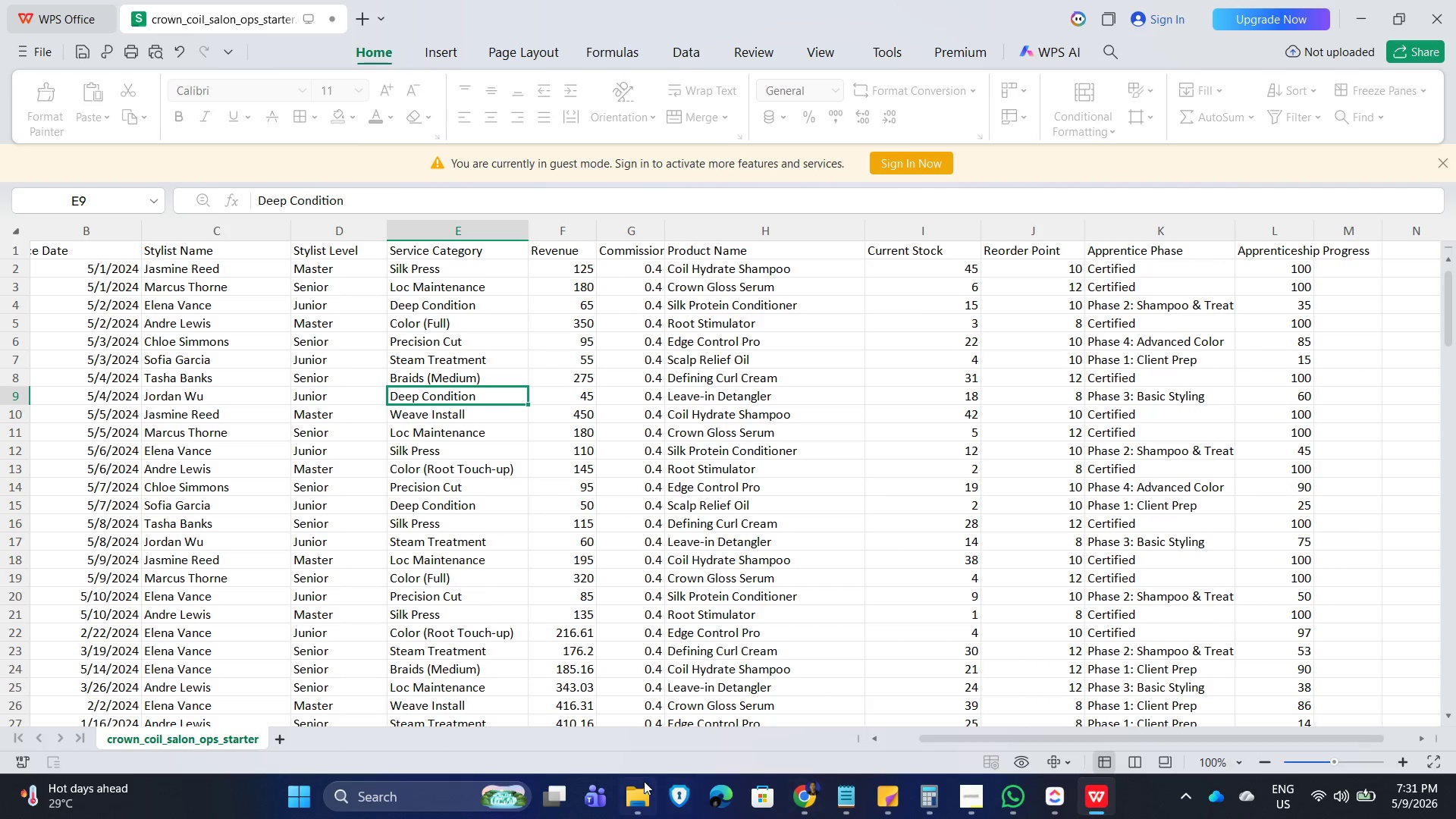 
left_click([641, 804])
 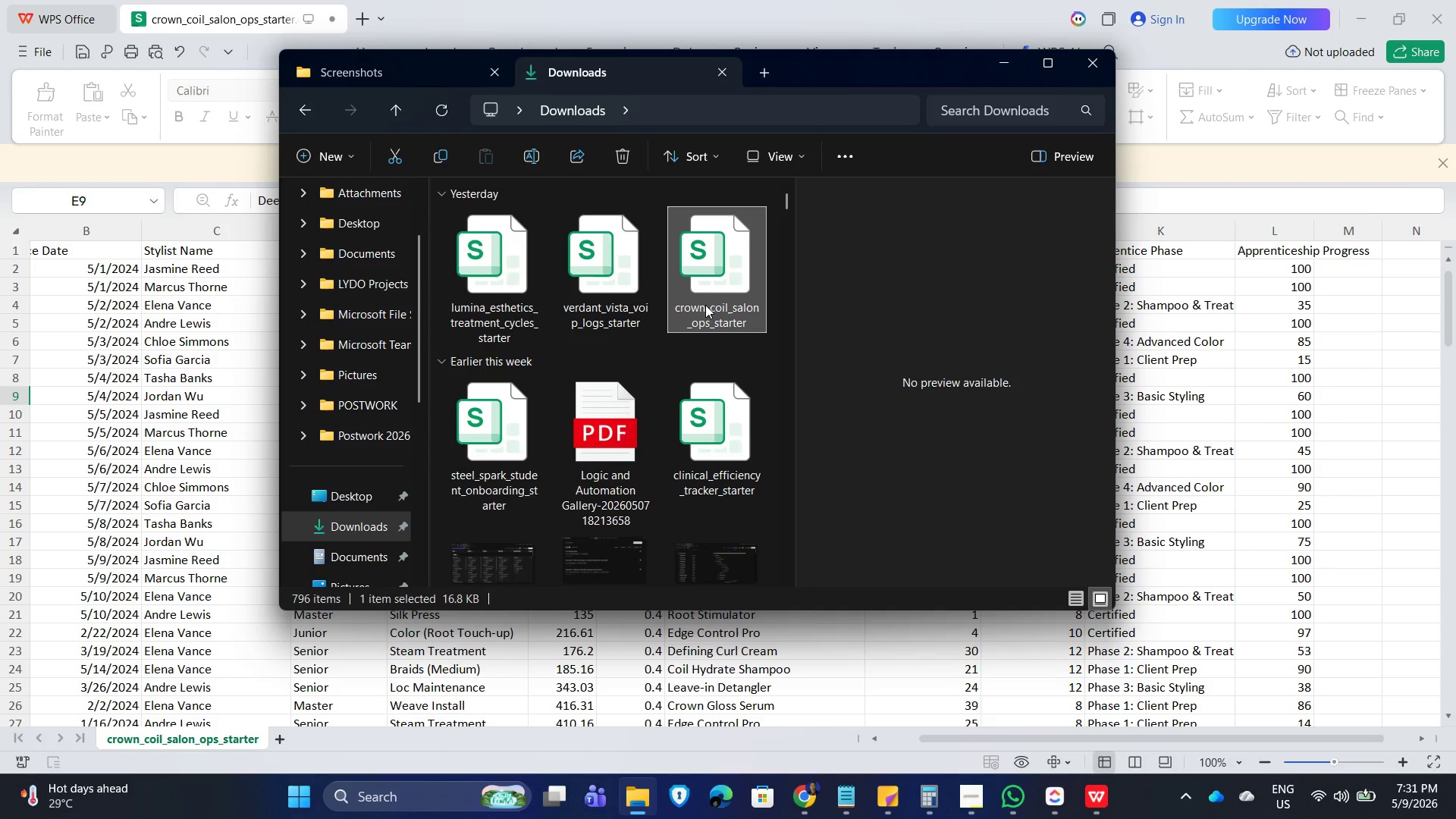 
right_click([719, 280])
 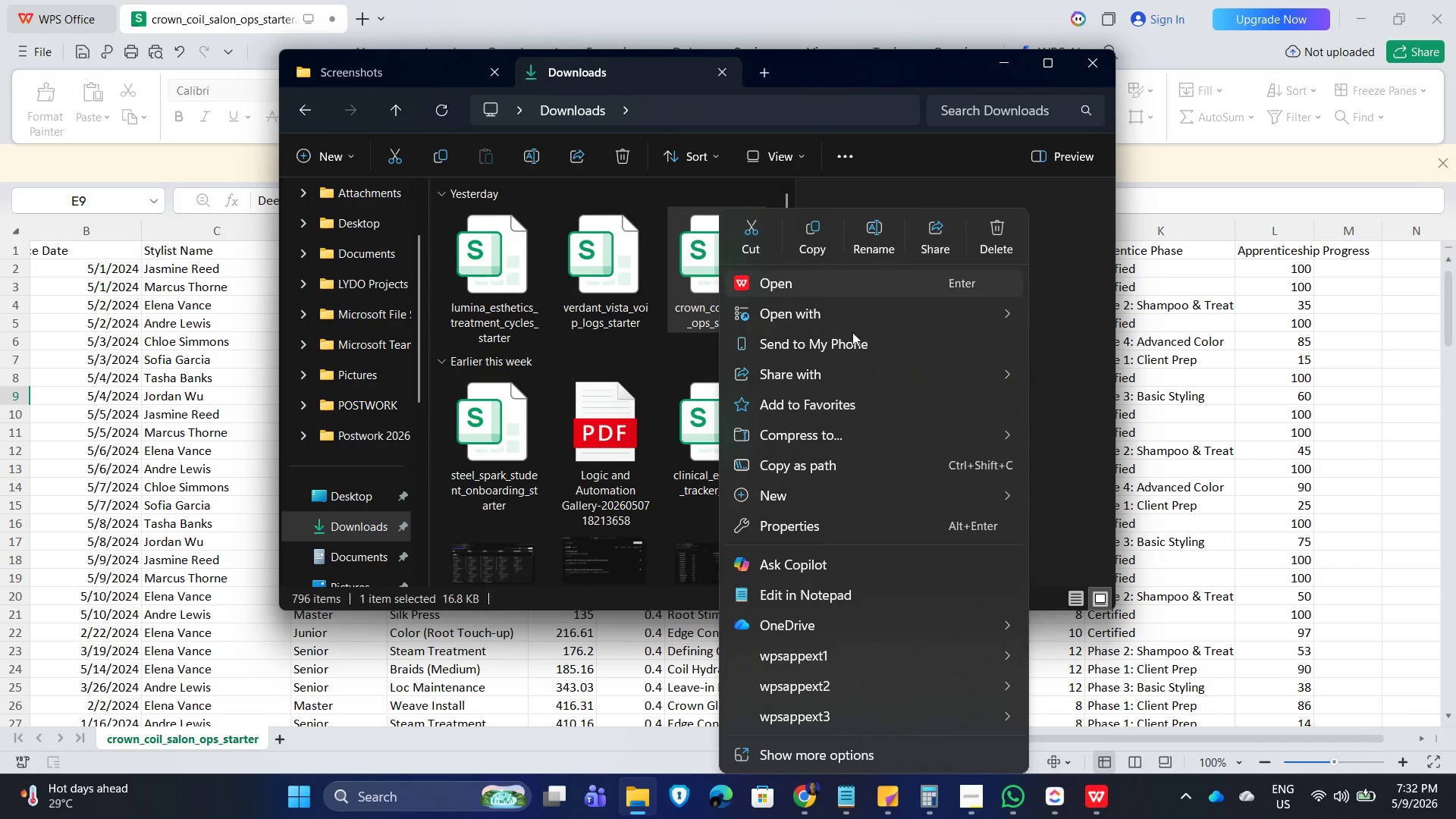 
left_click([802, 315])
 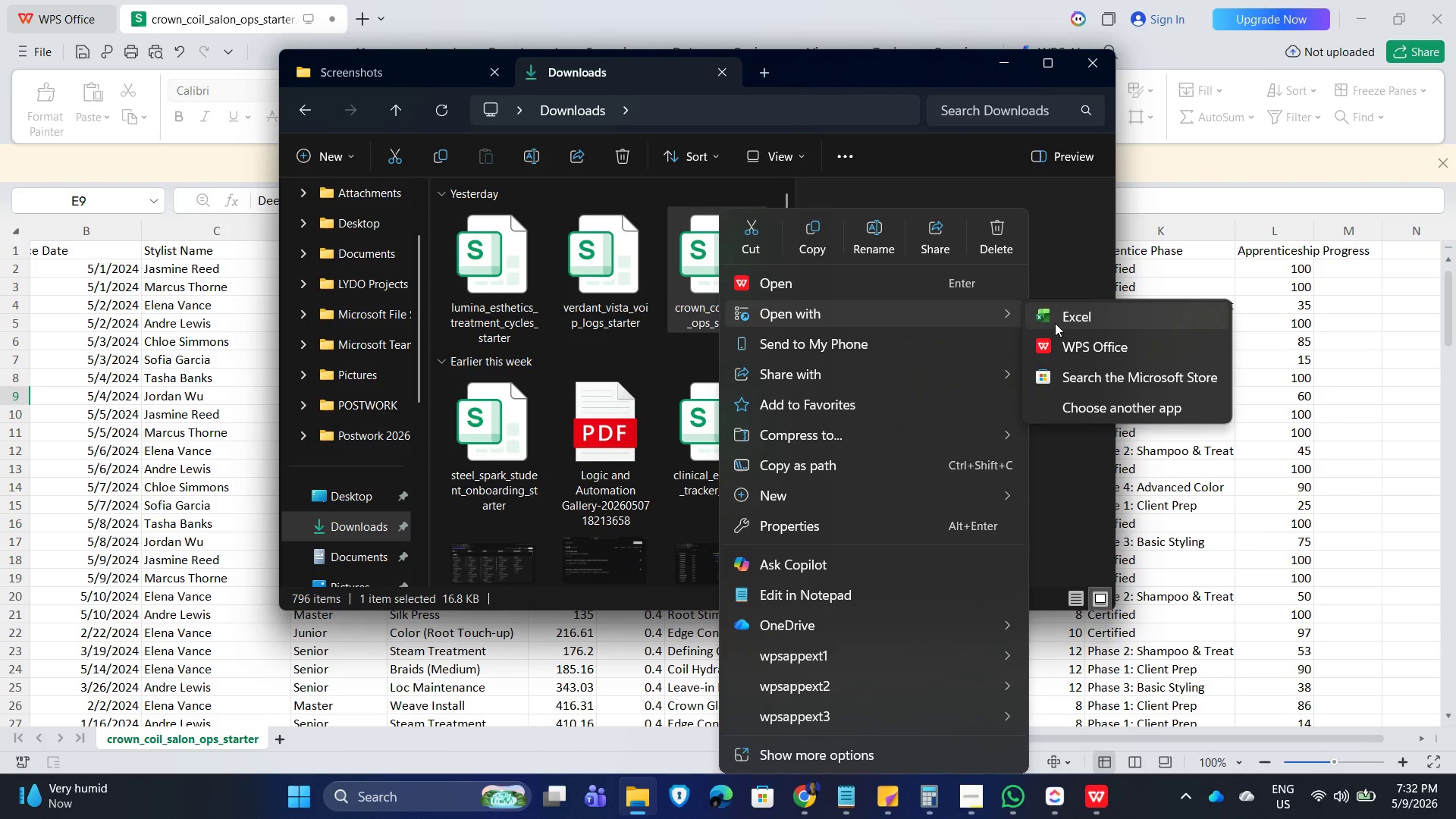 
left_click([1070, 322])
 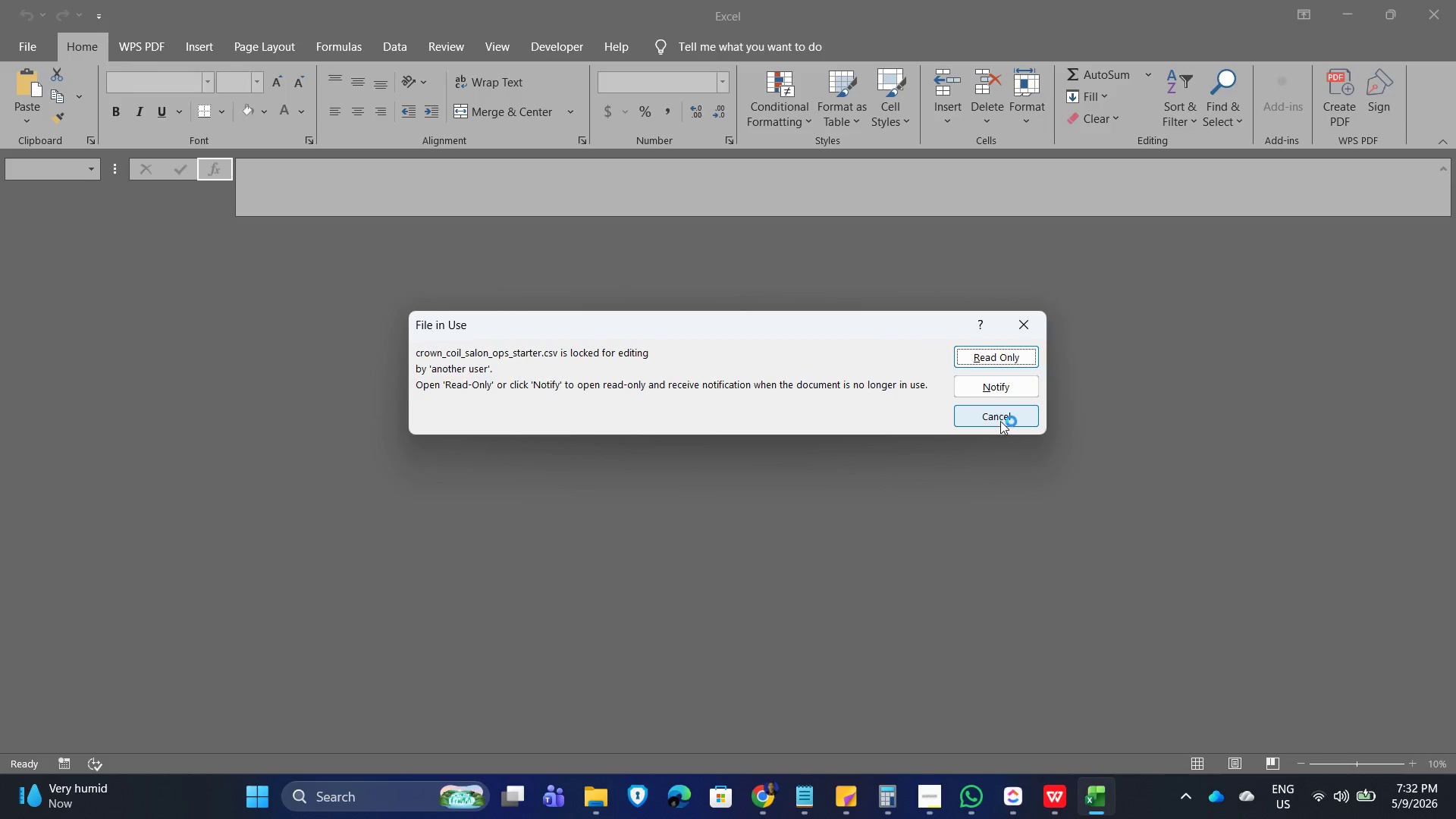 
wait(7.34)
 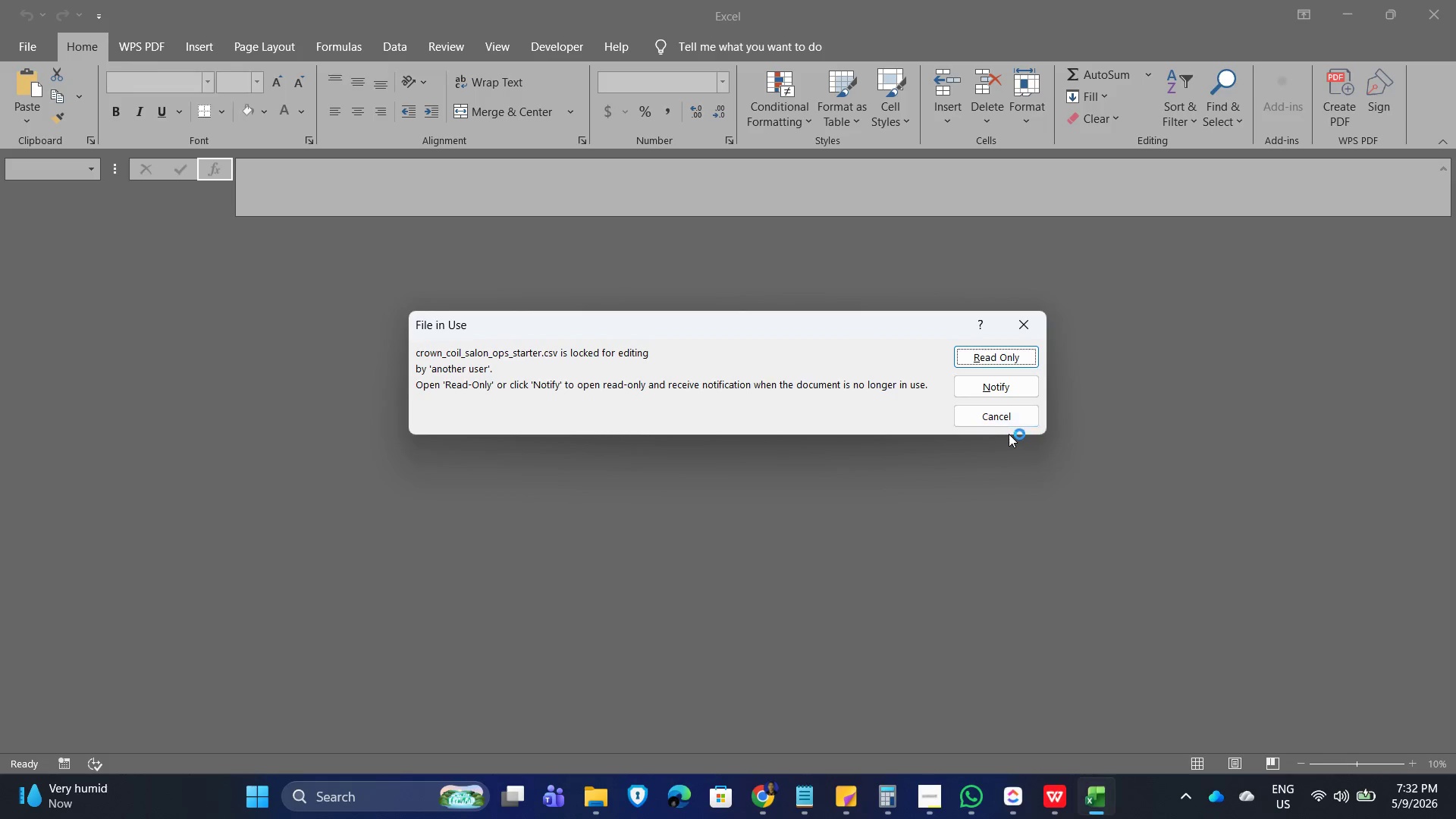 
left_click([1003, 420])
 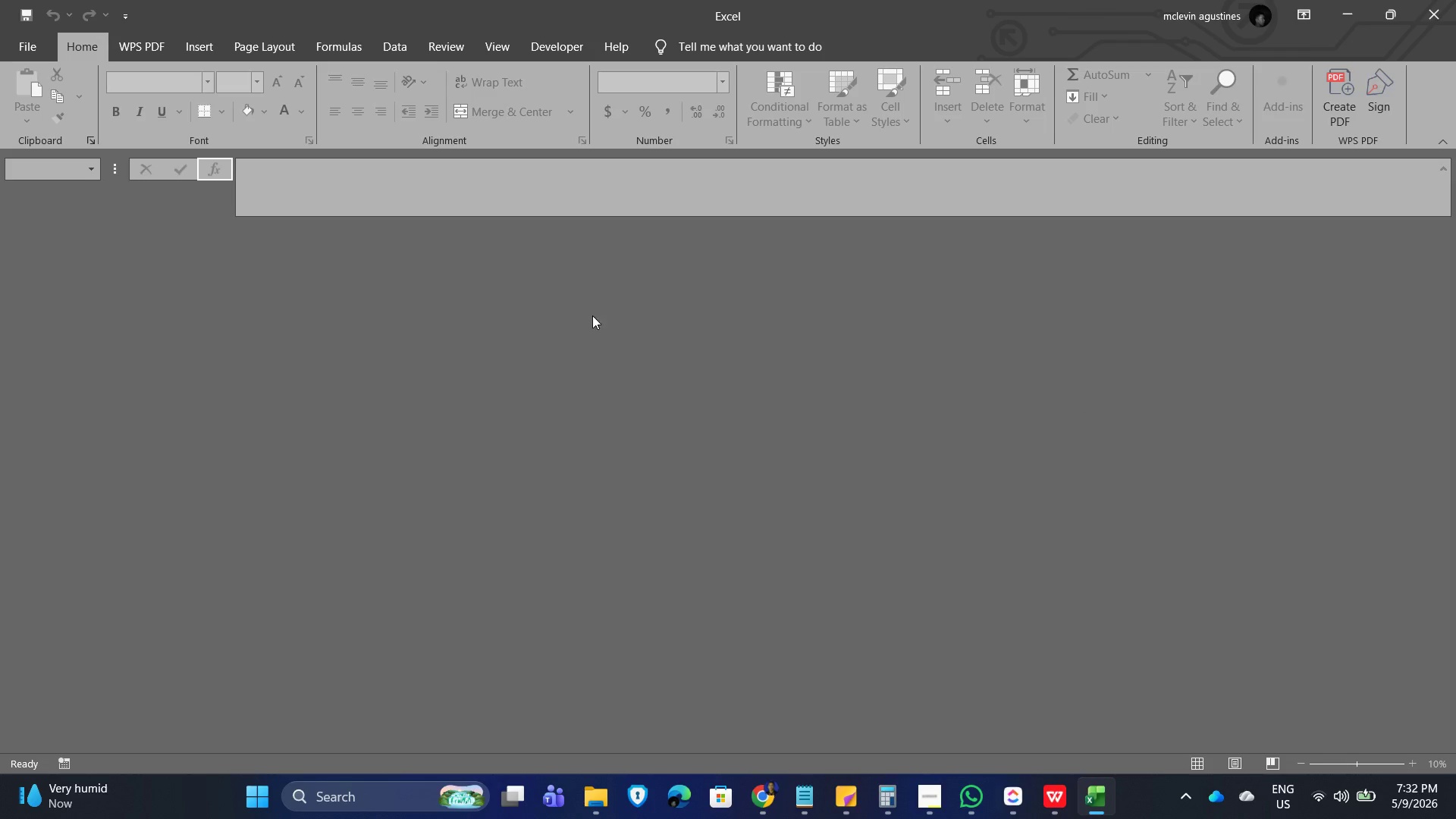 
left_click_drag(start_coordinate=[653, 397], to_coordinate=[650, 392])
 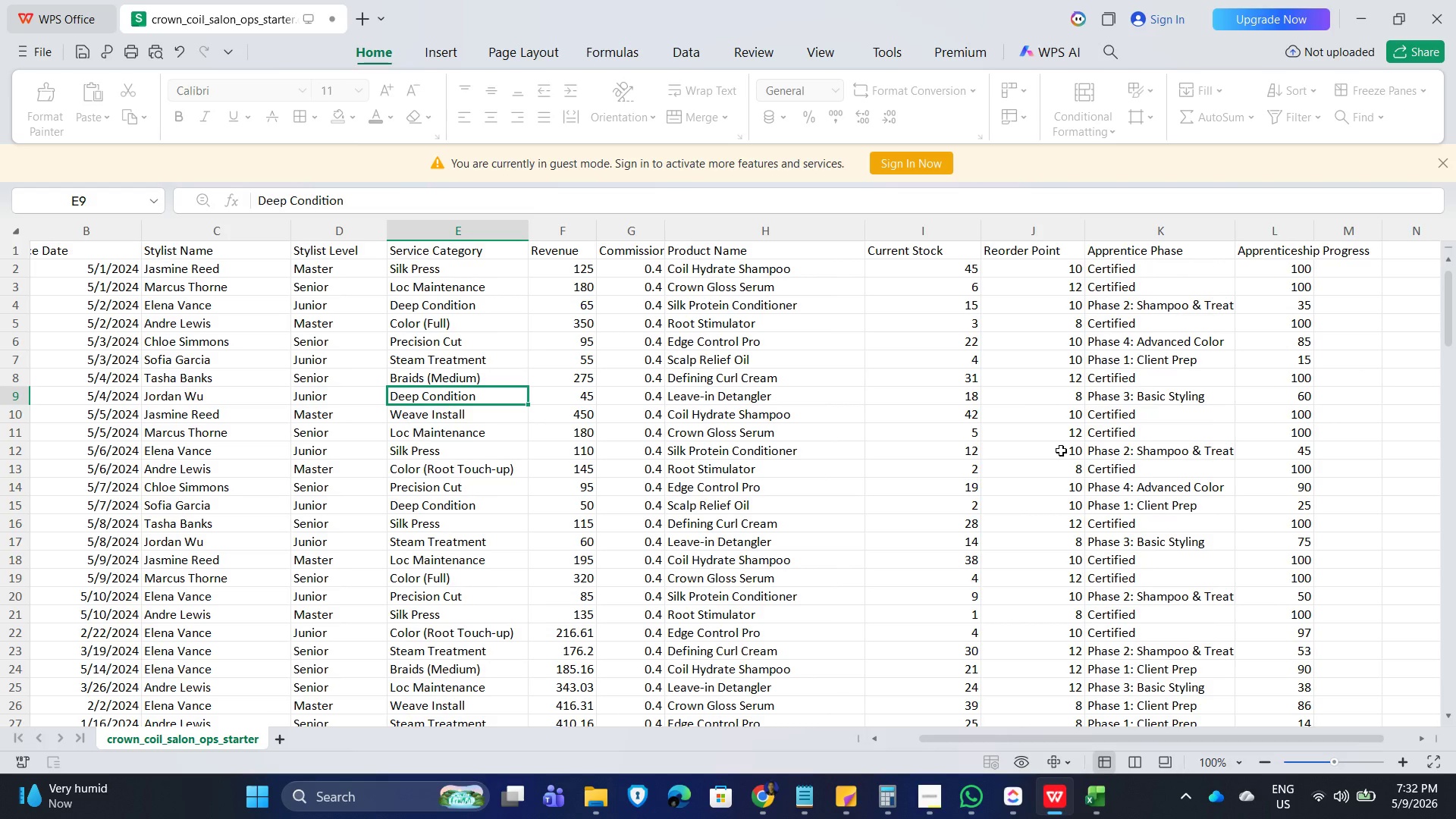 
left_click([1455, 0])
 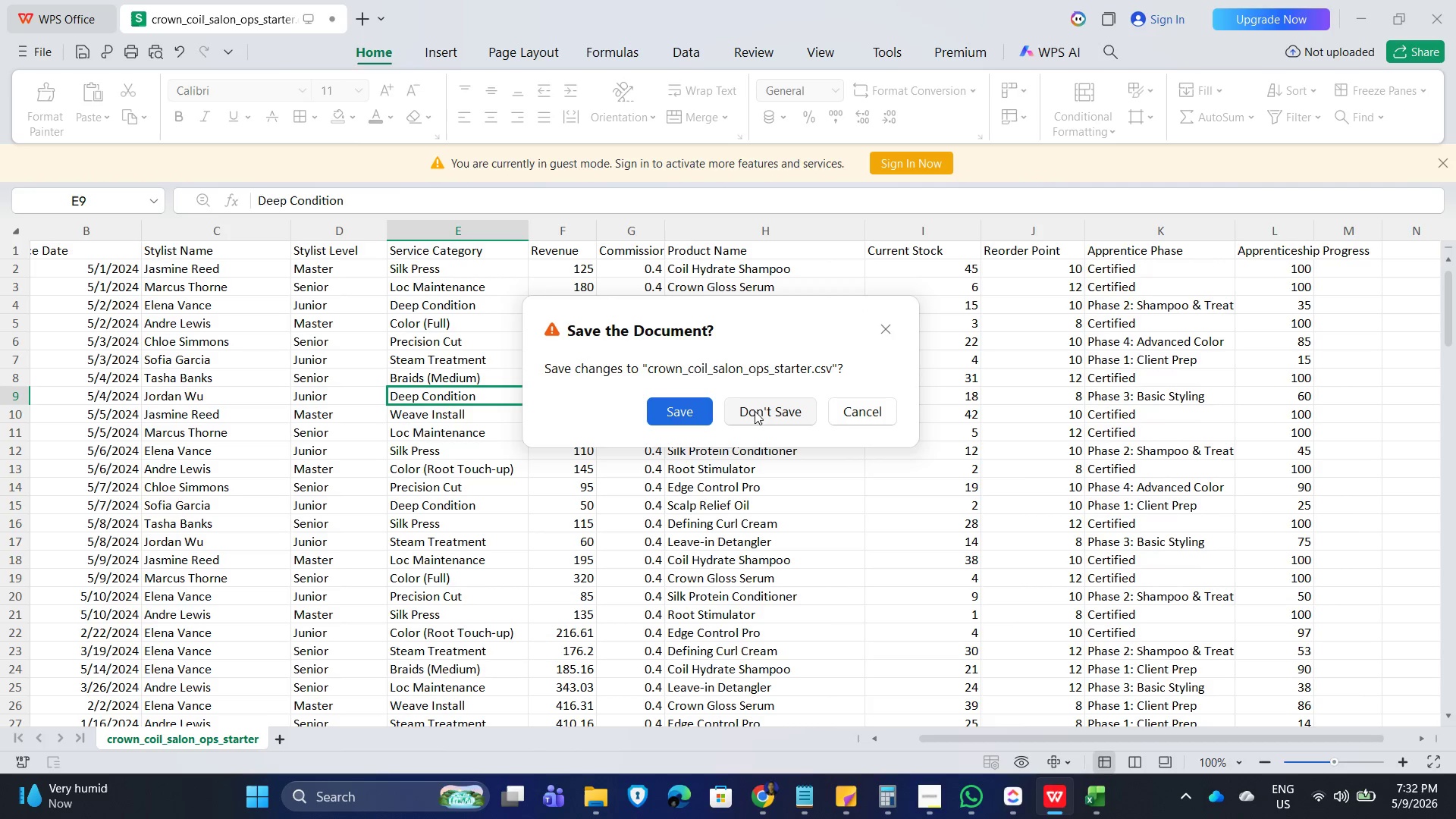 
left_click([773, 406])
 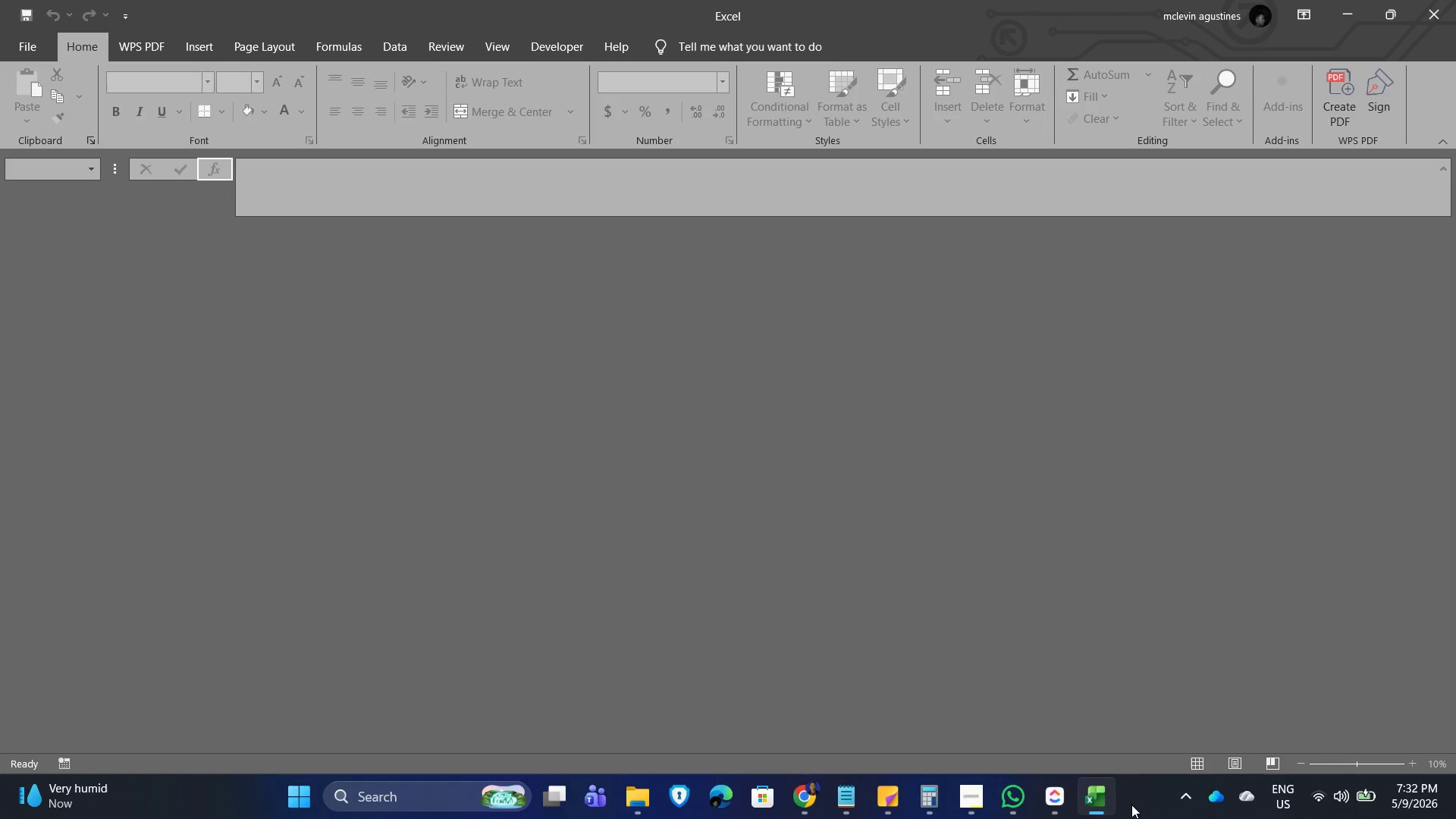 
left_click([1095, 802])
 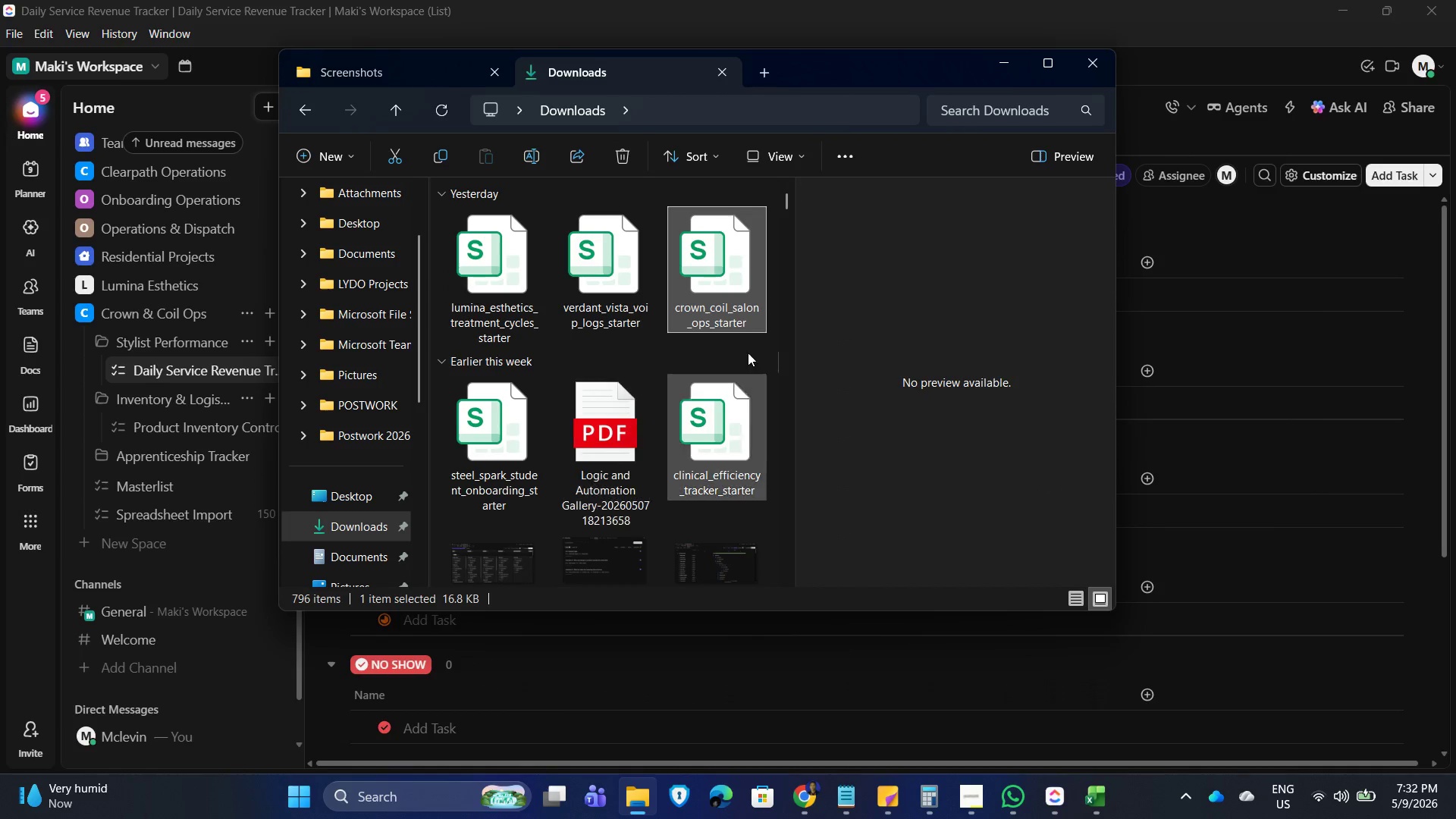 
right_click([708, 268])
 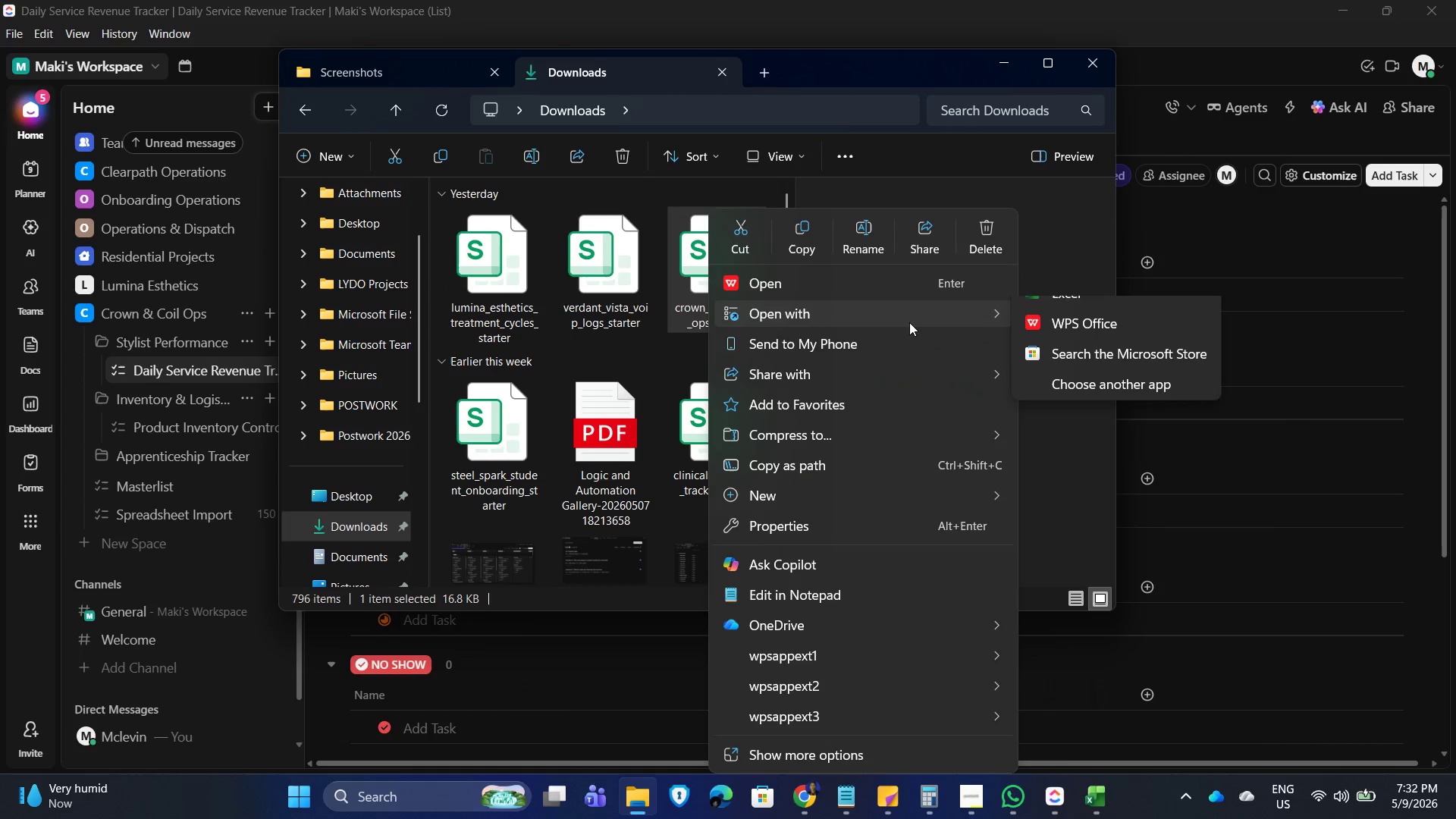 
left_click([1090, 318])
 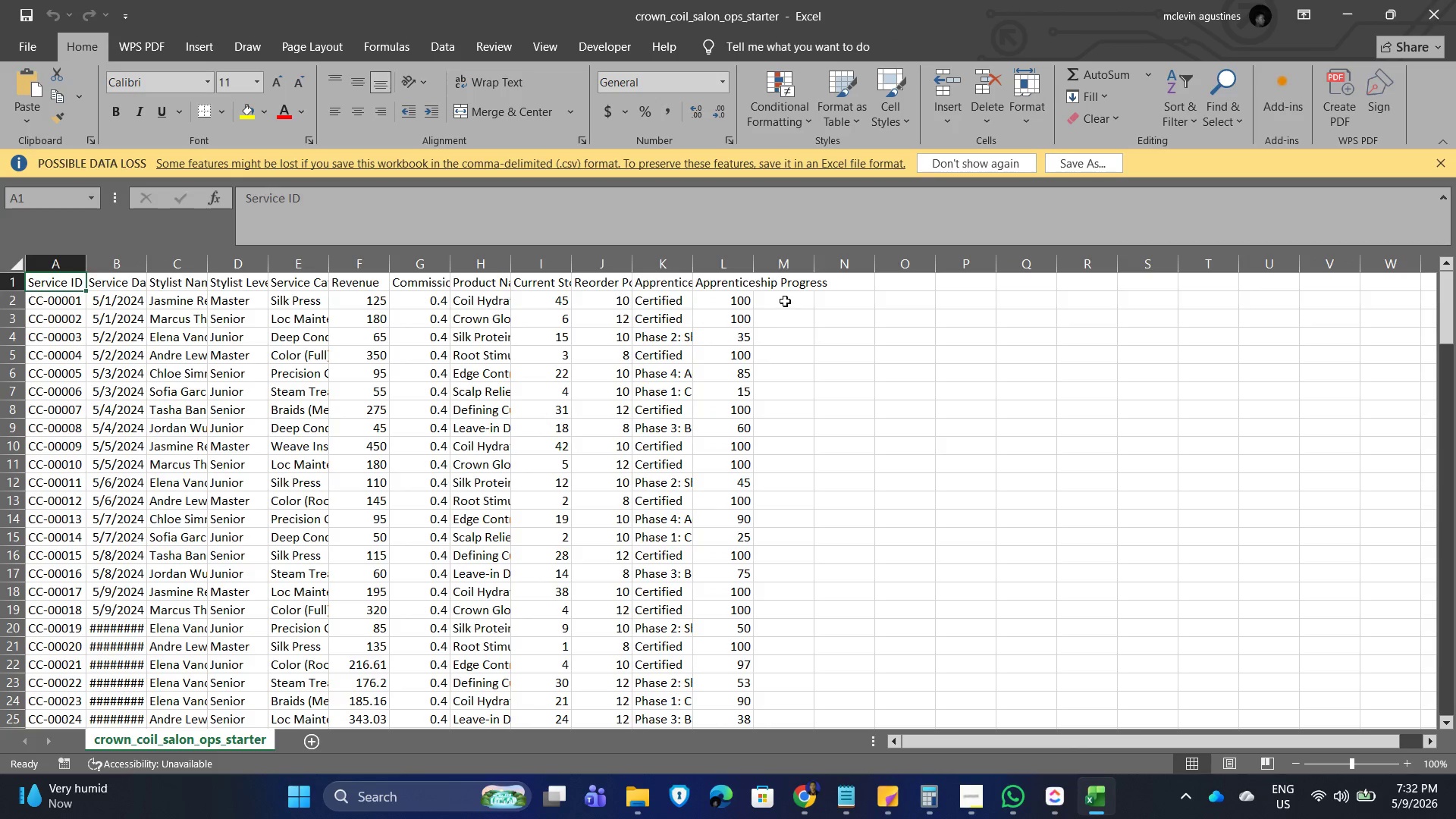 
wait(5.16)
 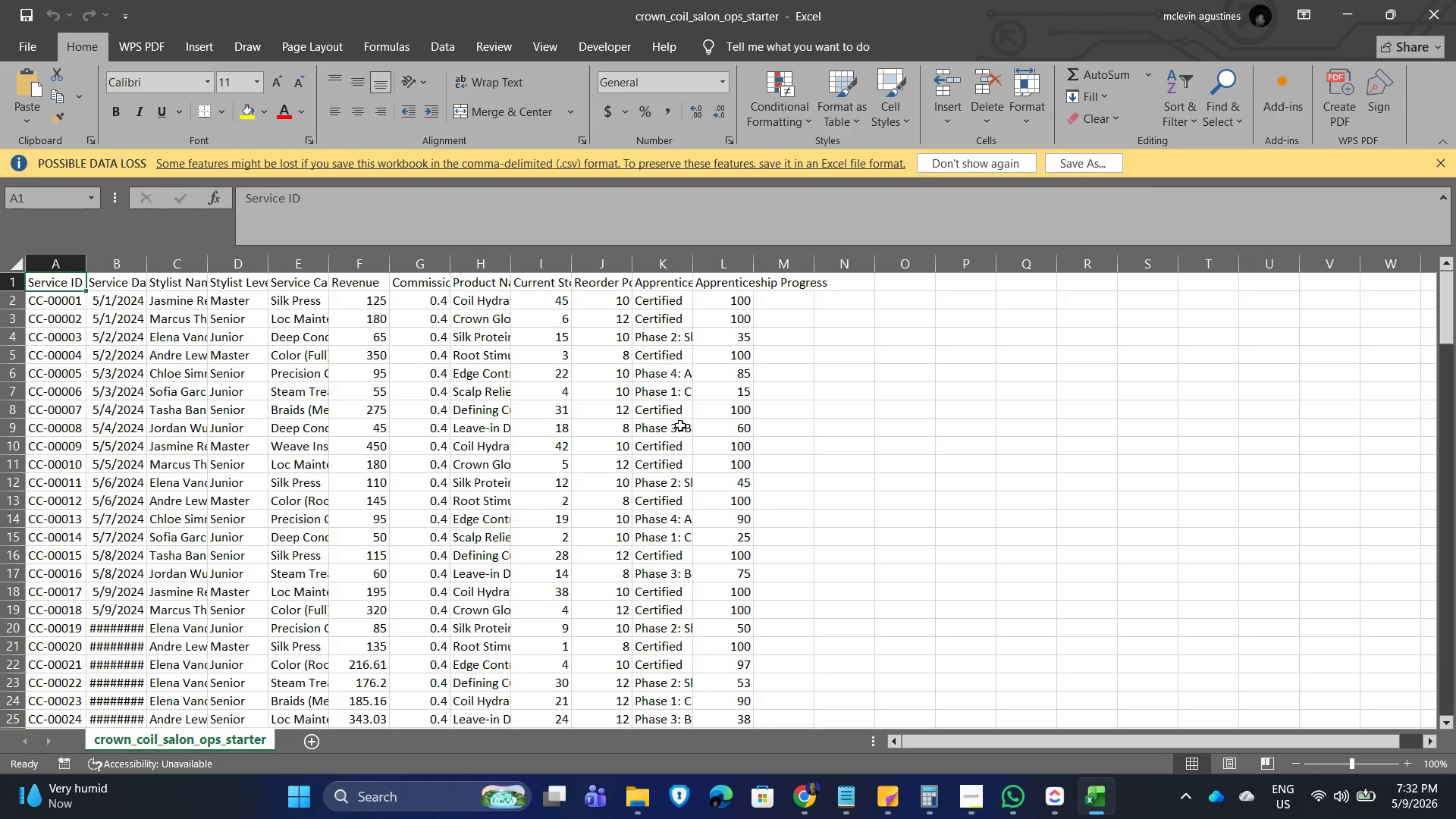 
scroll: coordinate [886, 372], scroll_direction: up, amount: 2.0
 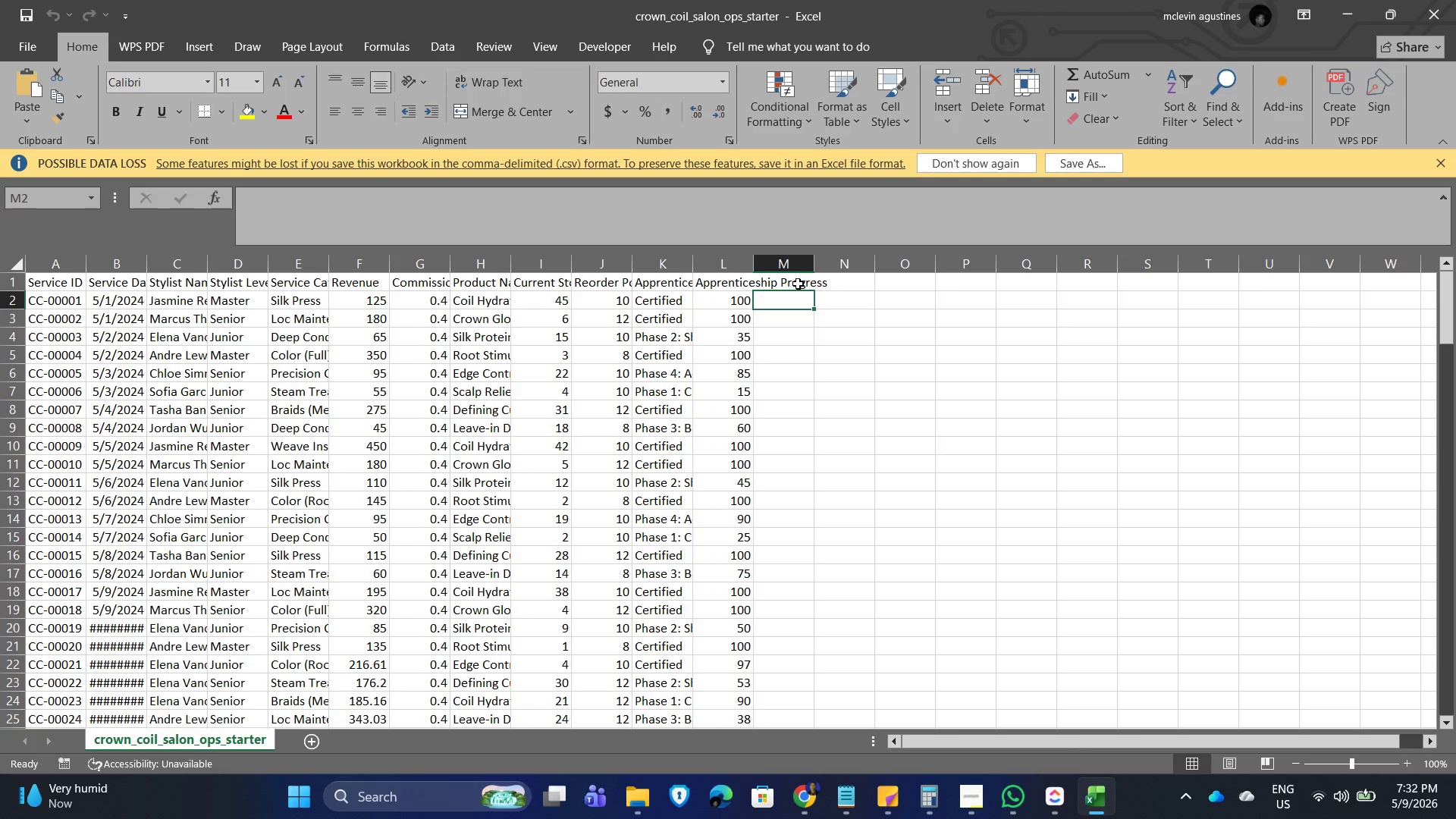 
left_click([784, 286])
 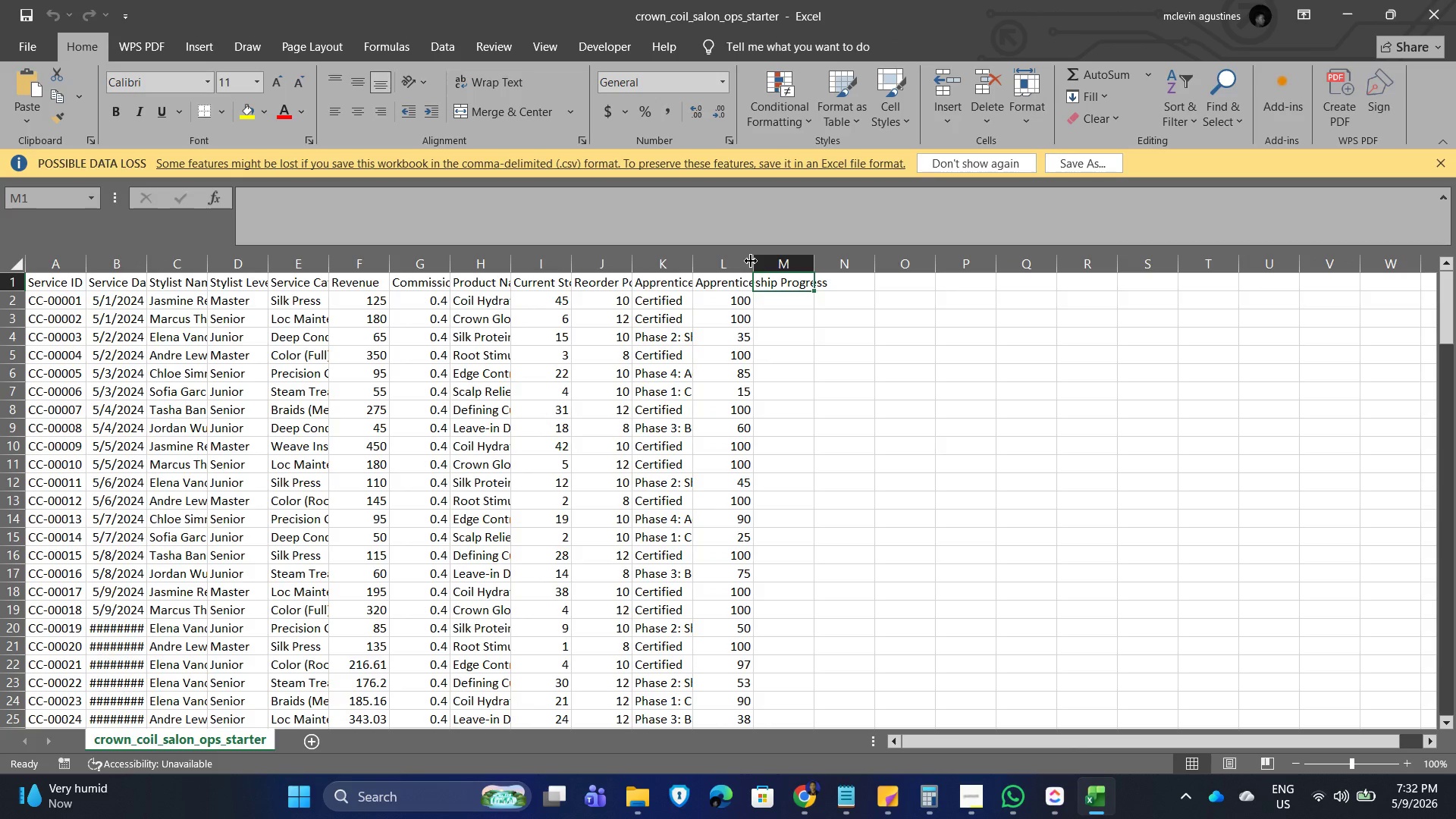 
key(Control+A)
 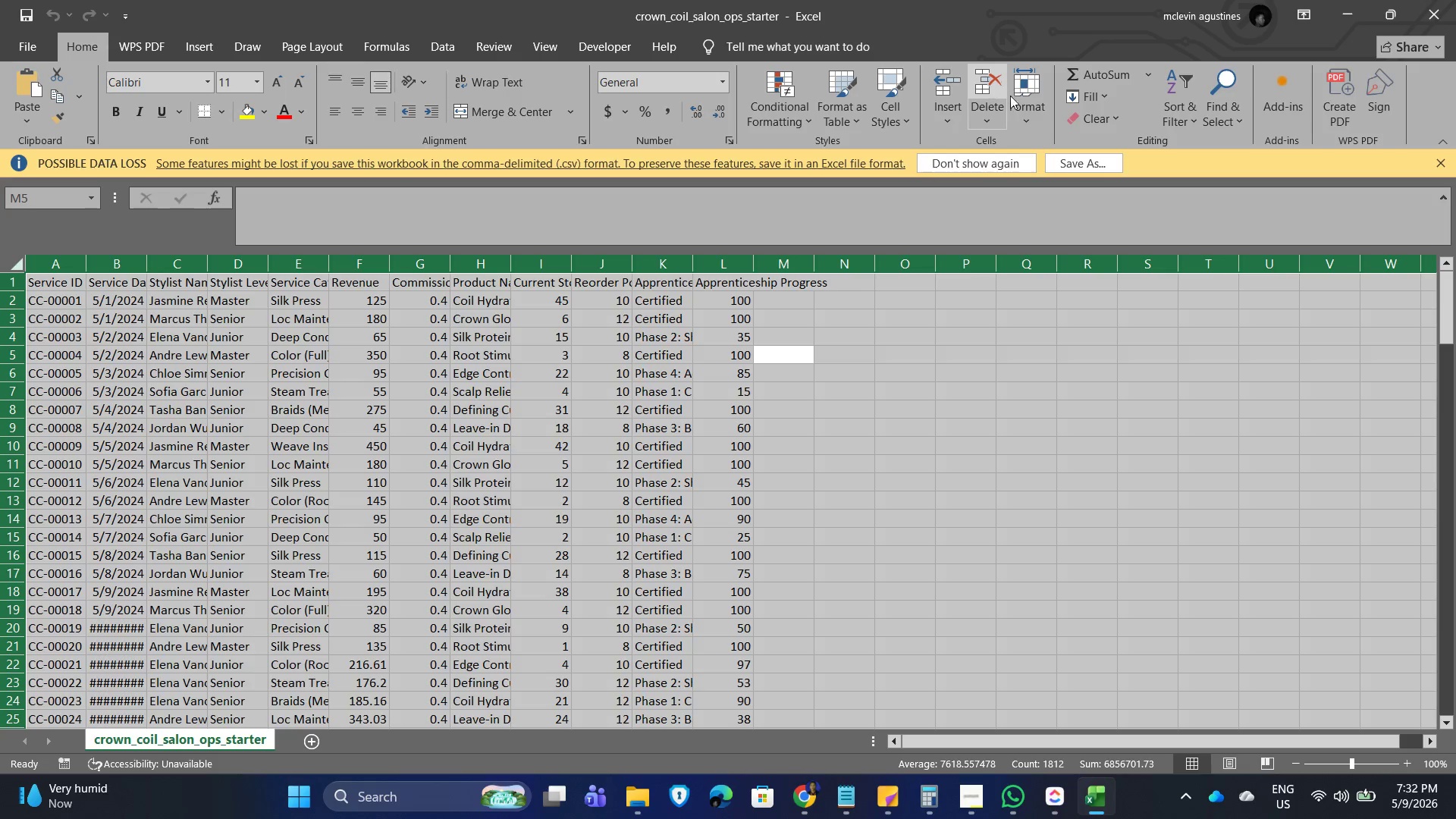 
left_click([1034, 121])
 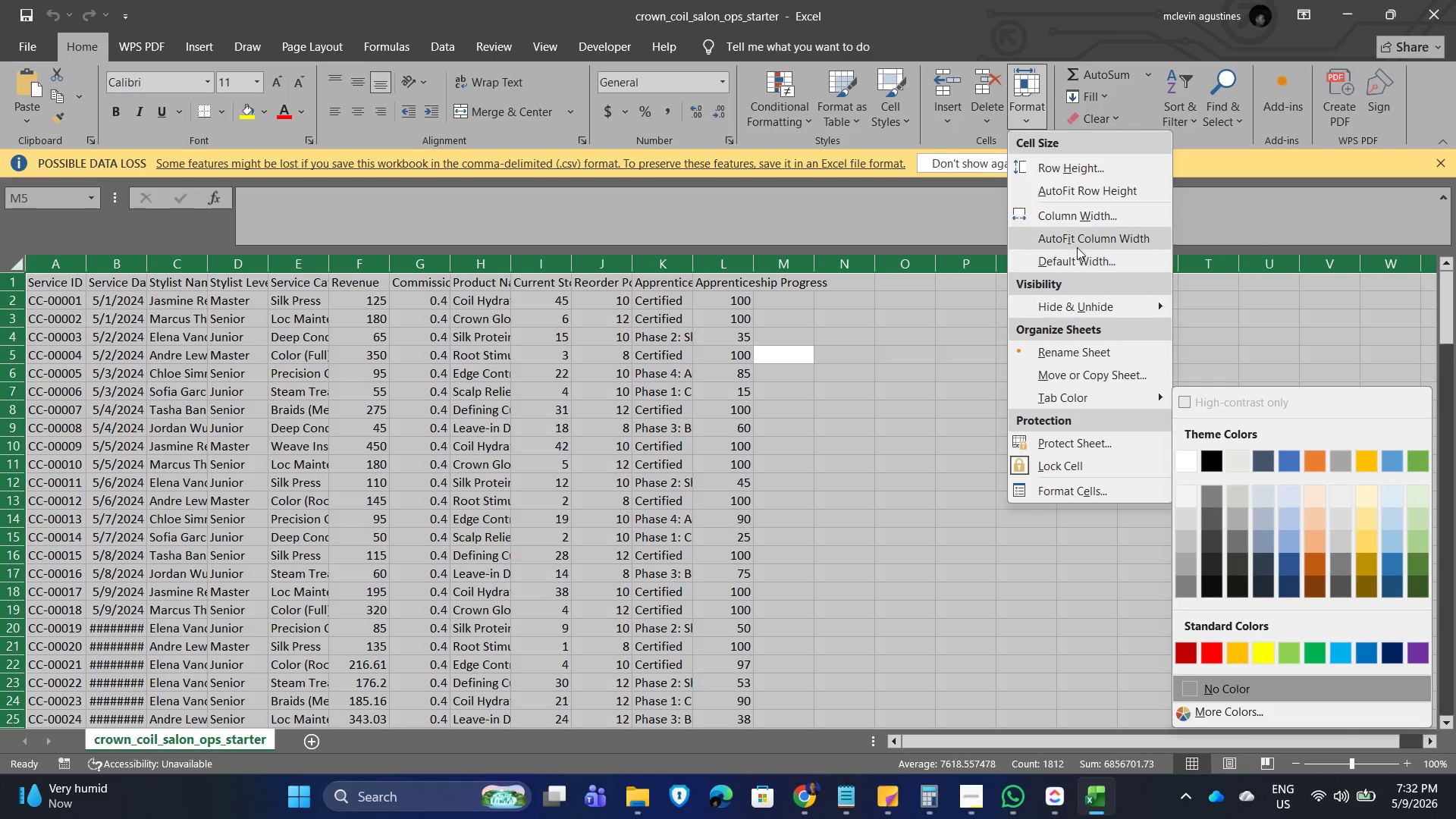 
left_click([1078, 242])
 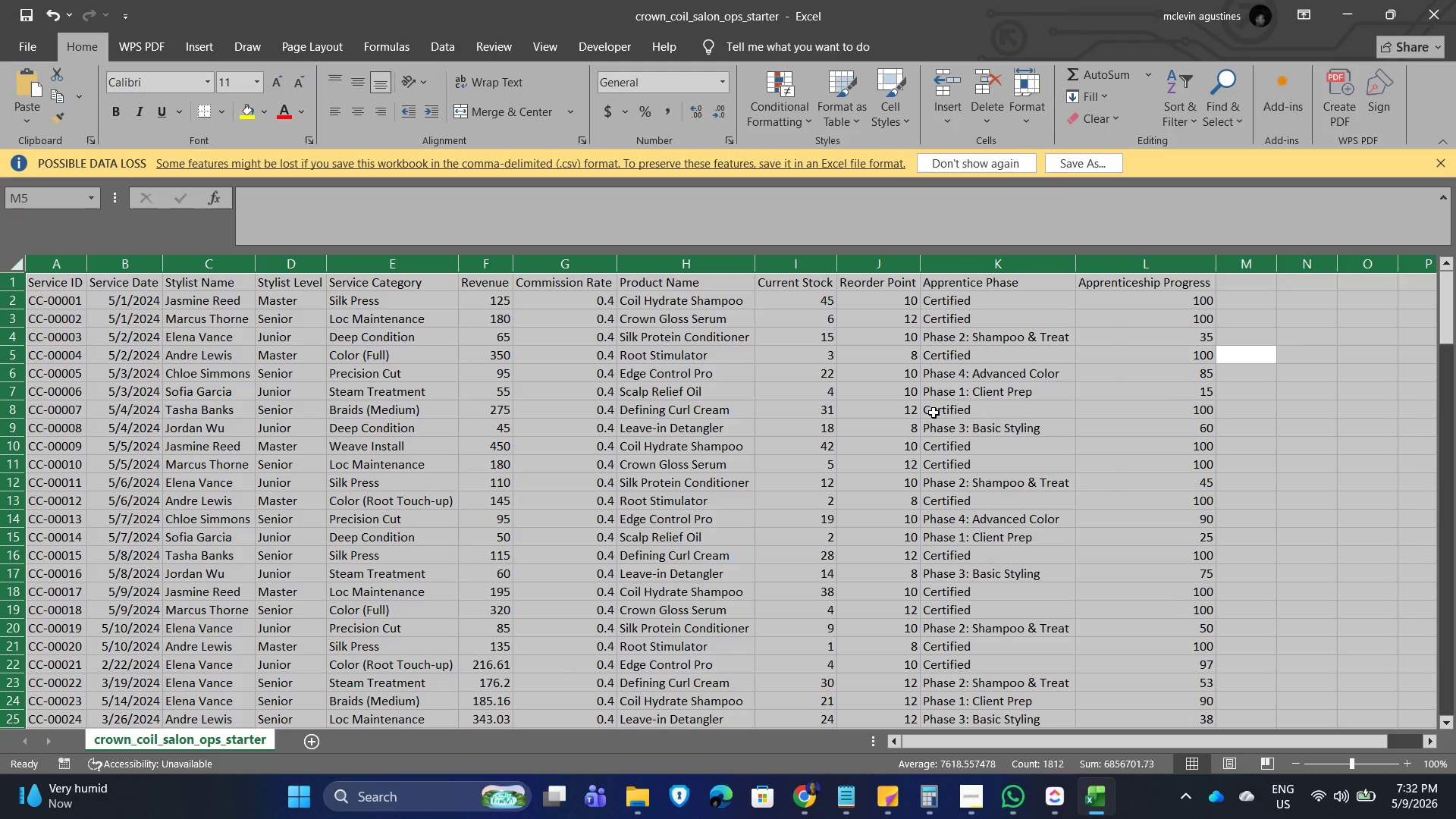 
scroll: coordinate [882, 462], scroll_direction: up, amount: 6.0
 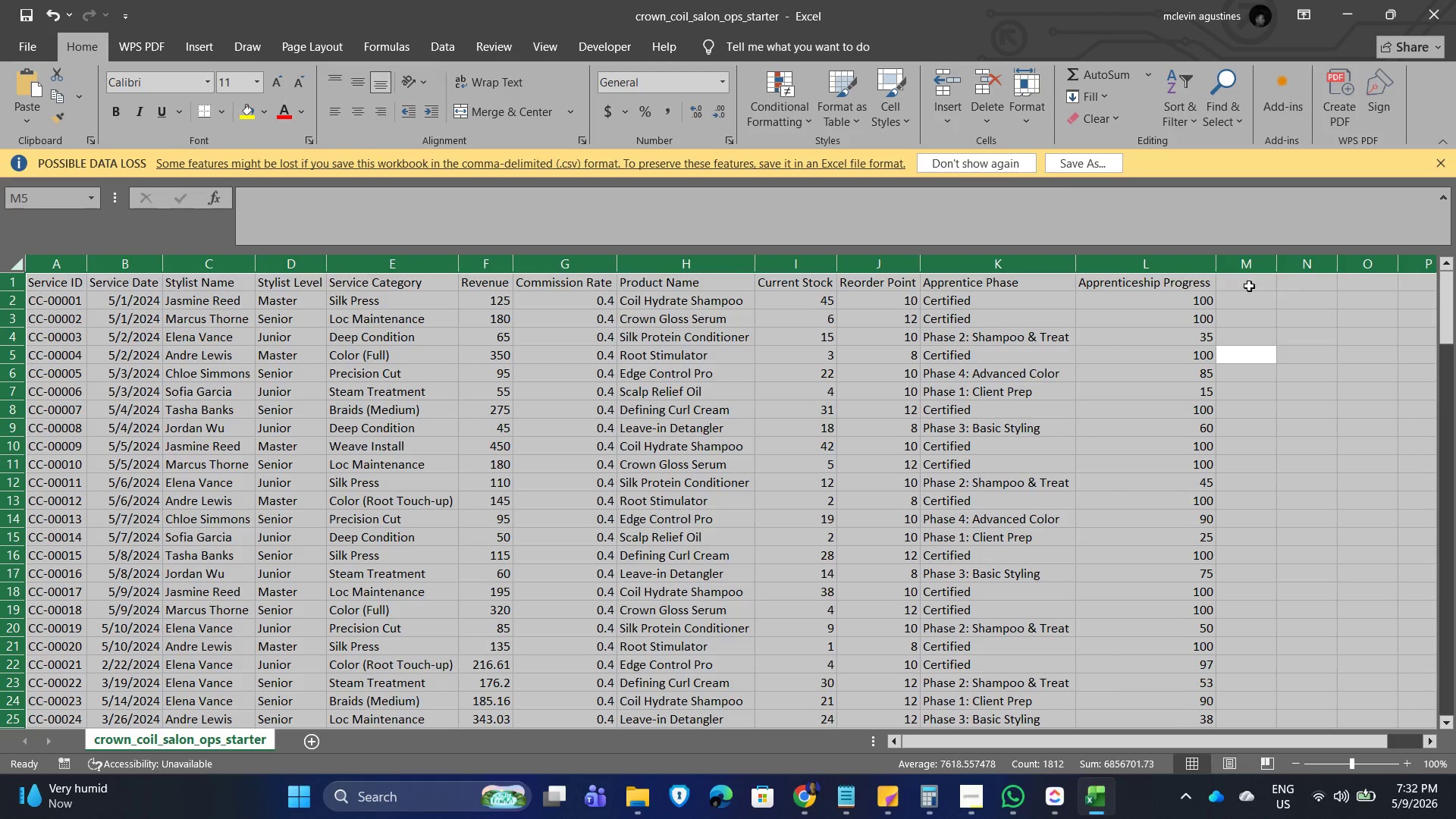 
left_click([1253, 302])
 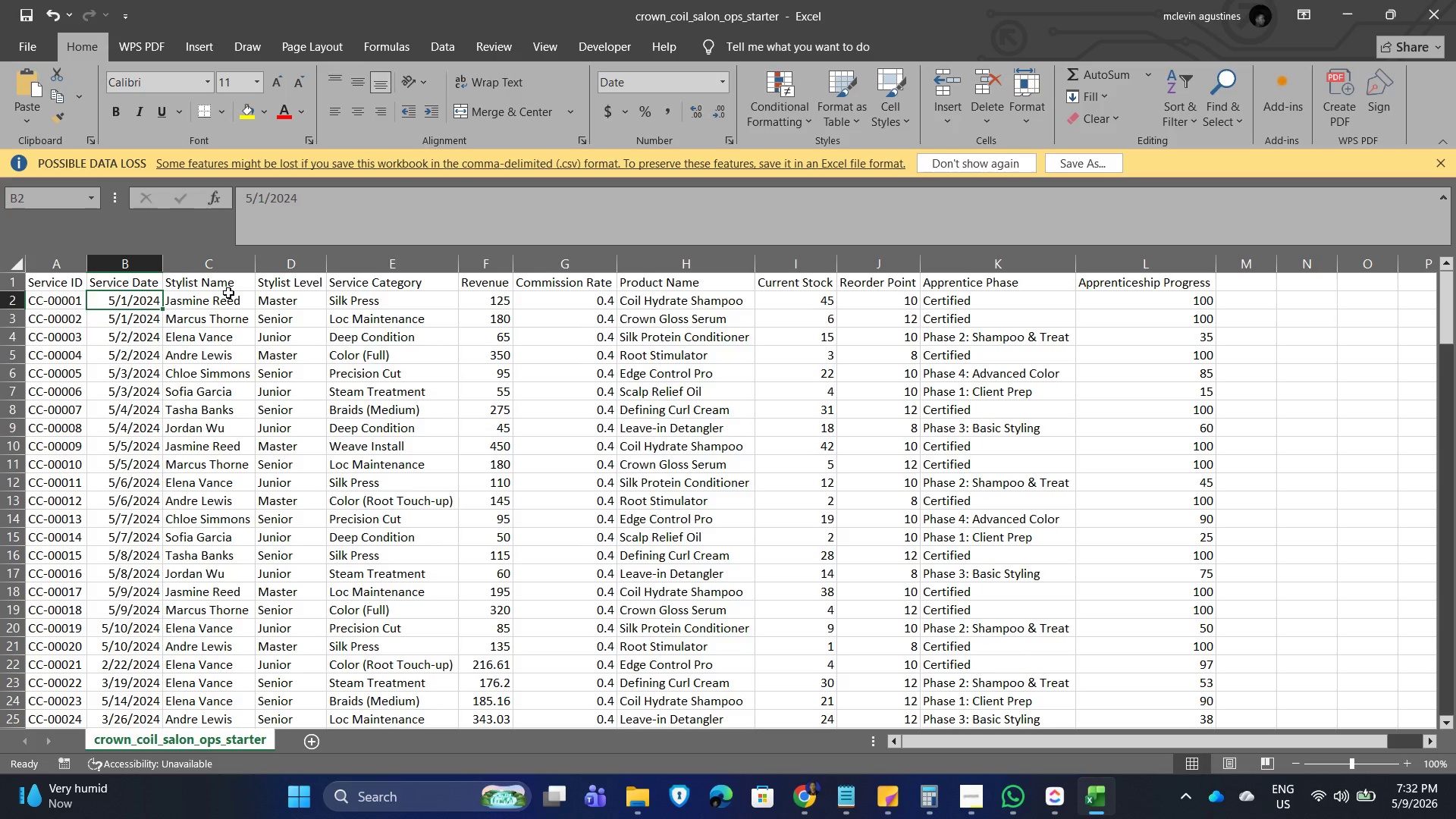 
wait(19.84)
 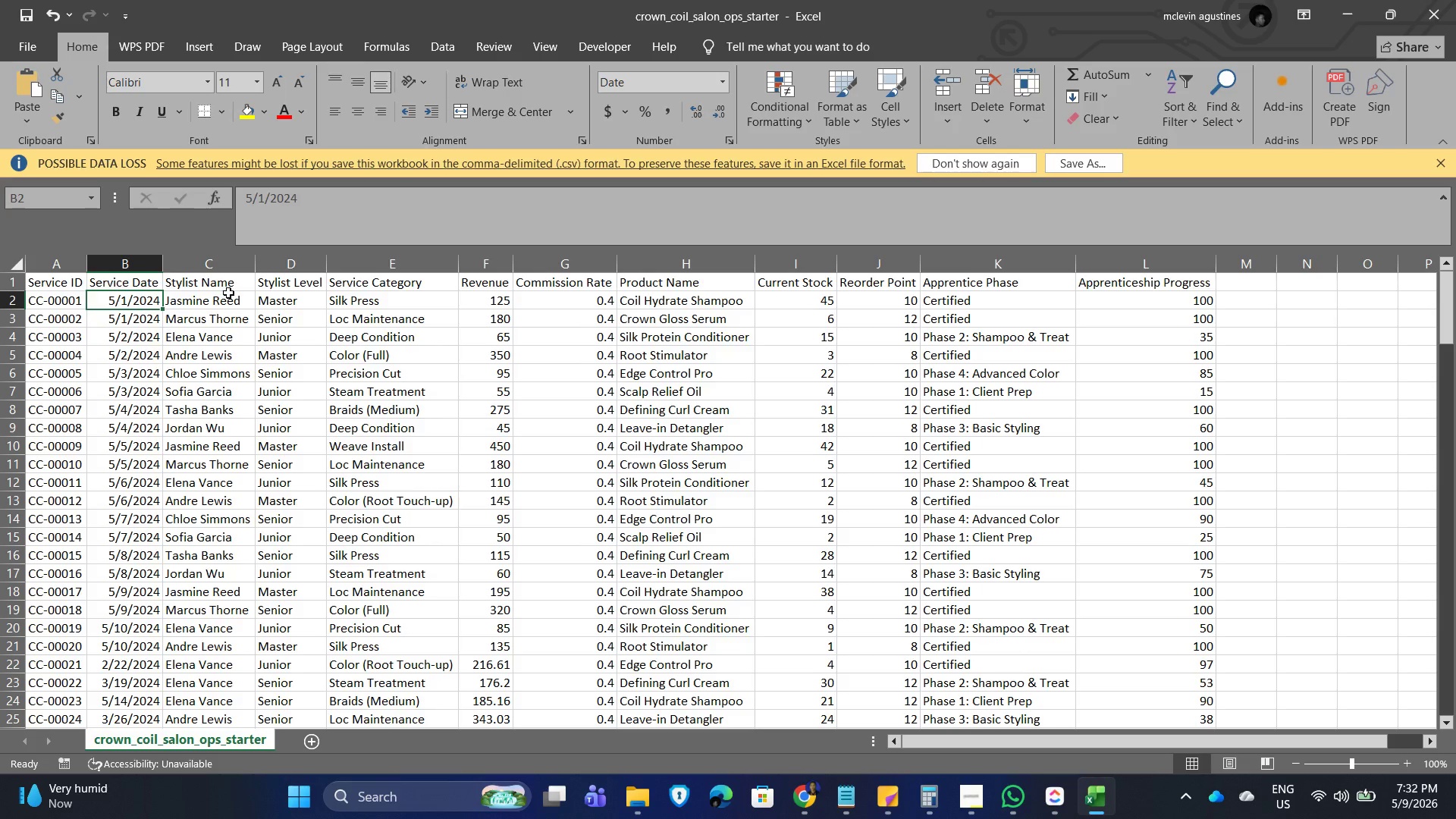 
scroll: coordinate [246, 439], scroll_direction: down, amount: 17.0
 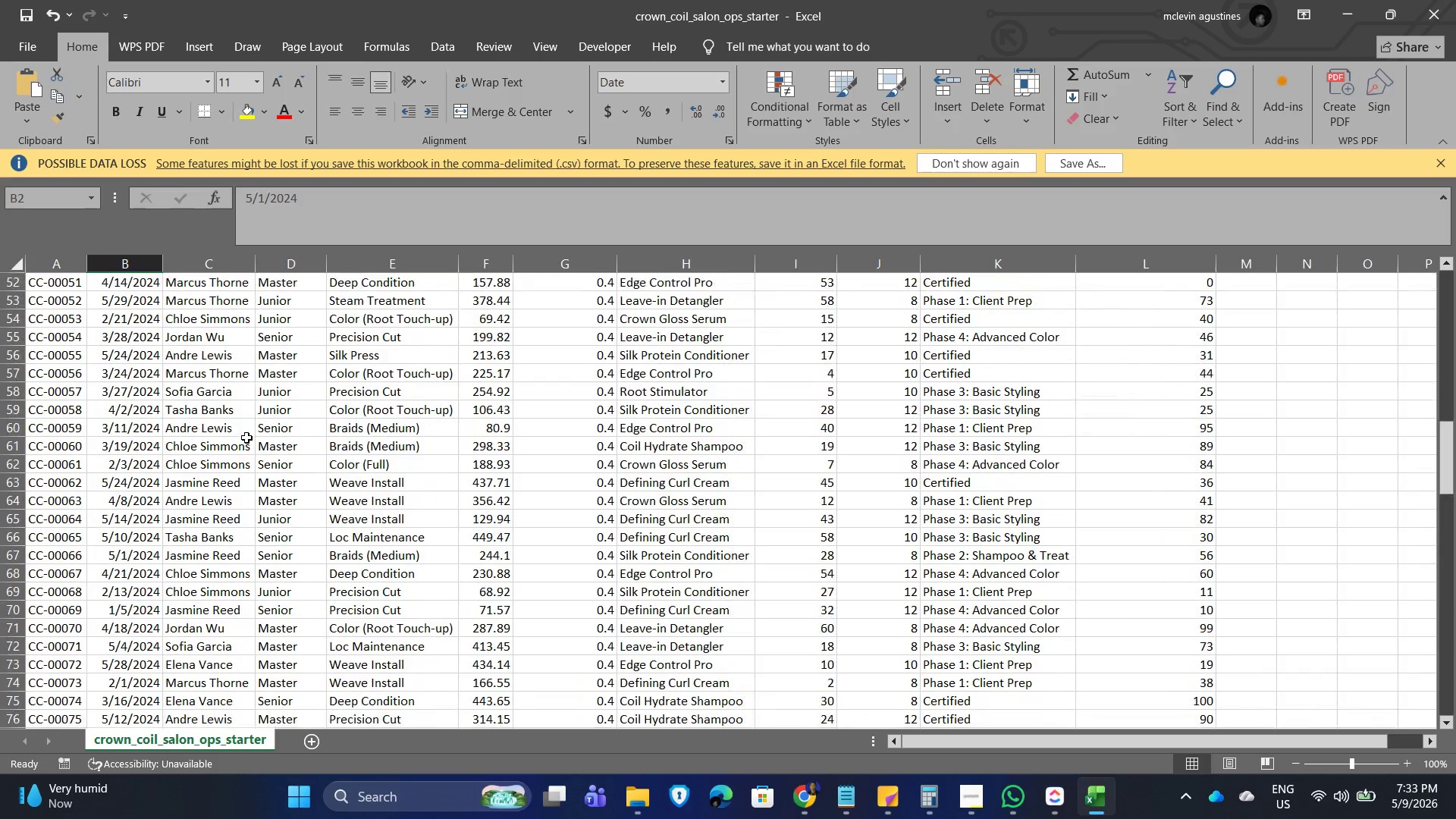 
scroll: coordinate [247, 434], scroll_direction: down, amount: 26.0
 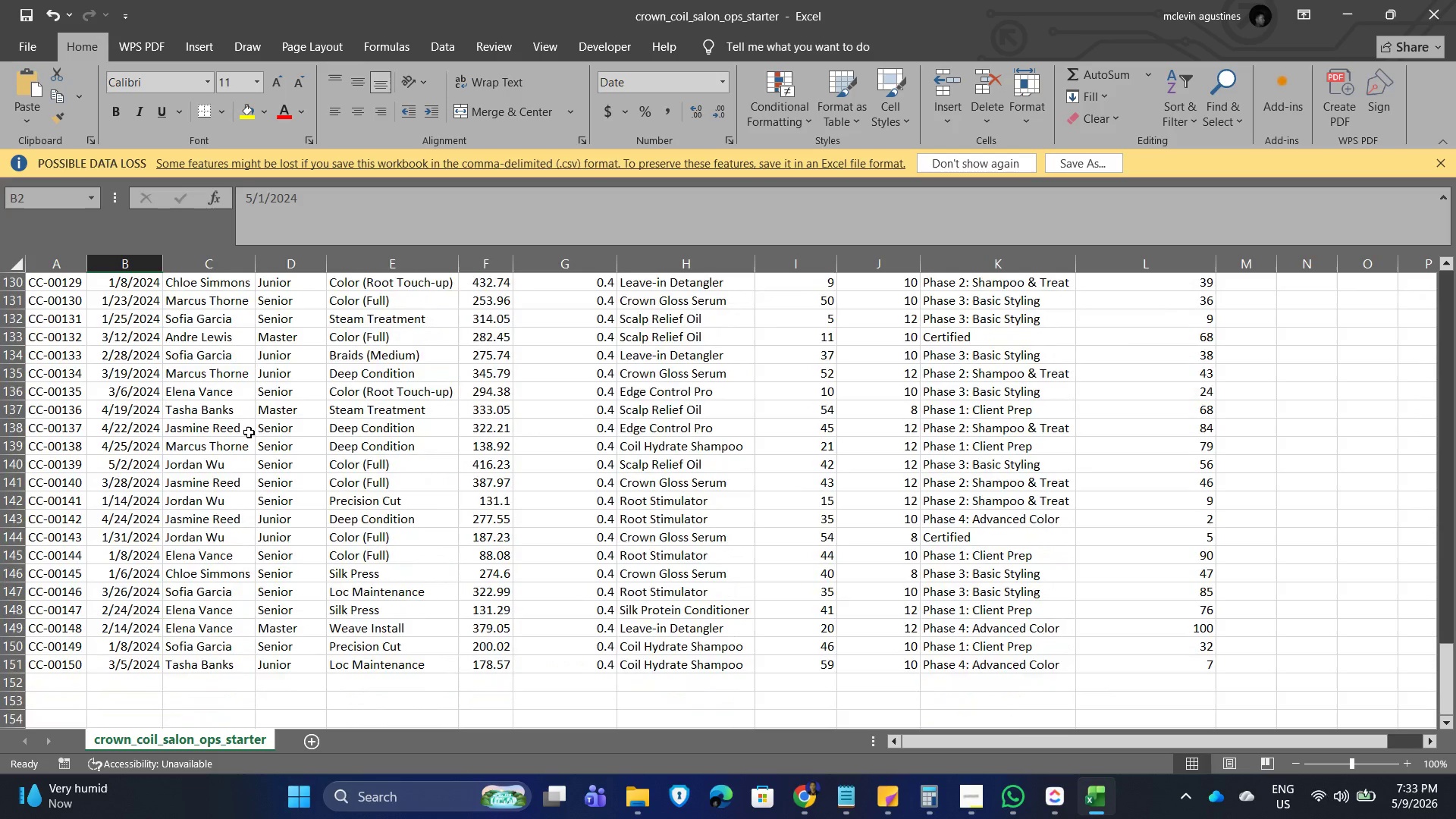 
scroll: coordinate [287, 415], scroll_direction: up, amount: 53.0
 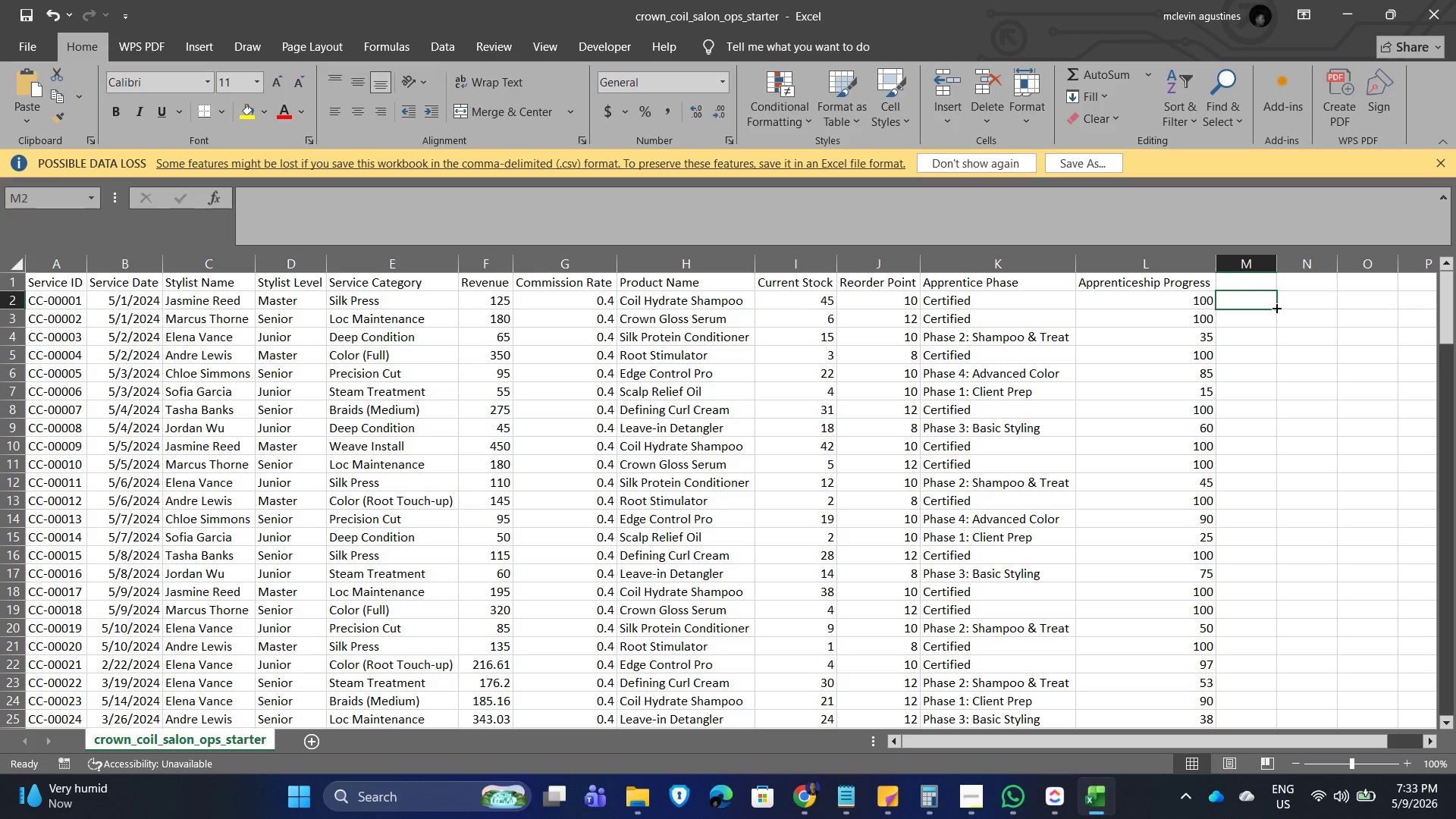 
wait(16.5)
 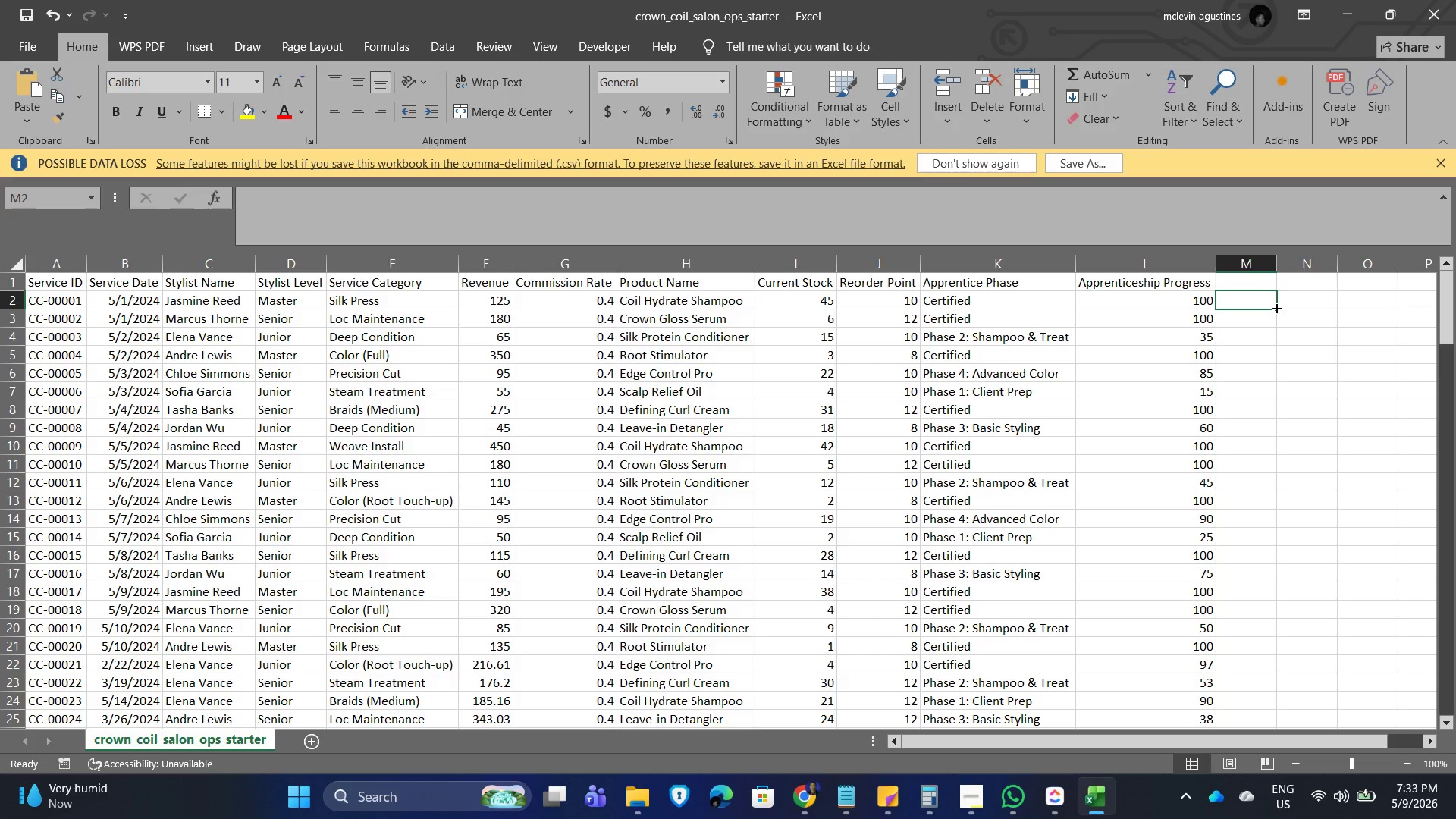 
scroll: coordinate [945, 430], scroll_direction: down, amount: 12.0
 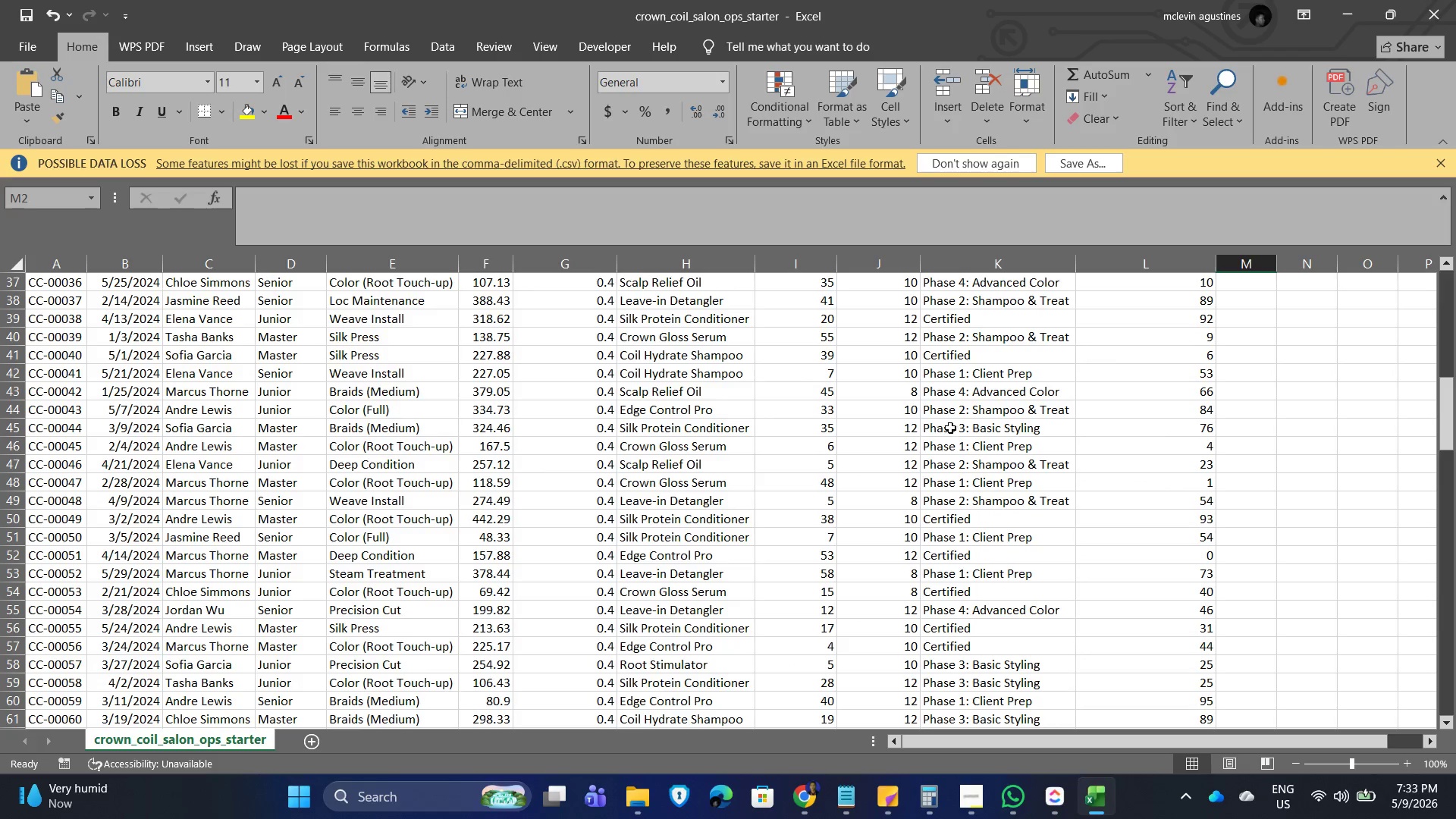 
scroll: coordinate [962, 437], scroll_direction: up, amount: 16.0
 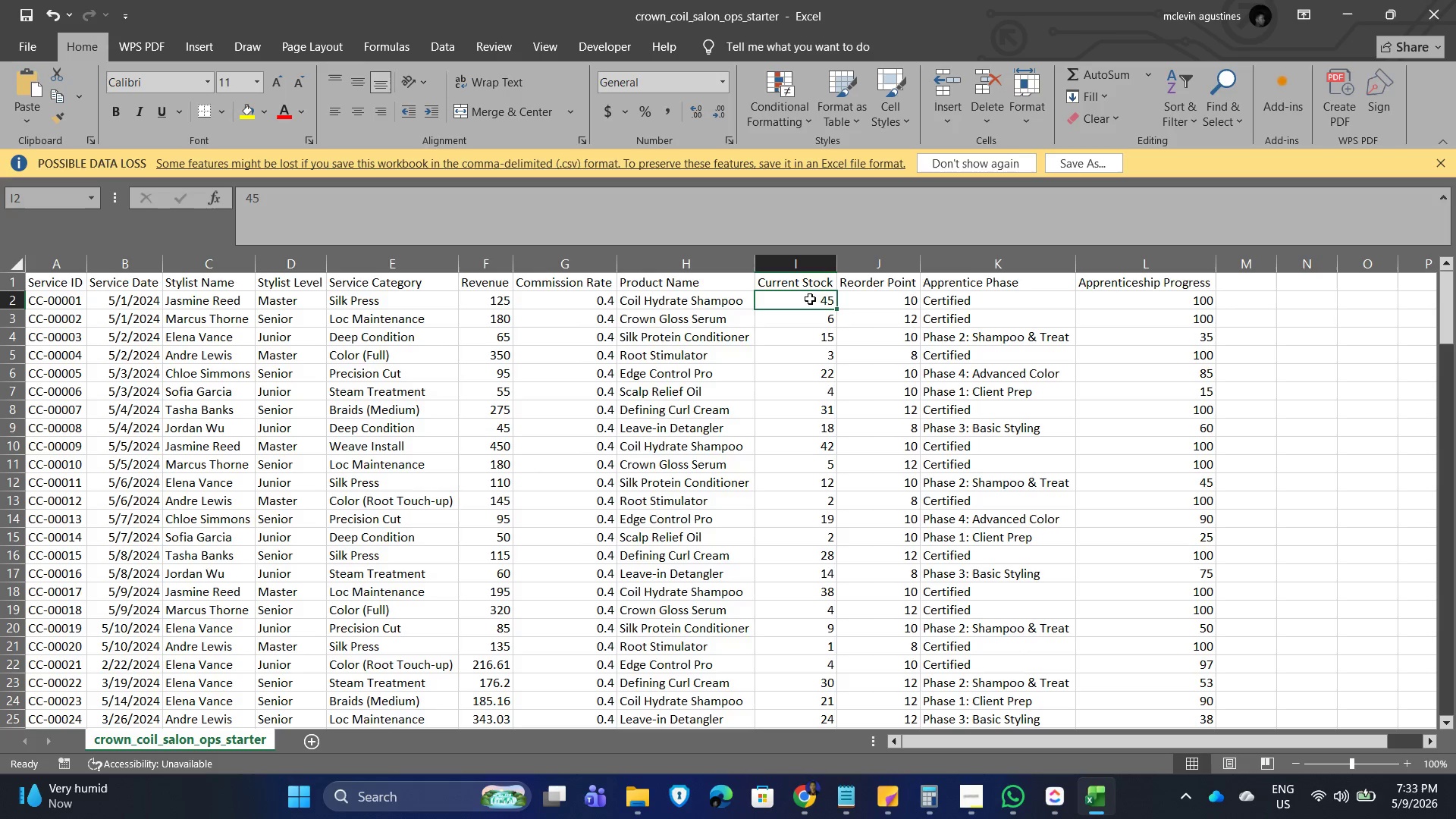 
left_click([491, 305])
 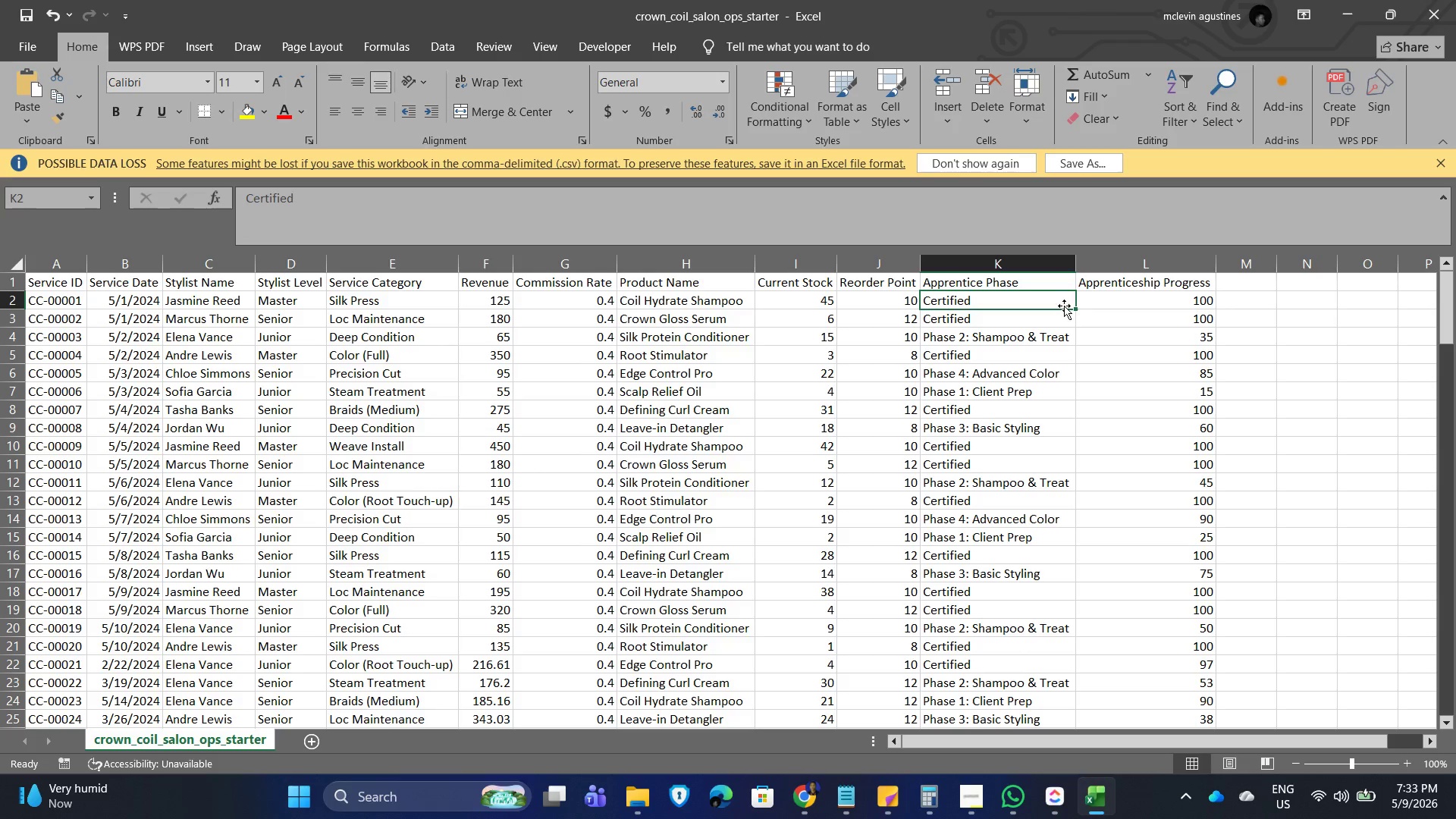 
left_click([1273, 298])
 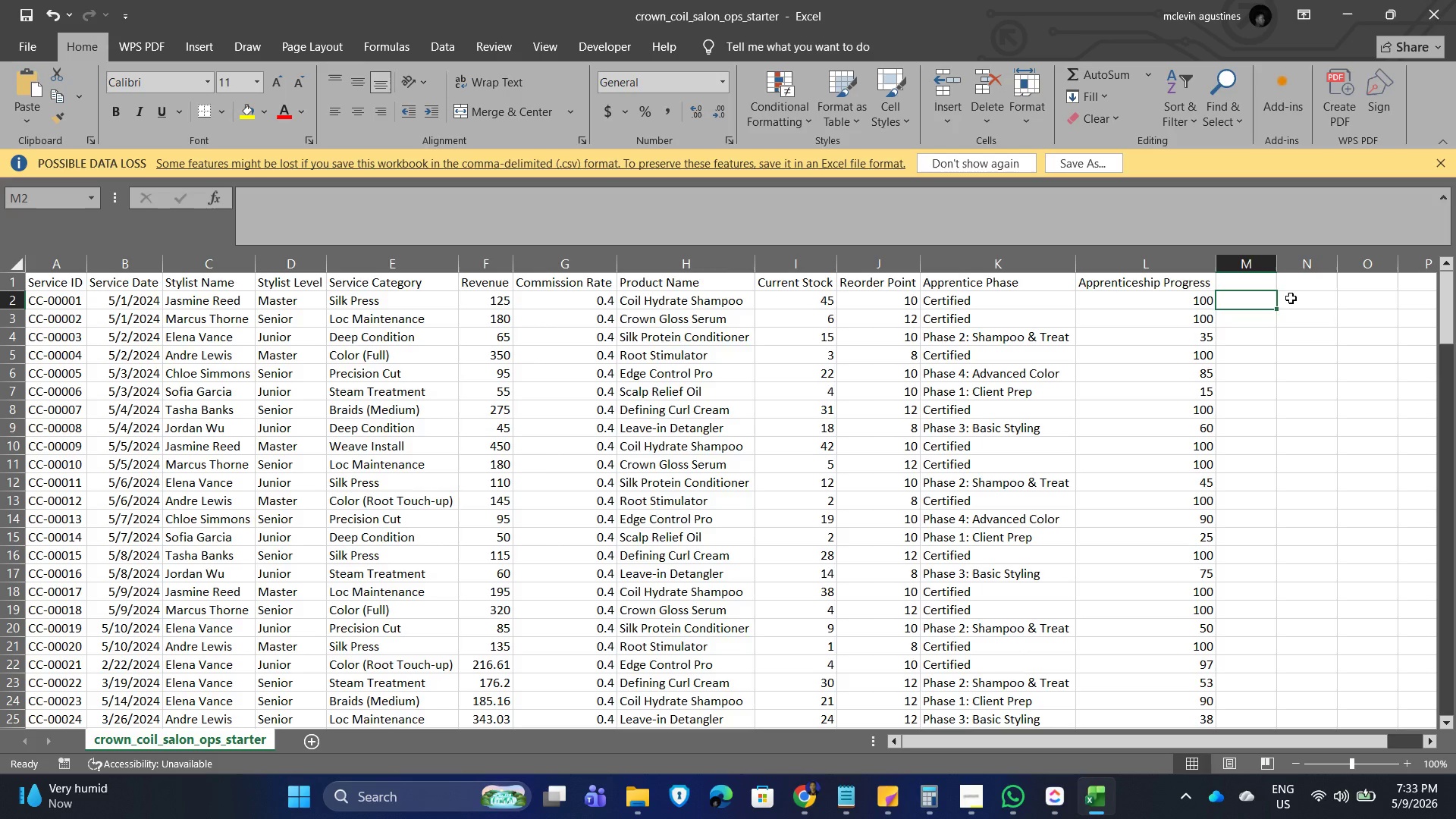 
wait(5.66)
 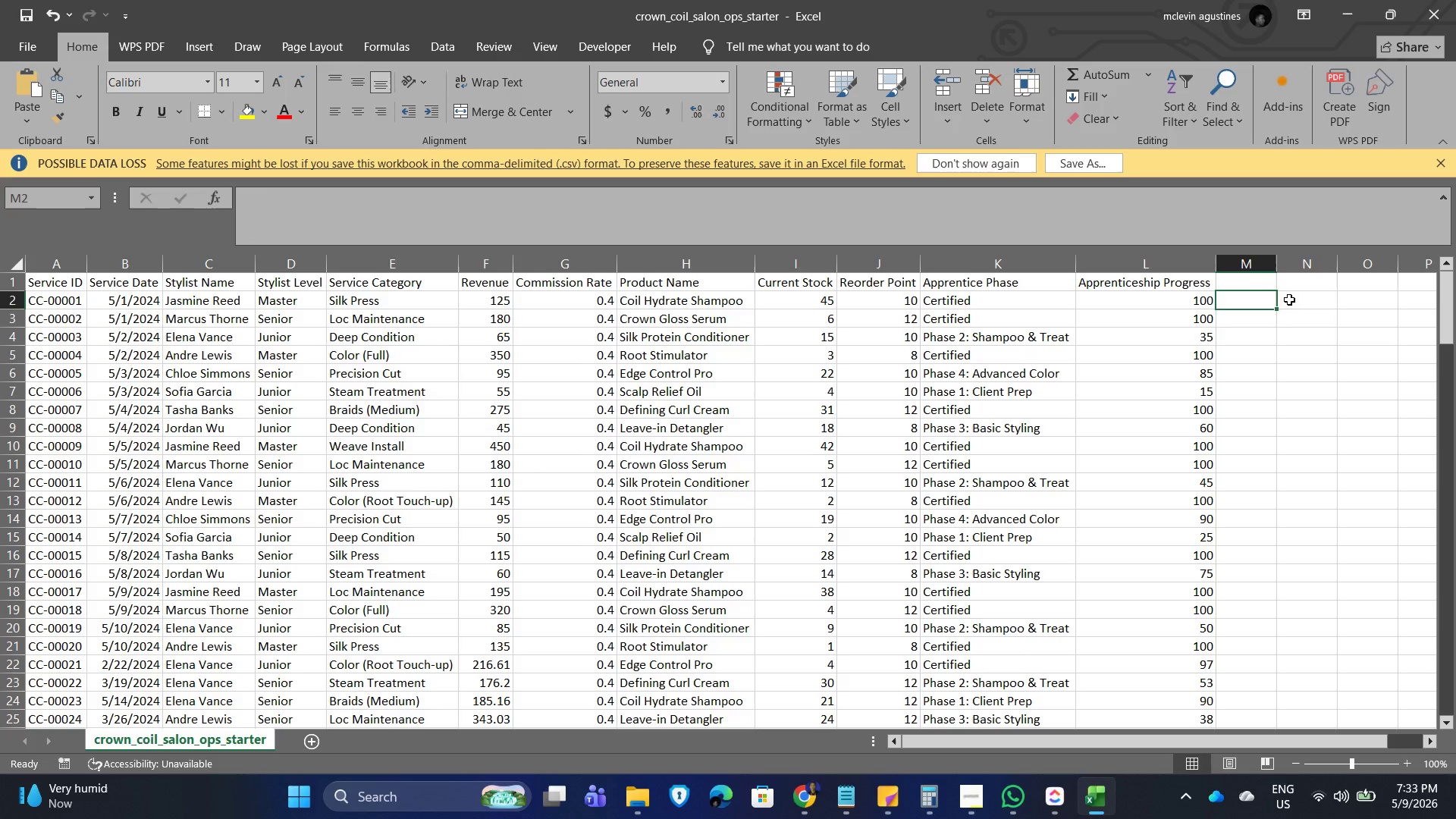 
left_click([1255, 281])
 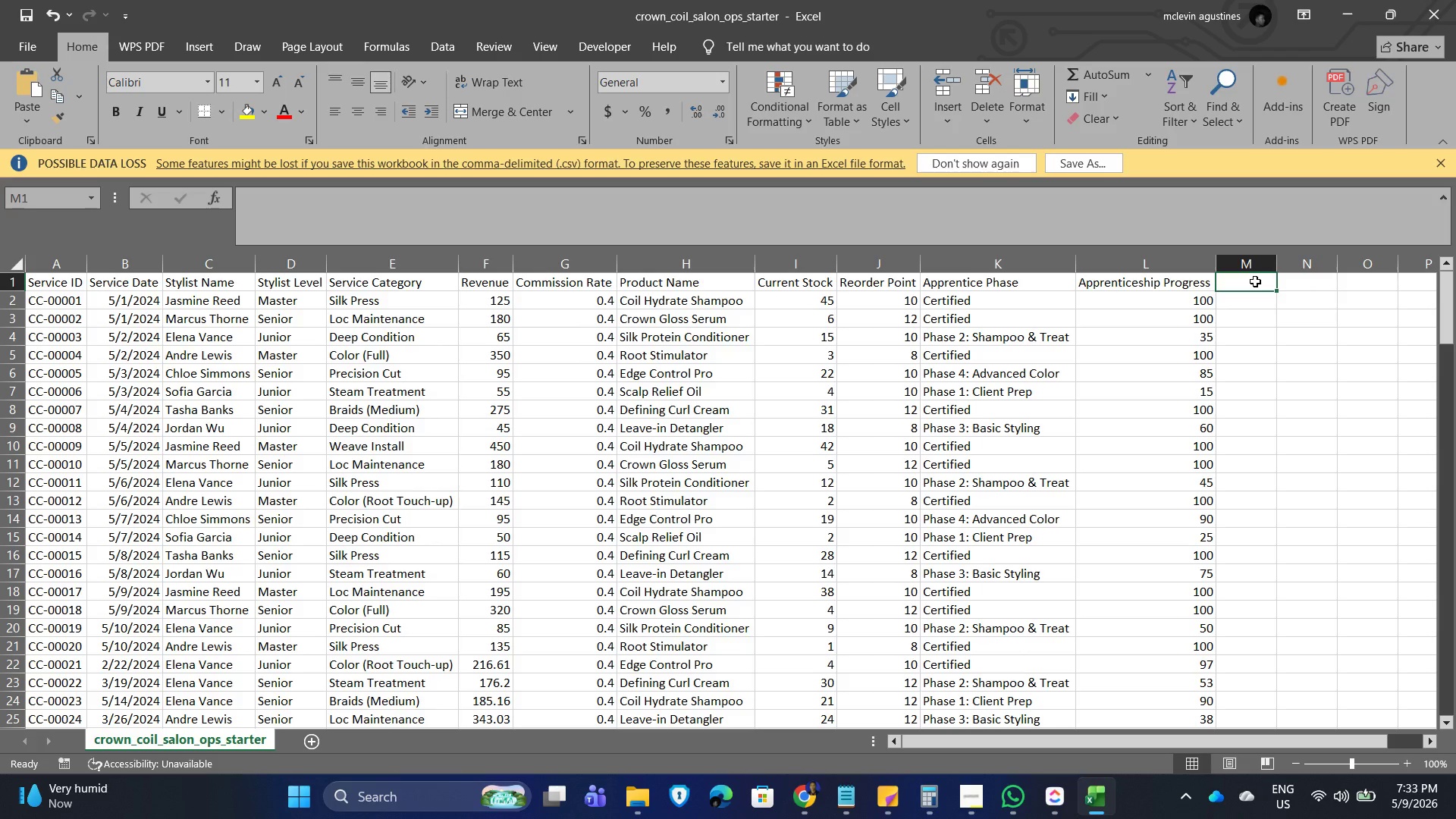 
type(ts)
key(Backspace)
key(Backspace)
type(stats)
key(Backspace)
type(us)
 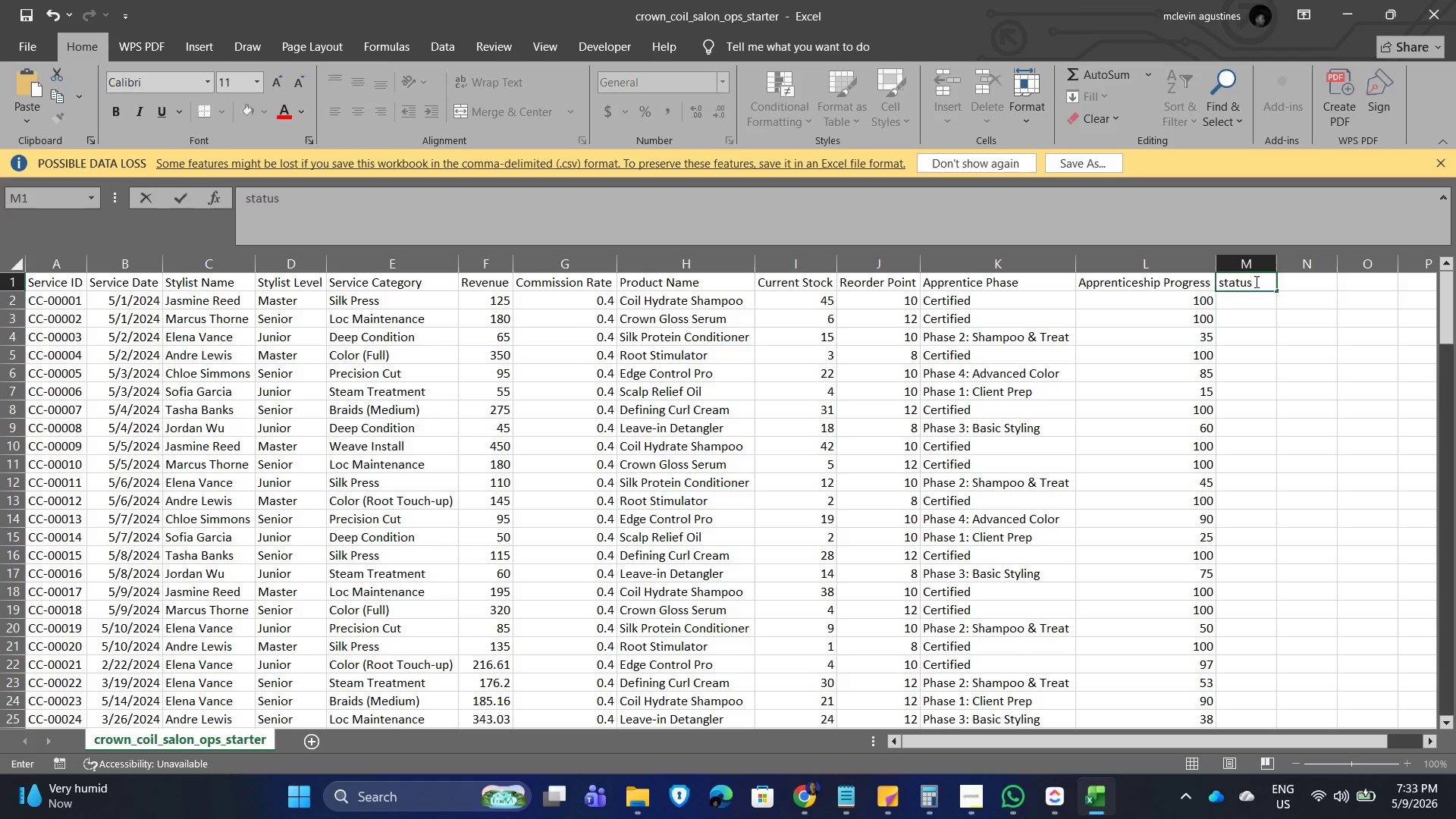 
key(Enter)
 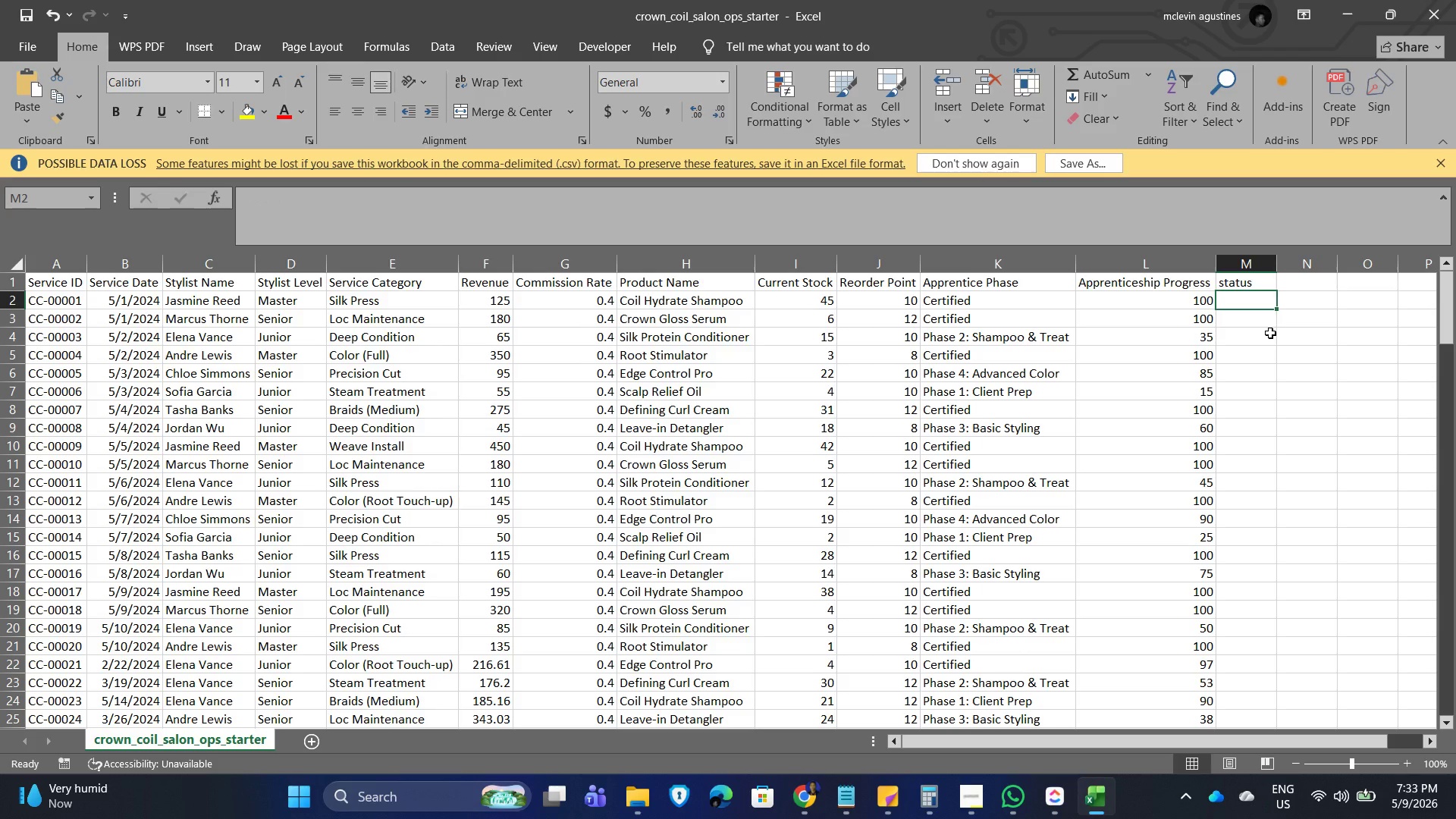 
type(completed)
 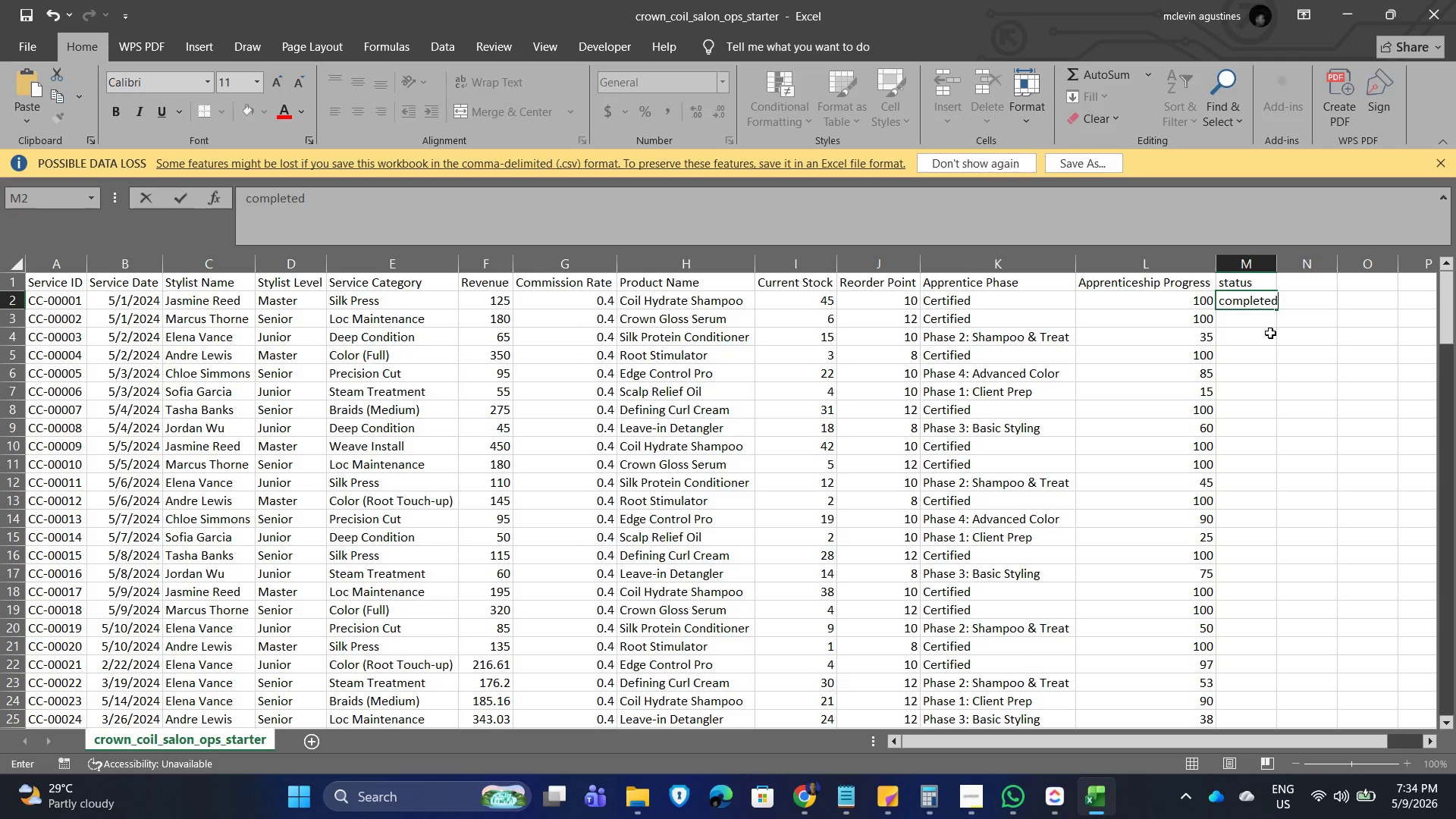 
key(Enter)
 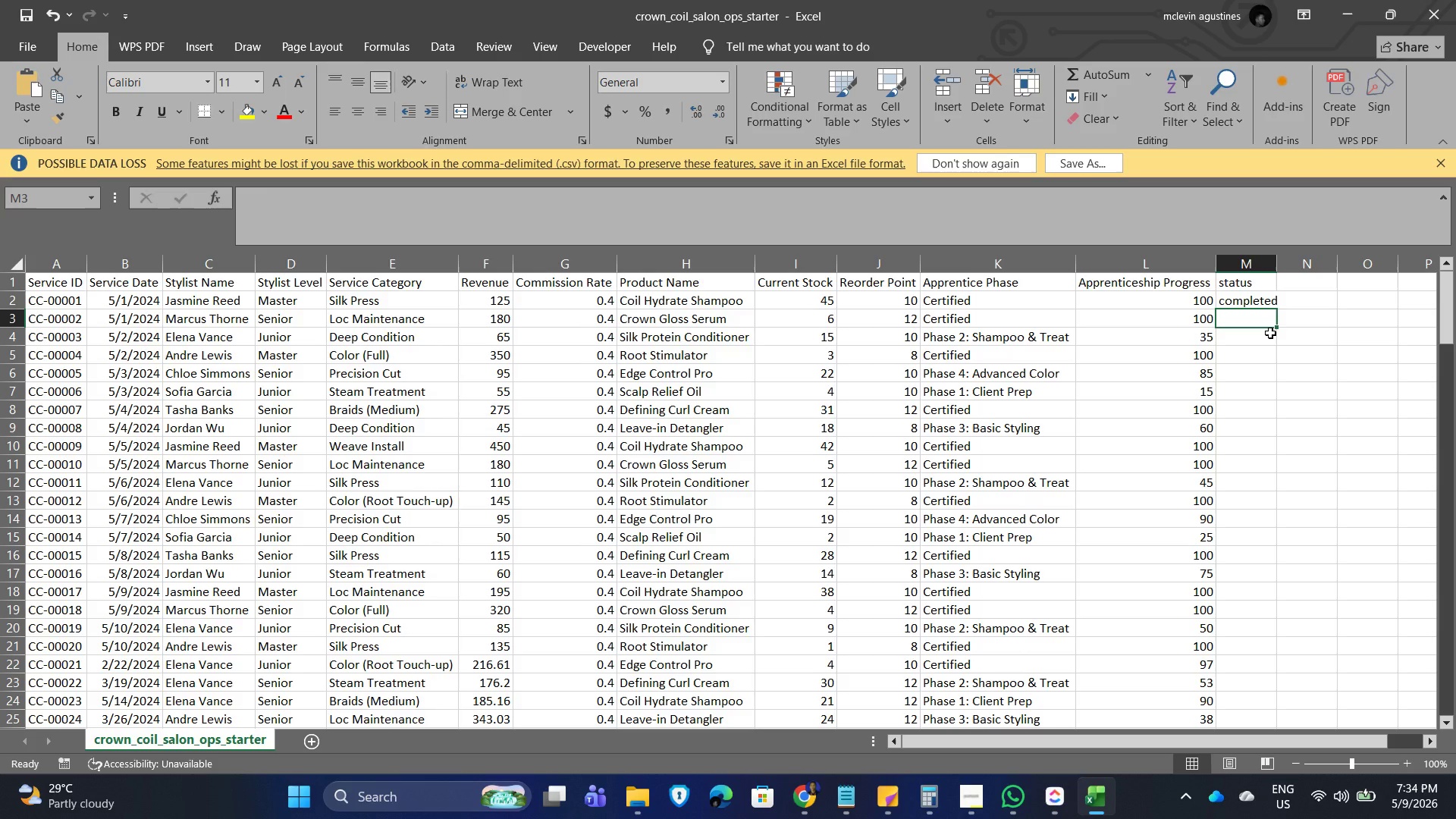 
key(ArrowUp)
 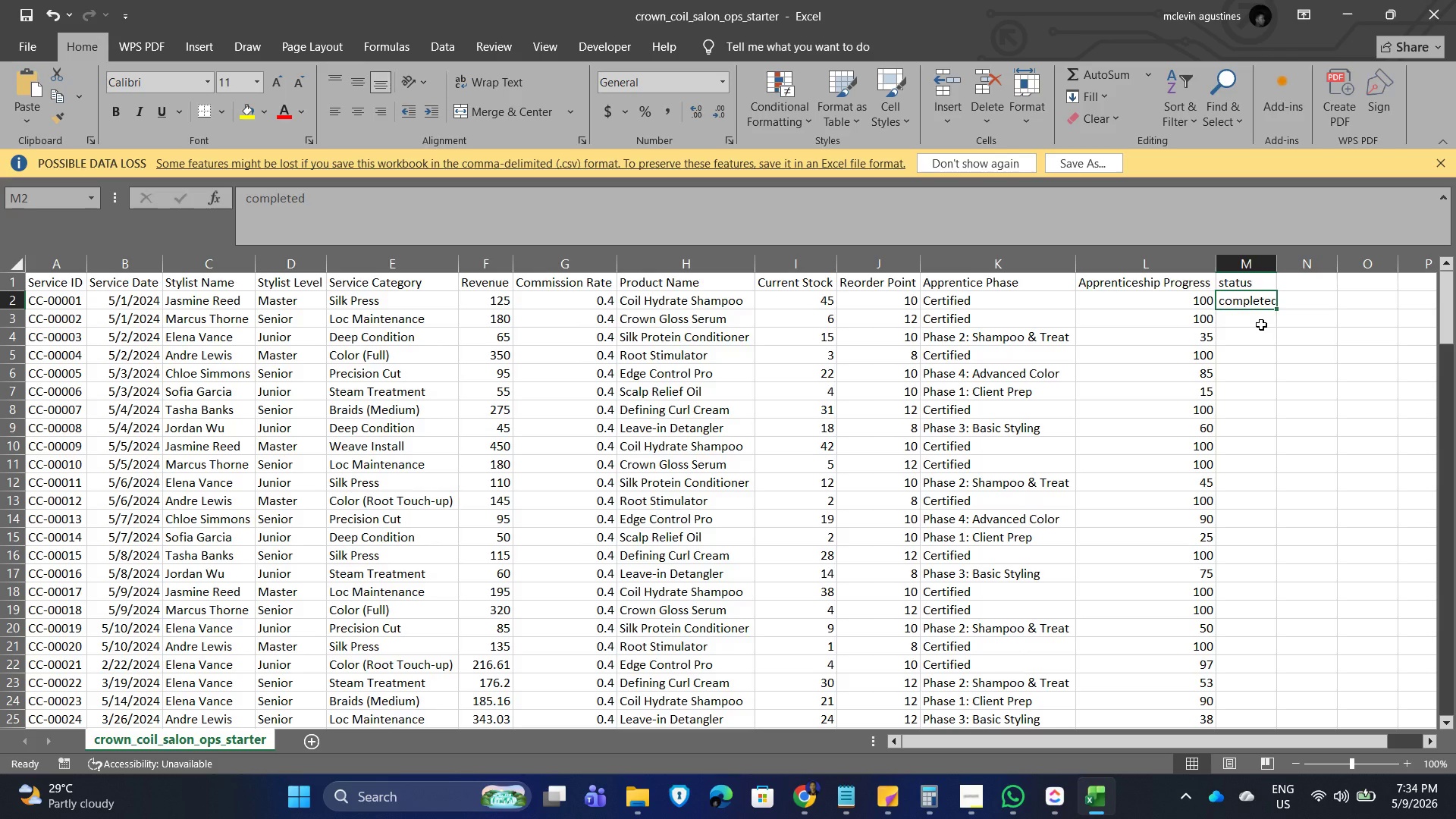 
wait(5.56)
 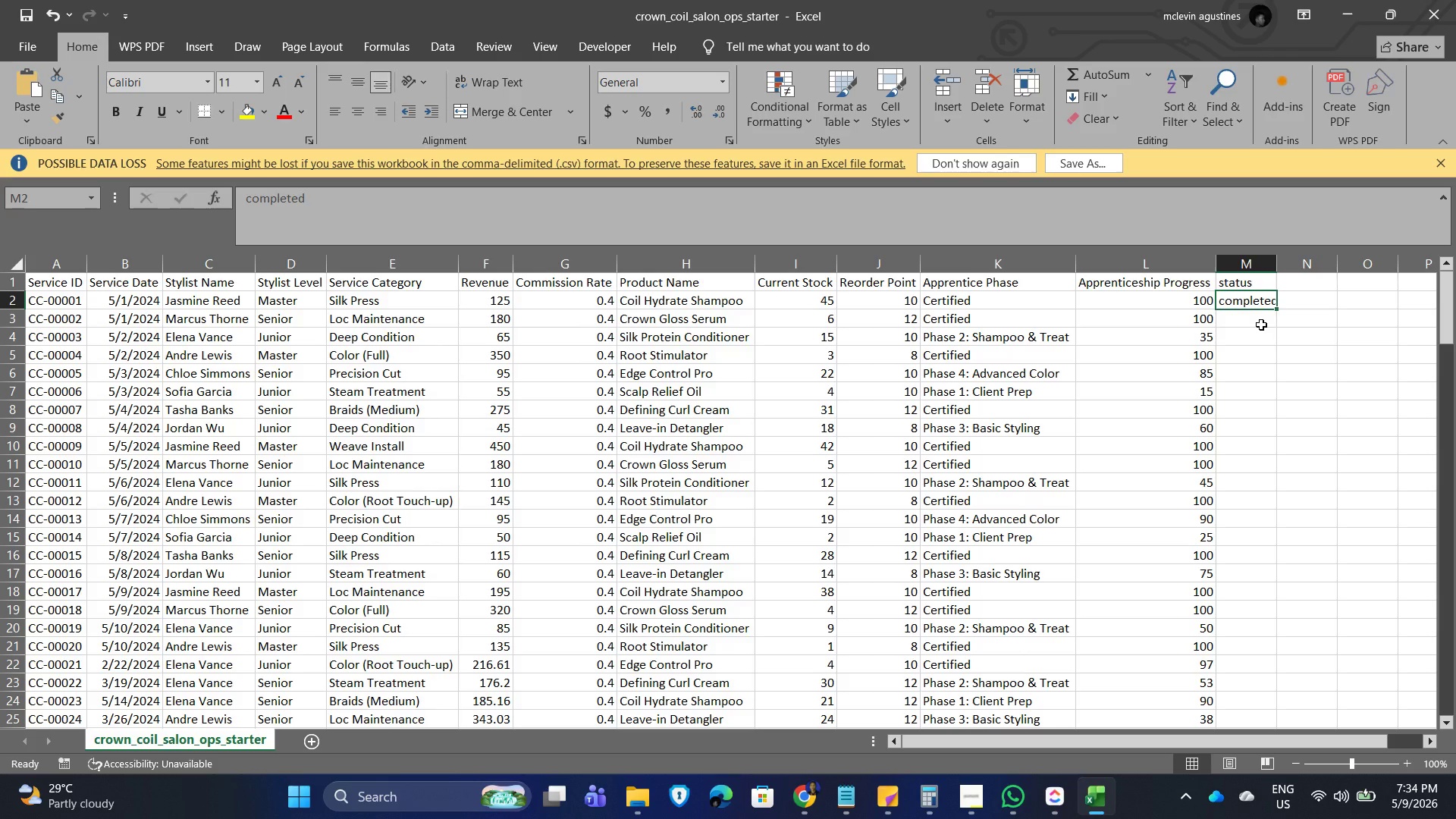 
key(Delete)
 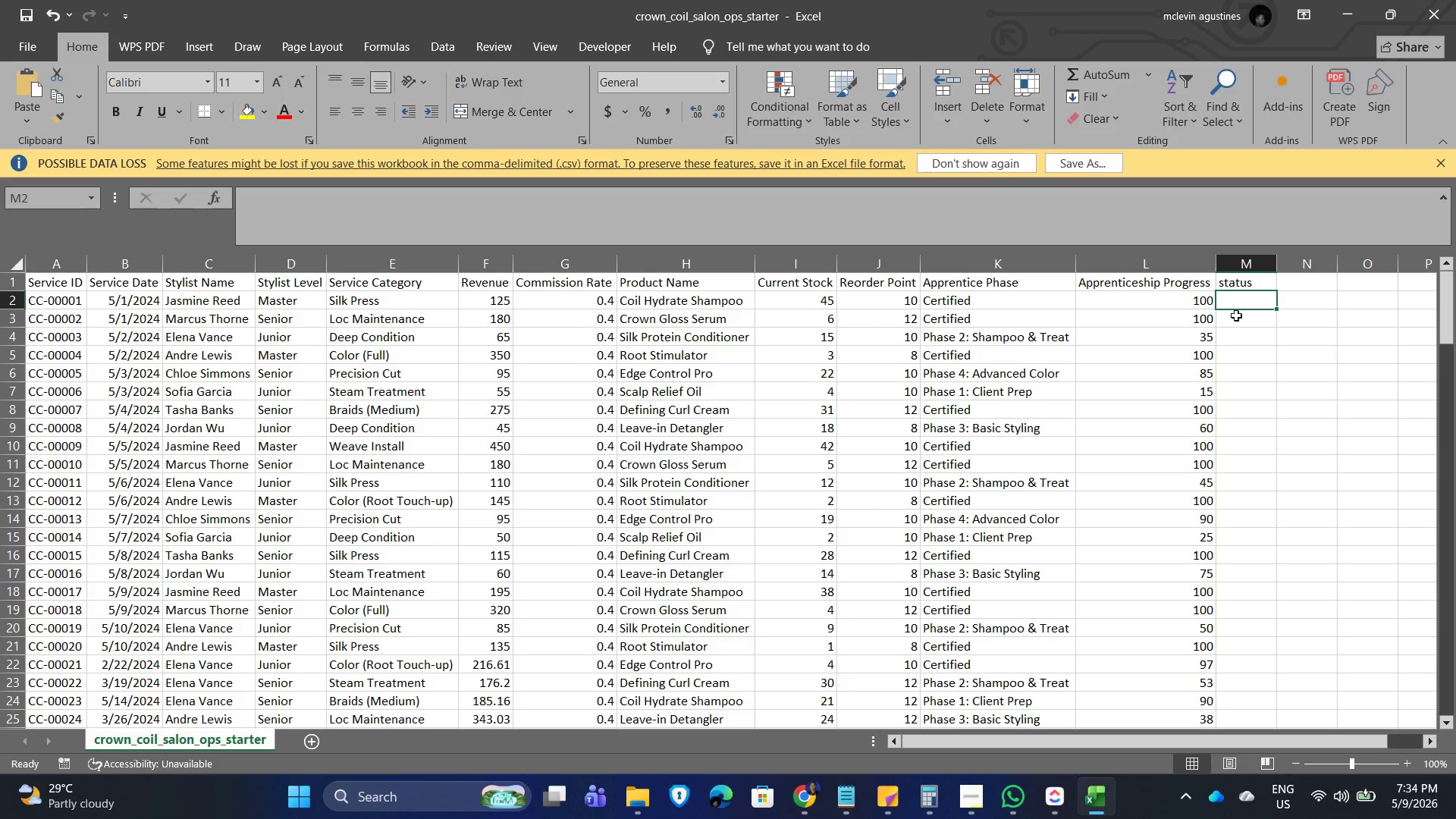 
scroll: coordinate [1045, 400], scroll_direction: down, amount: 11.0
 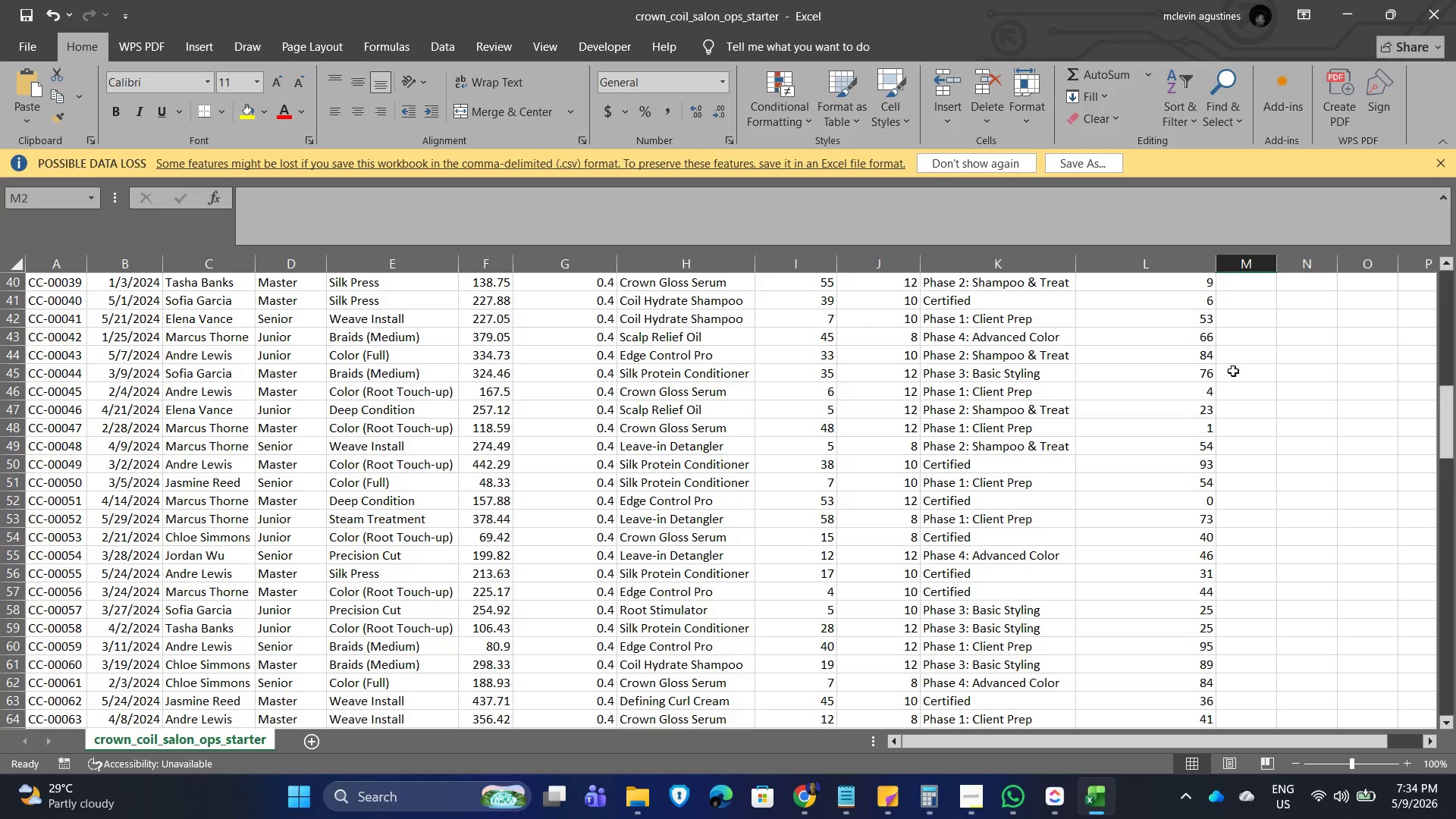 
scroll: coordinate [1272, 426], scroll_direction: up, amount: 23.0
 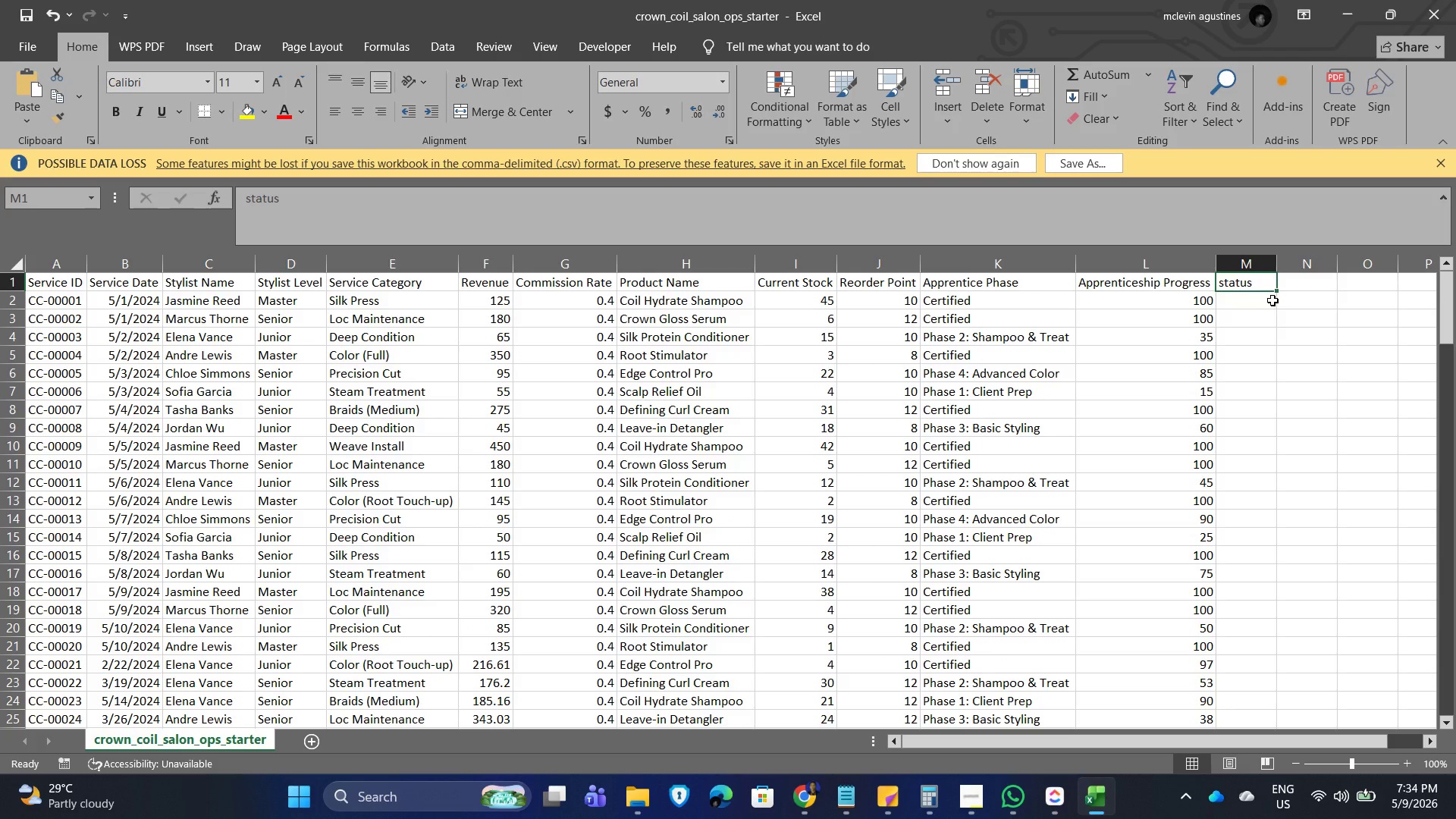 
key(Delete)
 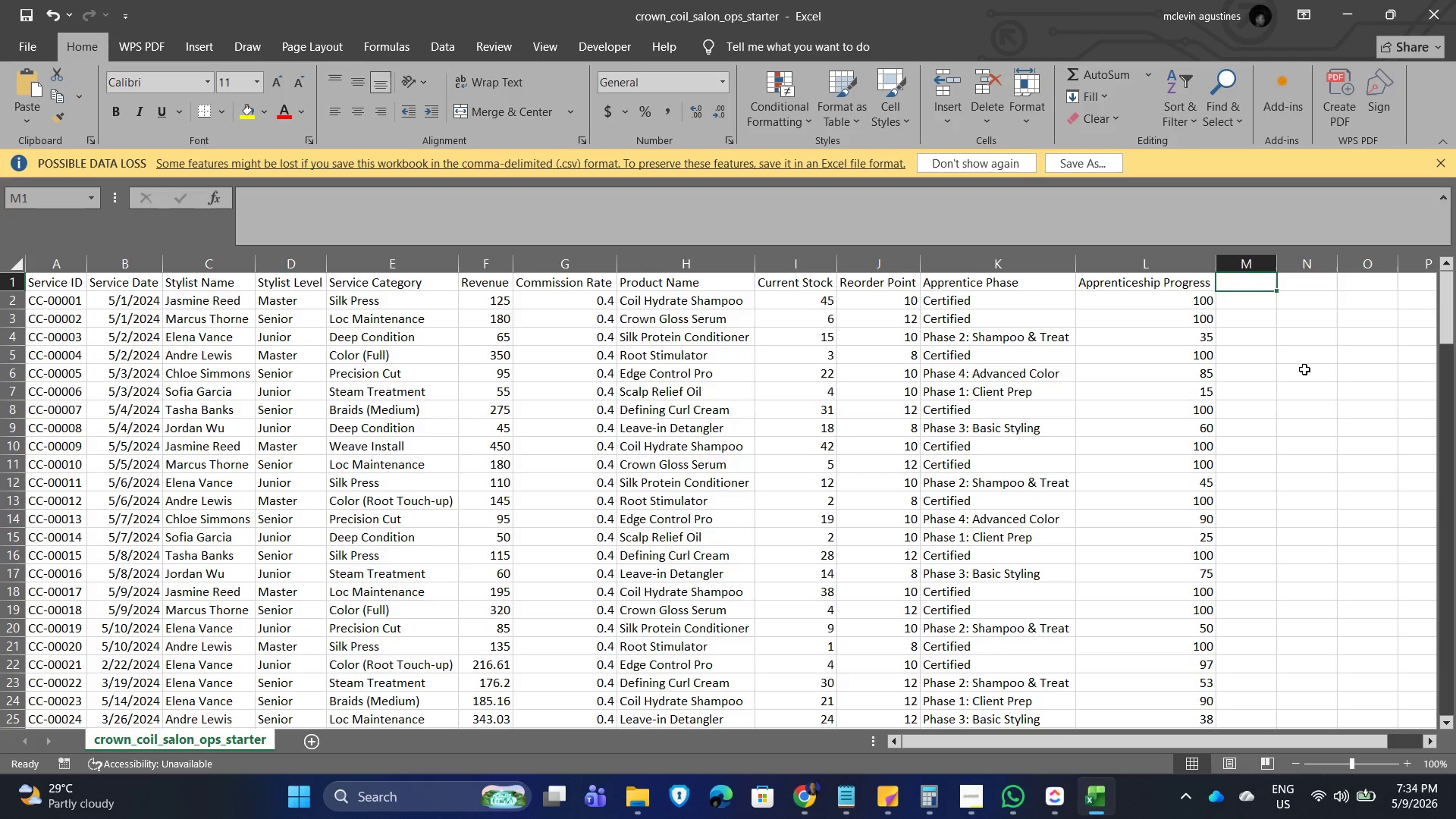 
left_click([1342, 441])
 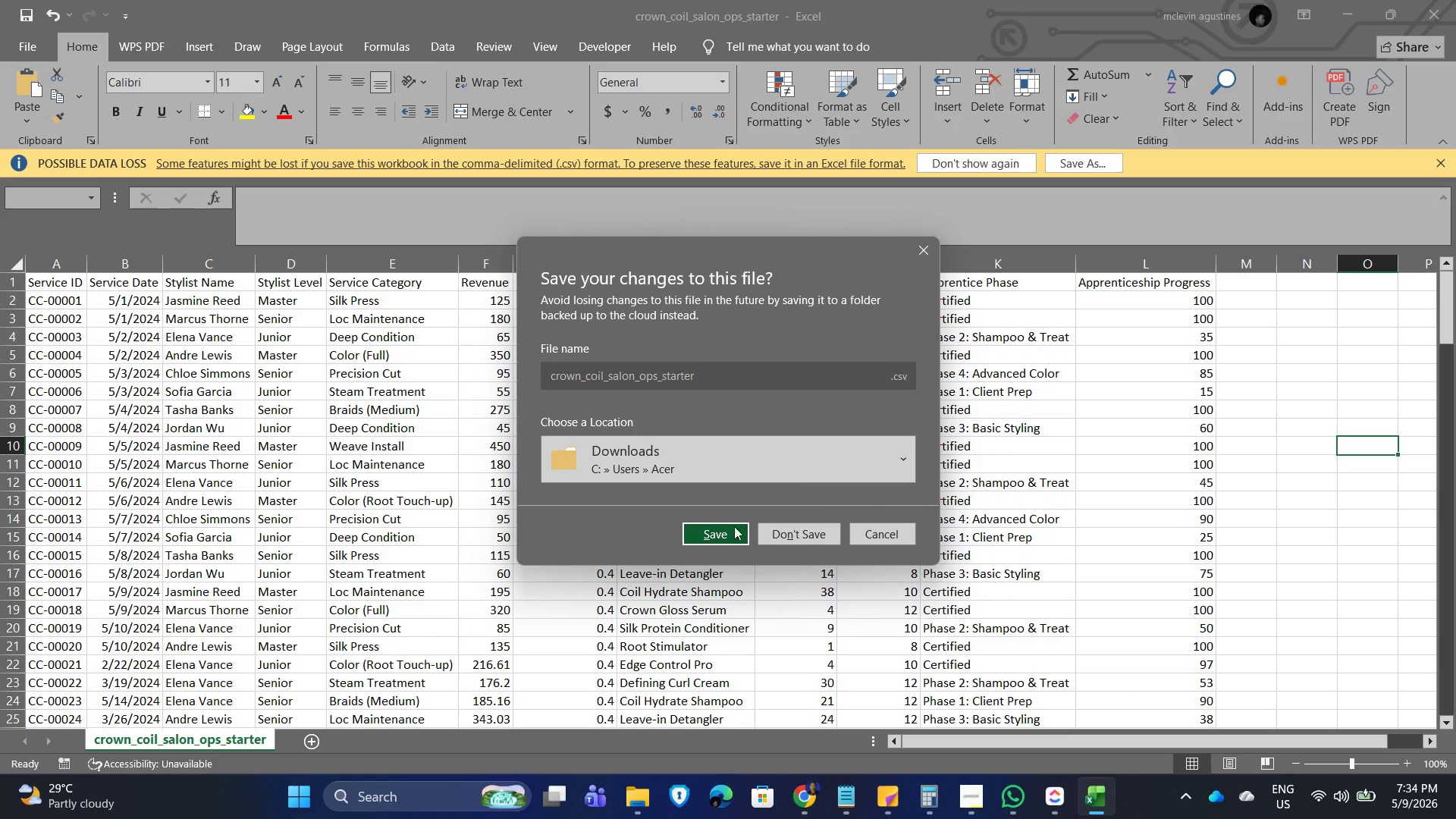 
left_click([811, 534])
 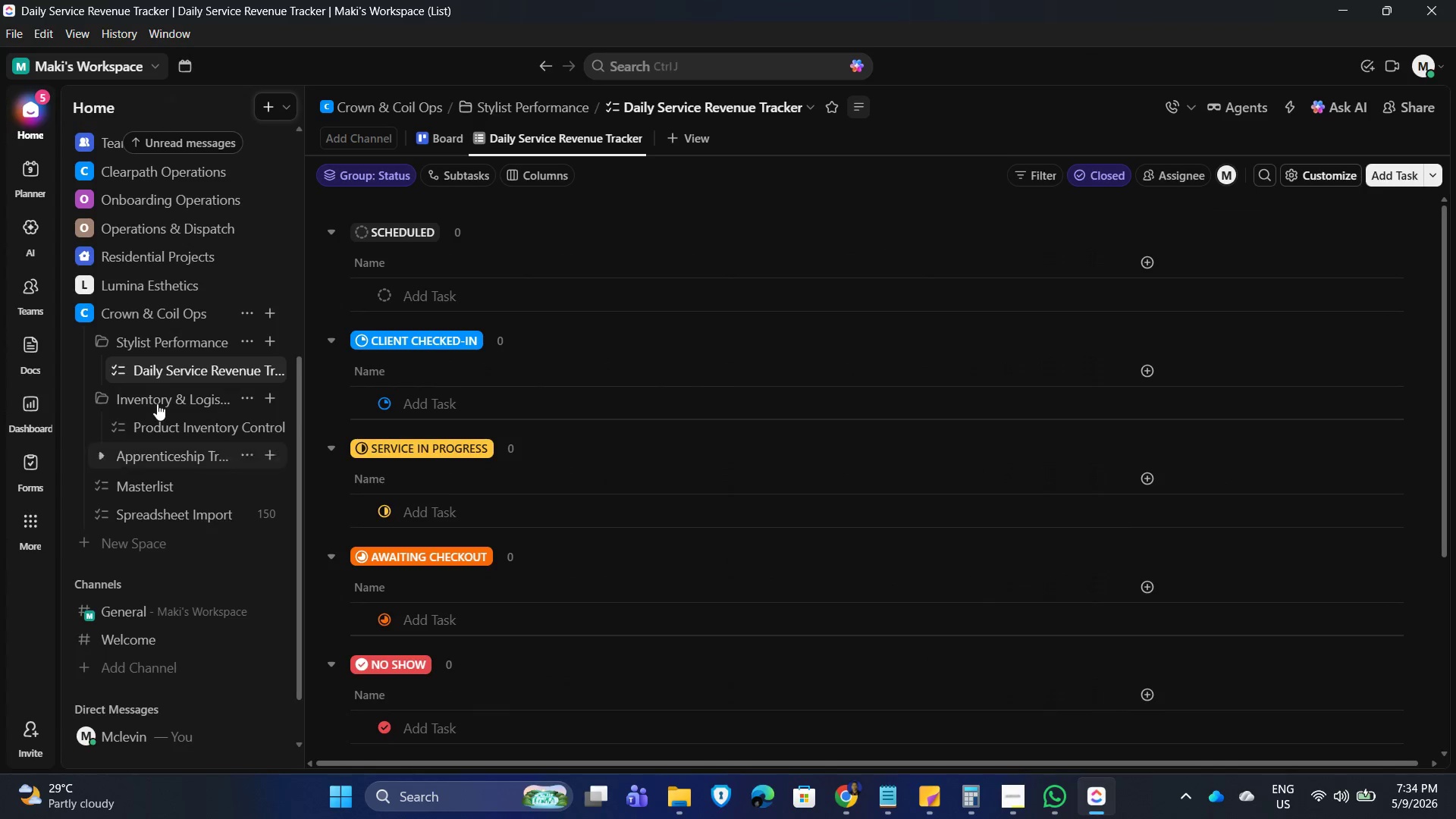 
left_click([243, 367])
 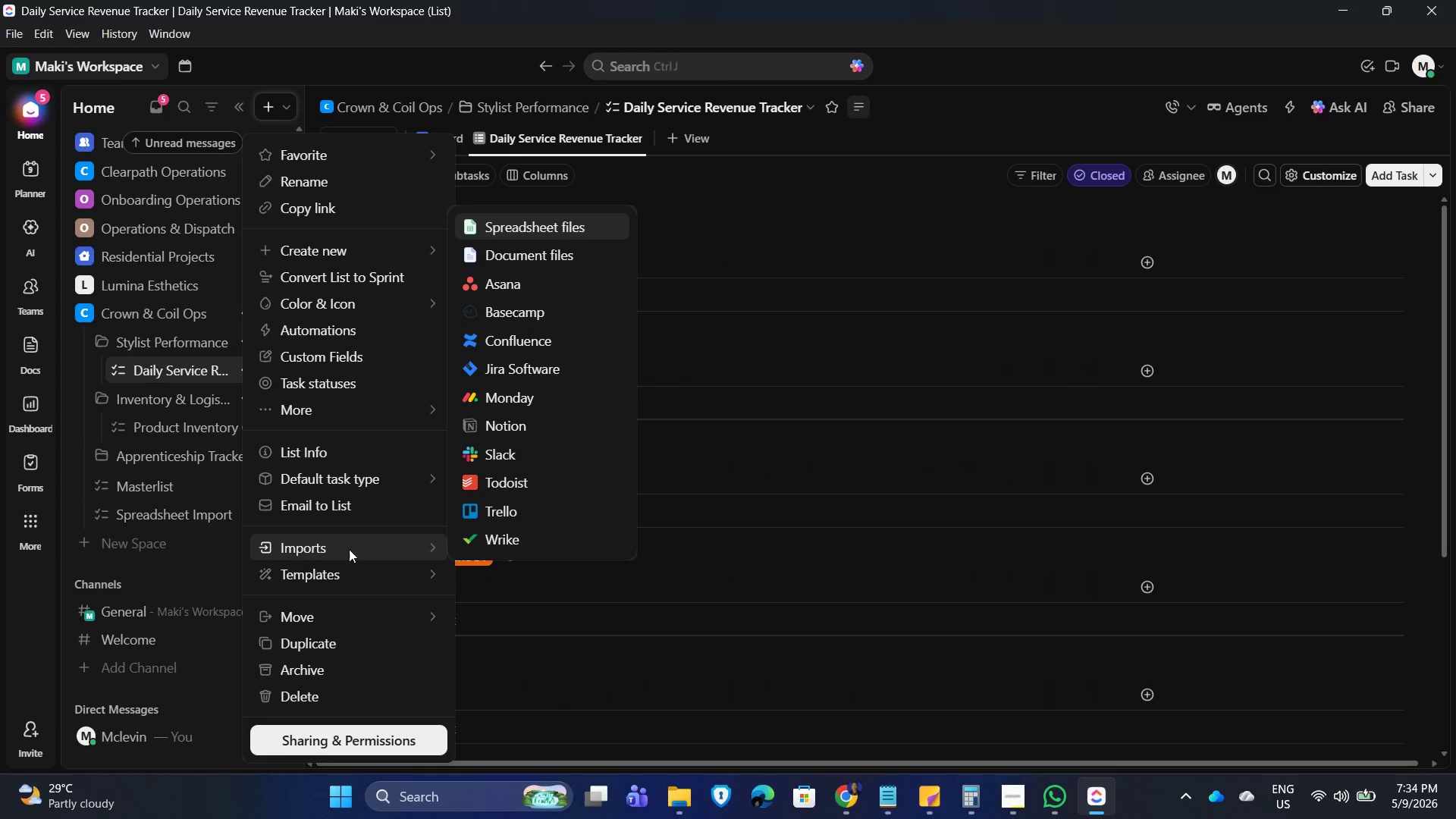 
left_click([359, 550])
 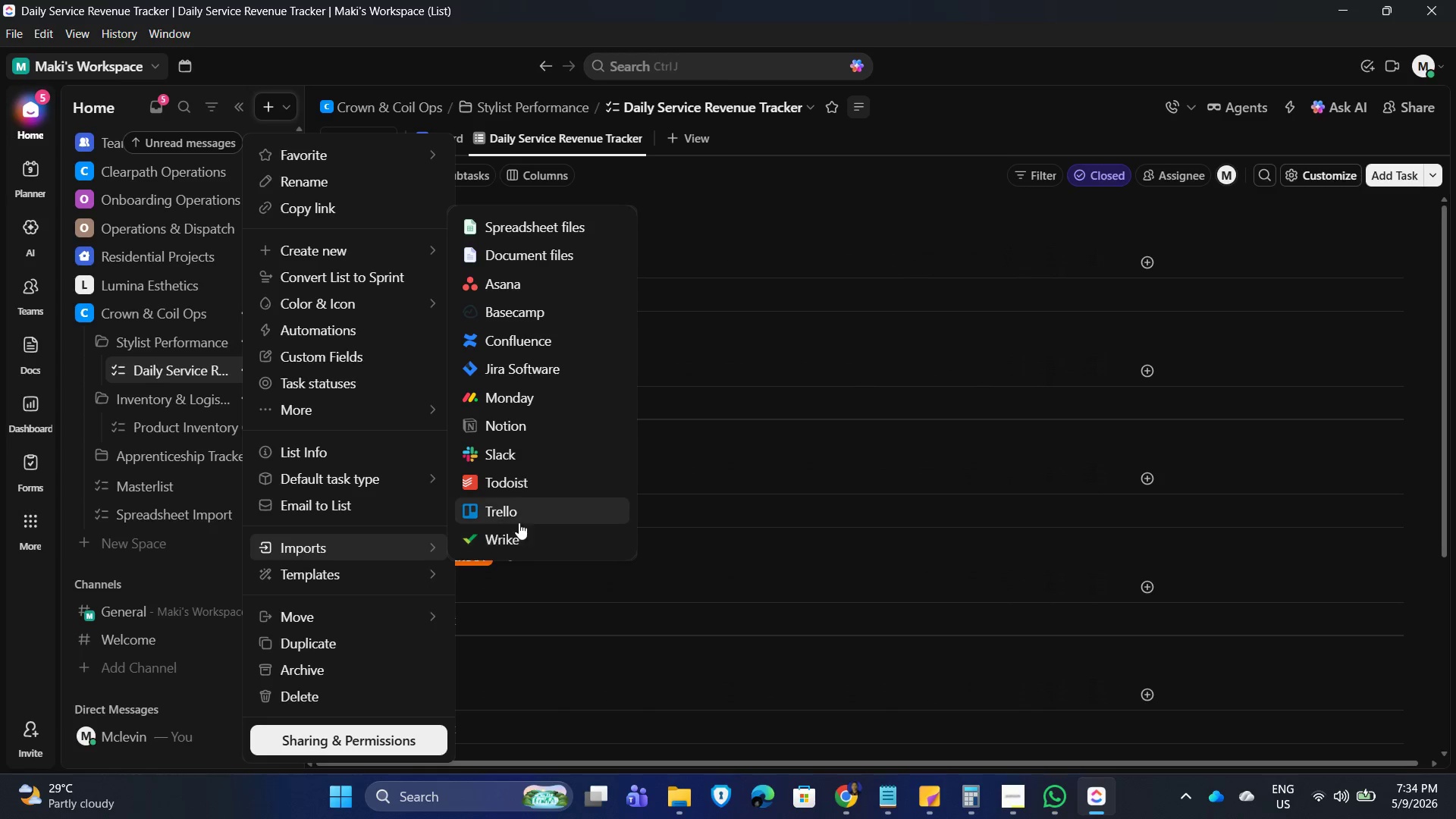 
left_click([500, 221])
 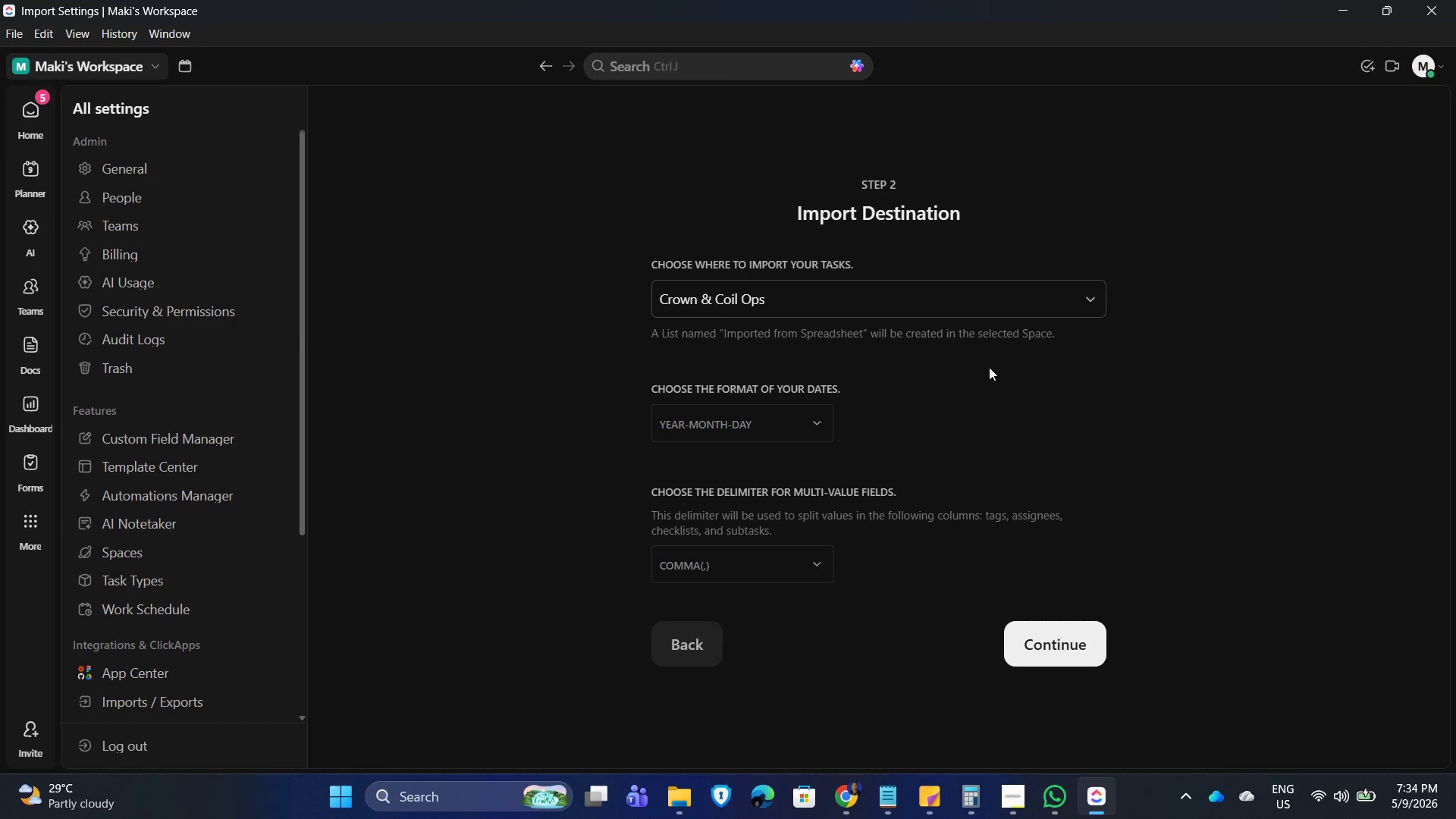 
left_click([937, 305])
 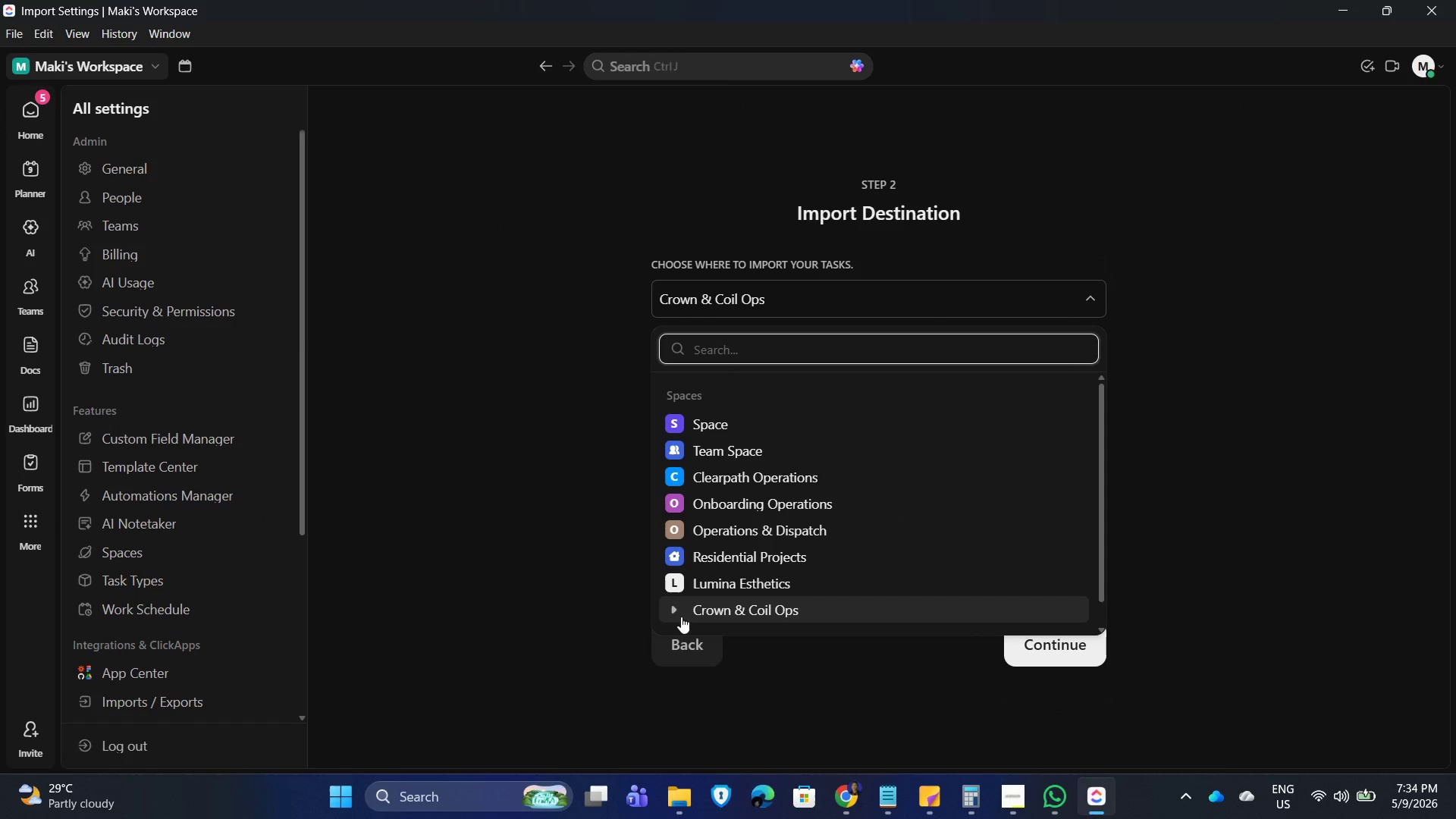 
left_click([676, 613])
 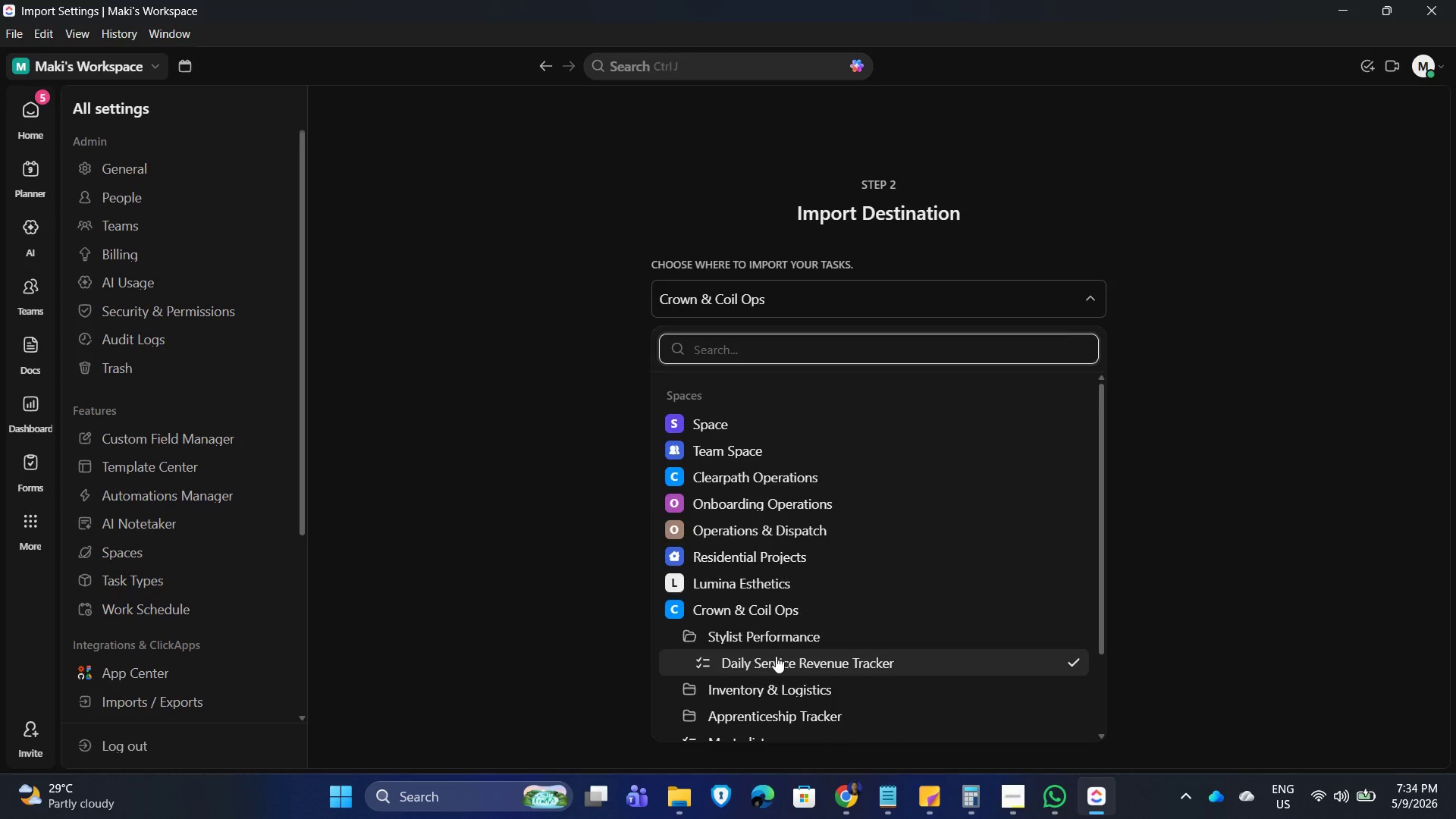 
left_click([1100, 647])
 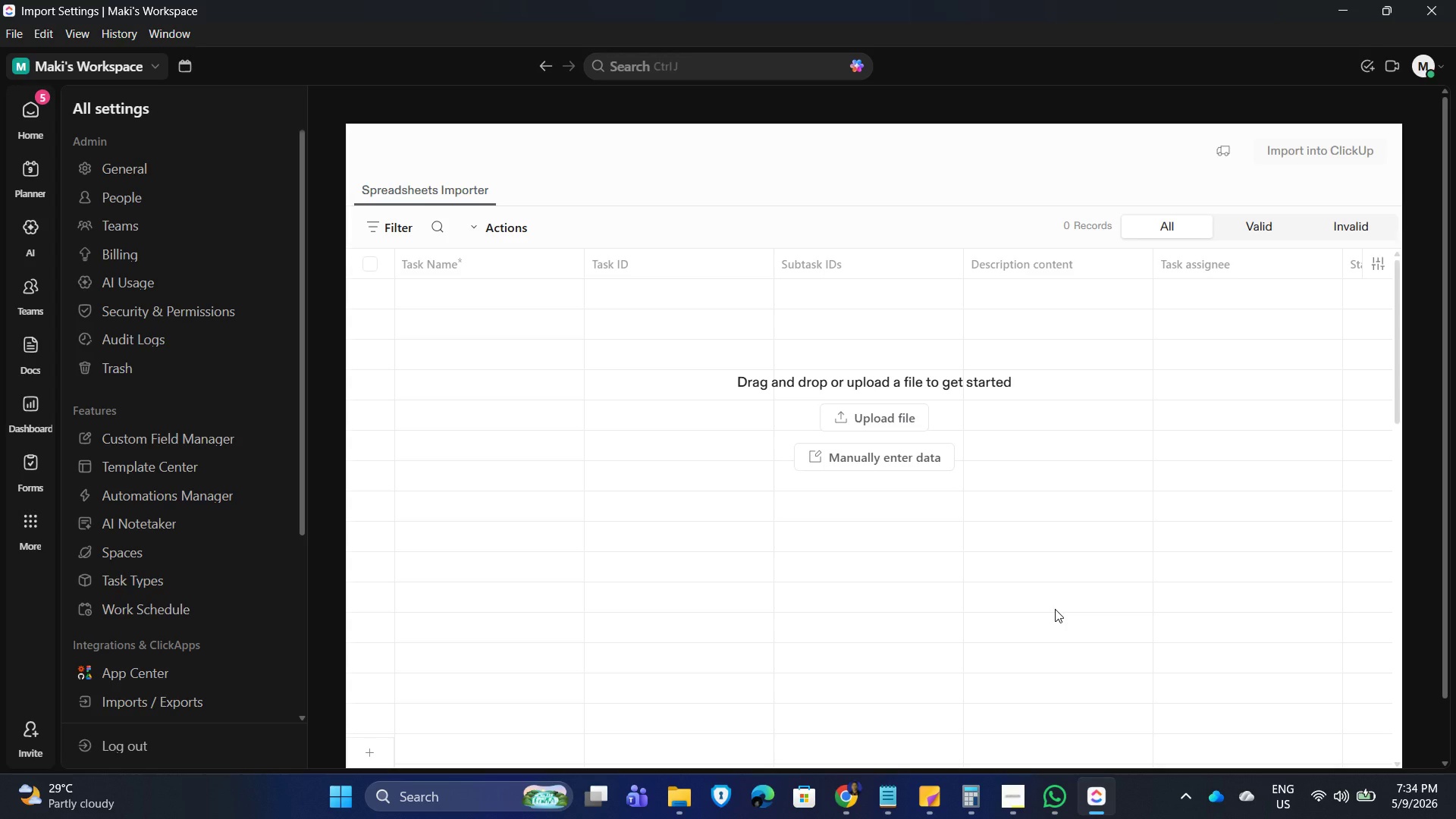 
scroll: coordinate [1137, 615], scroll_direction: down, amount: 3.0
 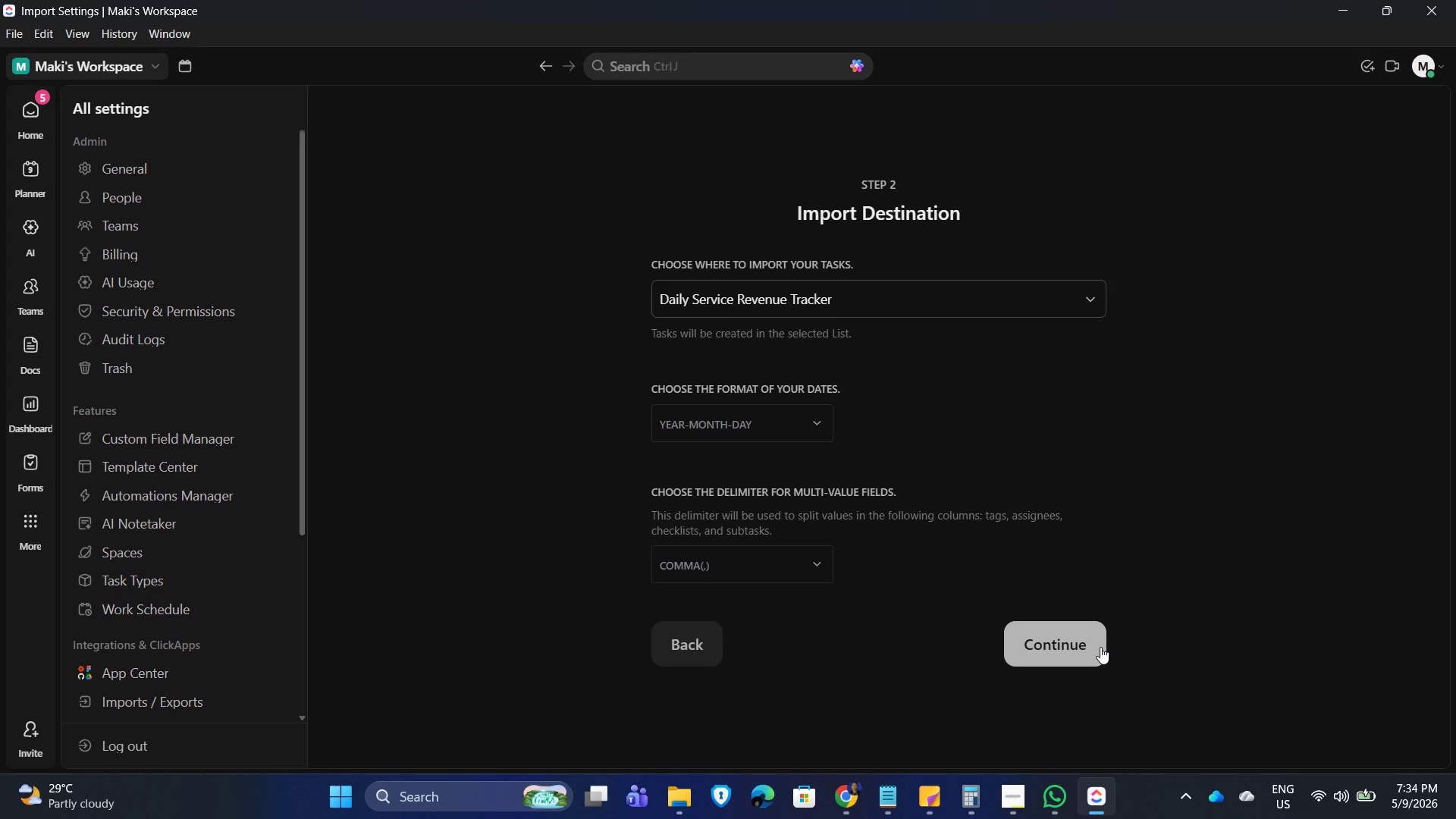 
wait(15.78)
 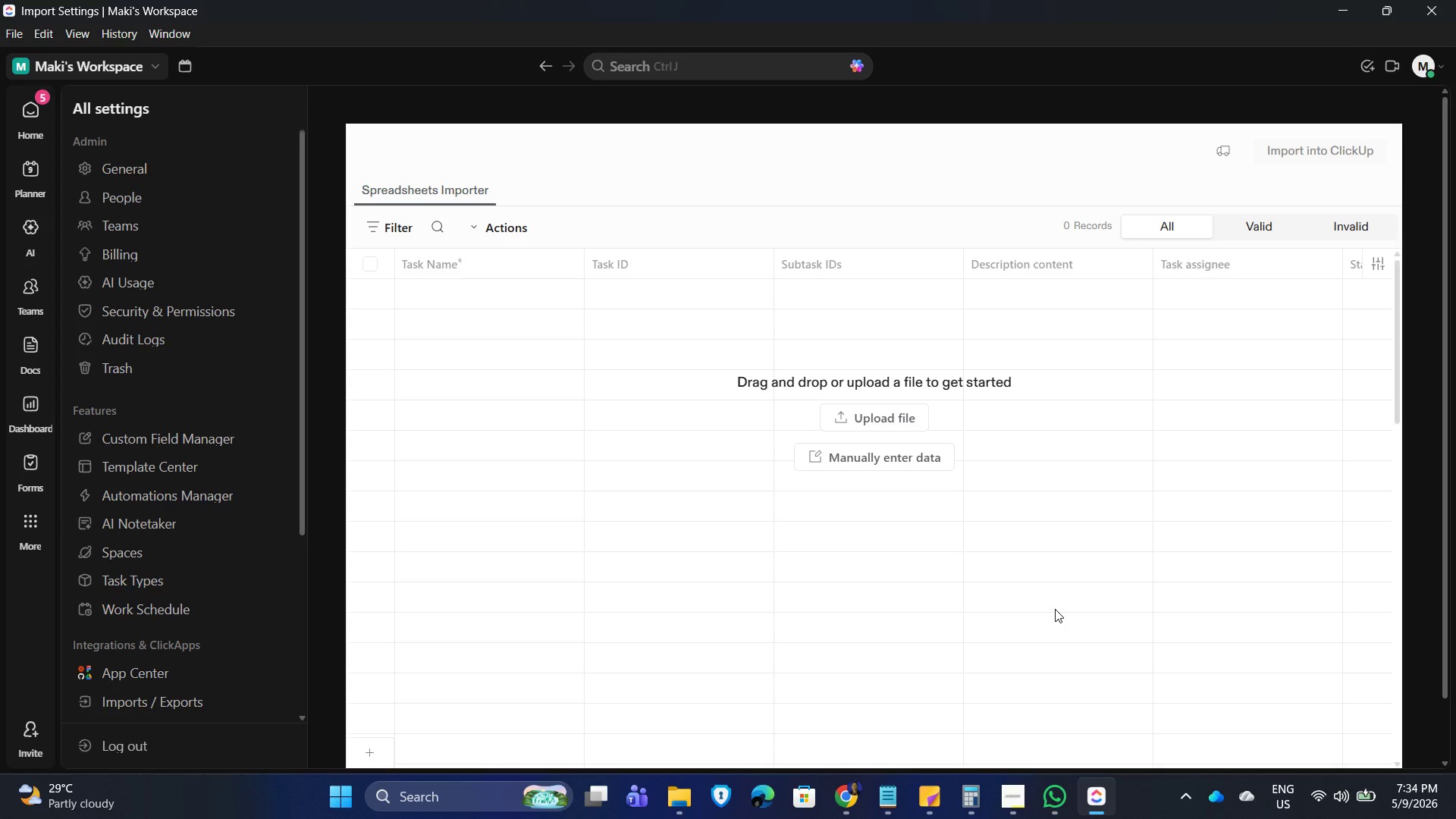 
left_click([881, 408])
 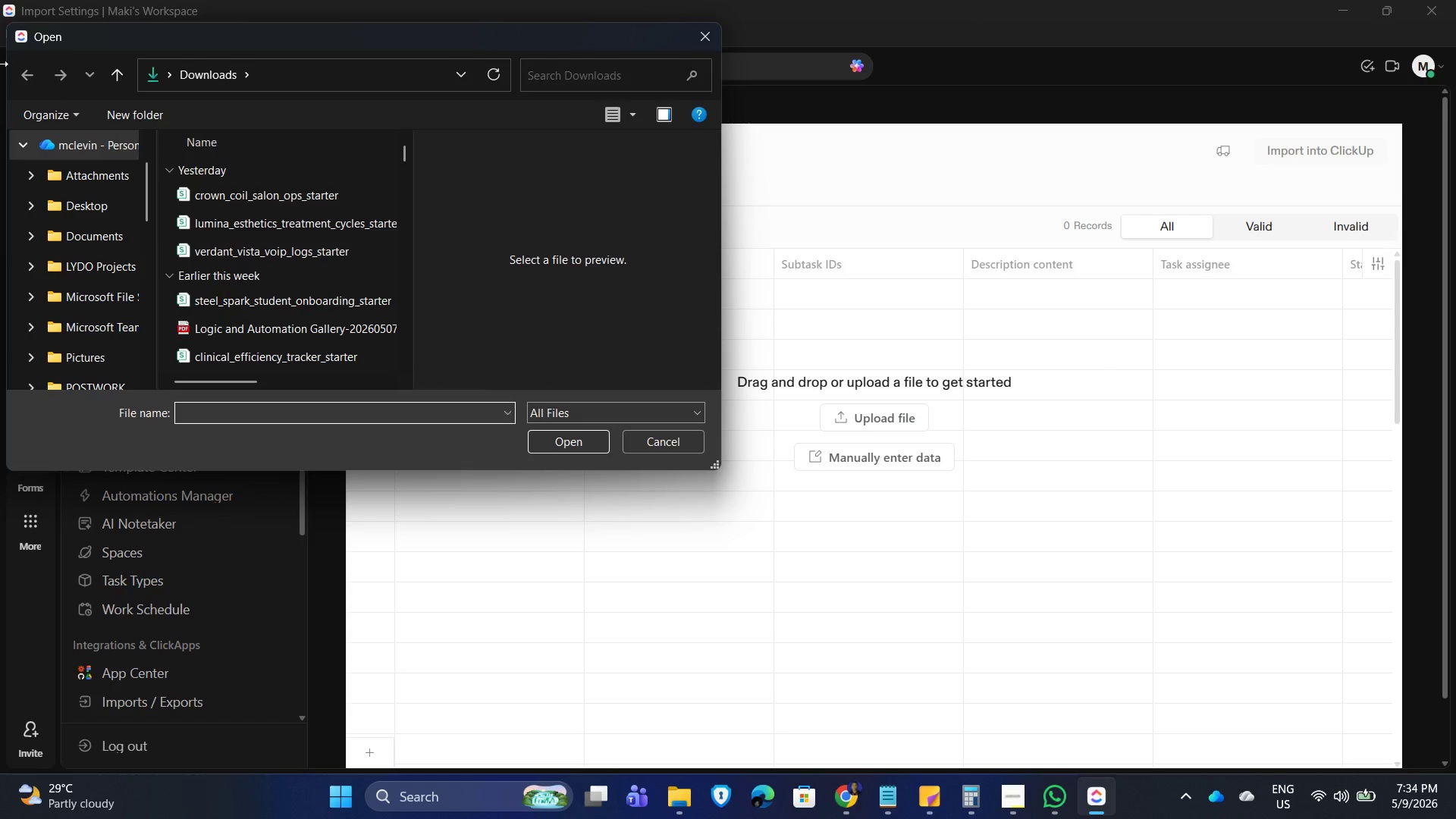 
left_click([252, 197])
 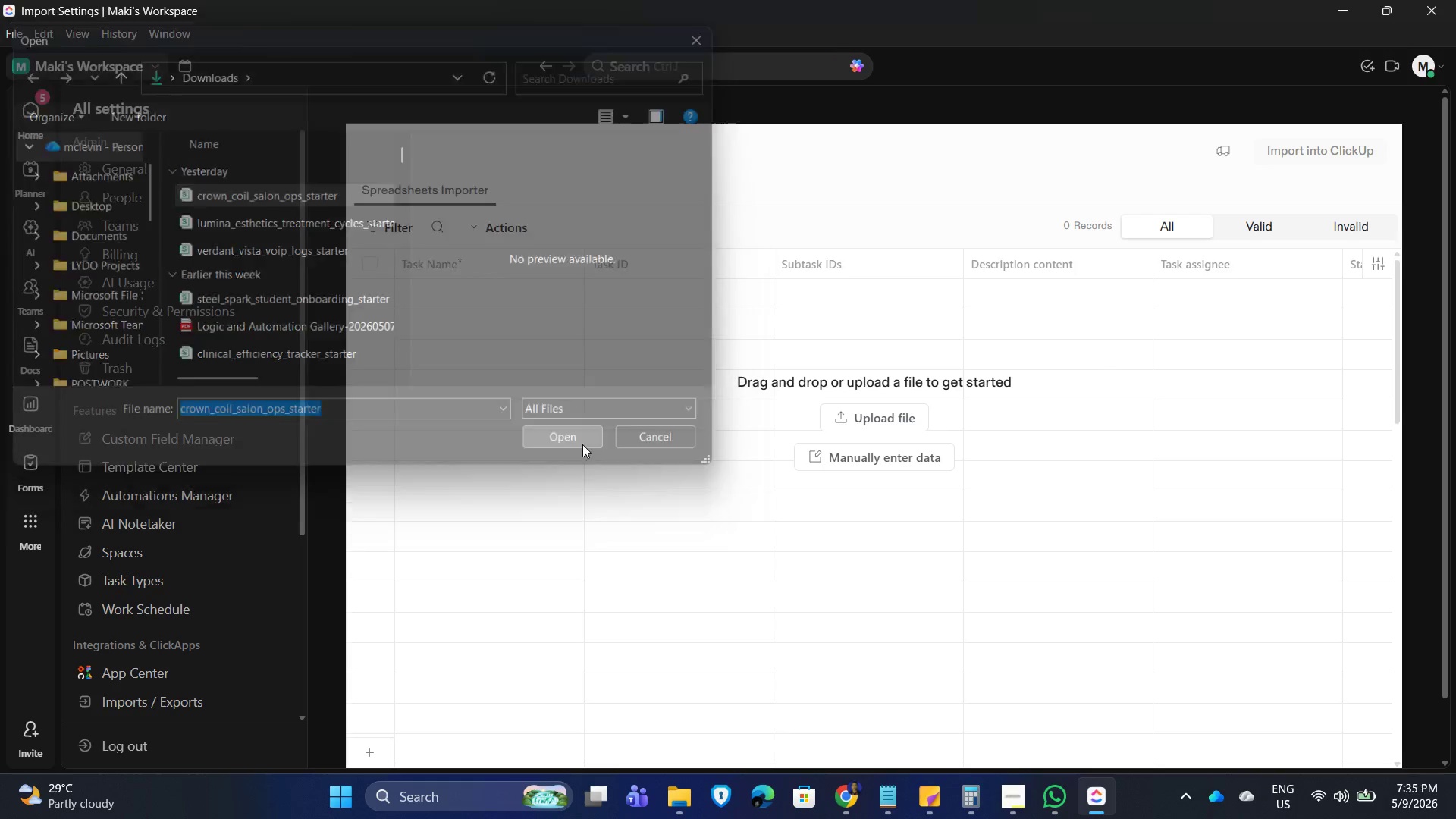 
mouse_move([782, 443])
 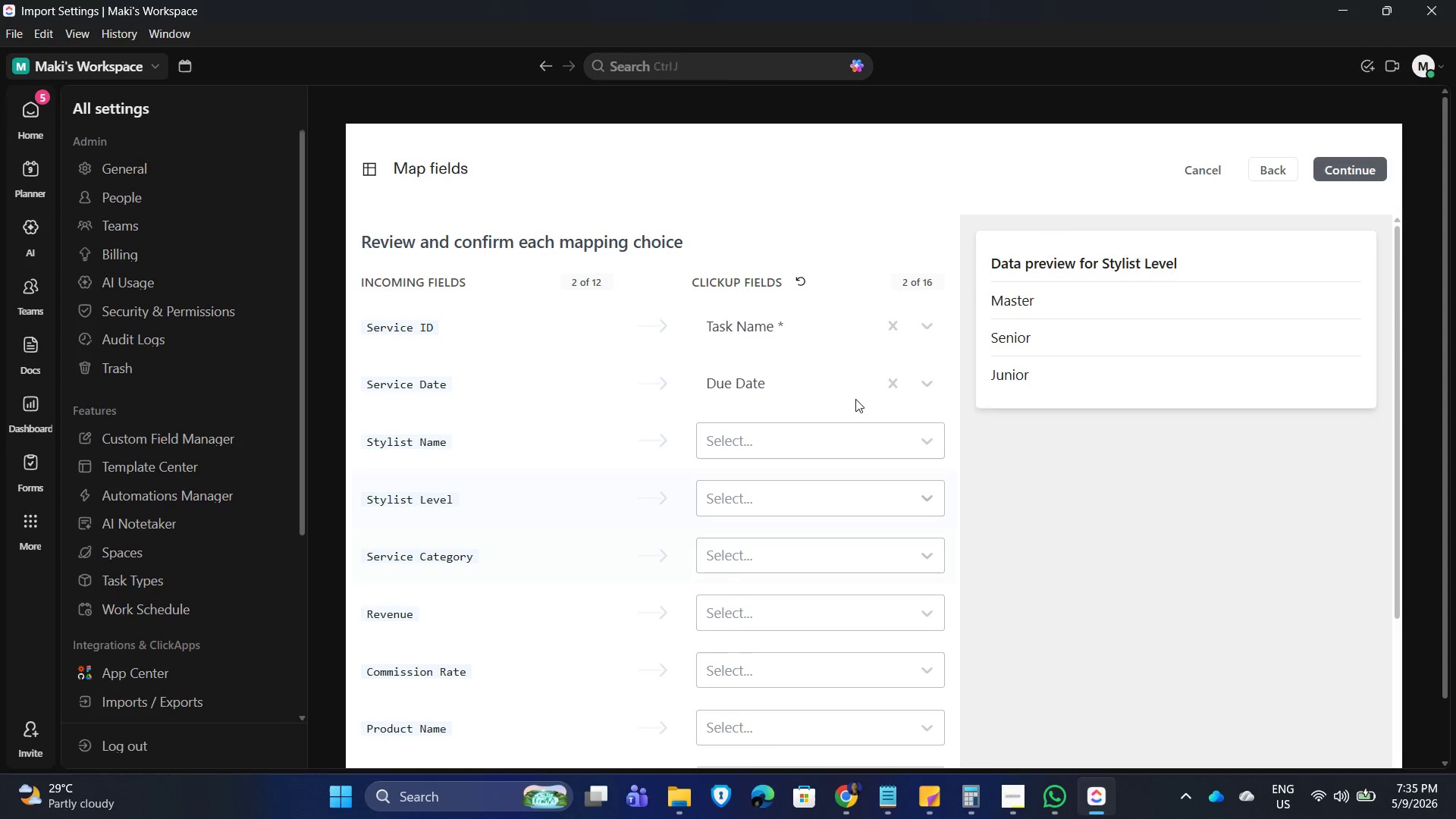 
wait(9.64)
 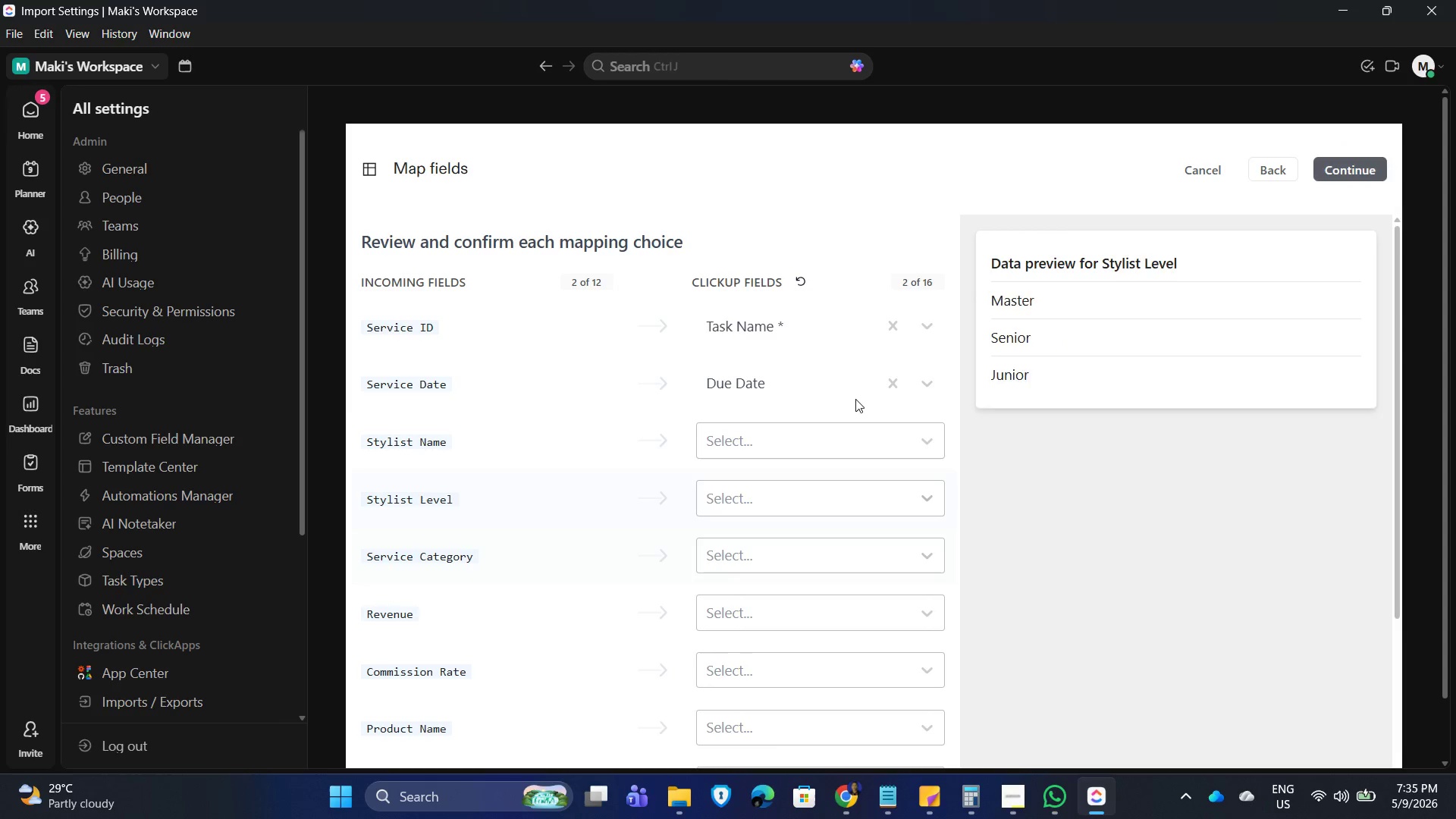 
scroll: coordinate [761, 459], scroll_direction: down, amount: 2.0
 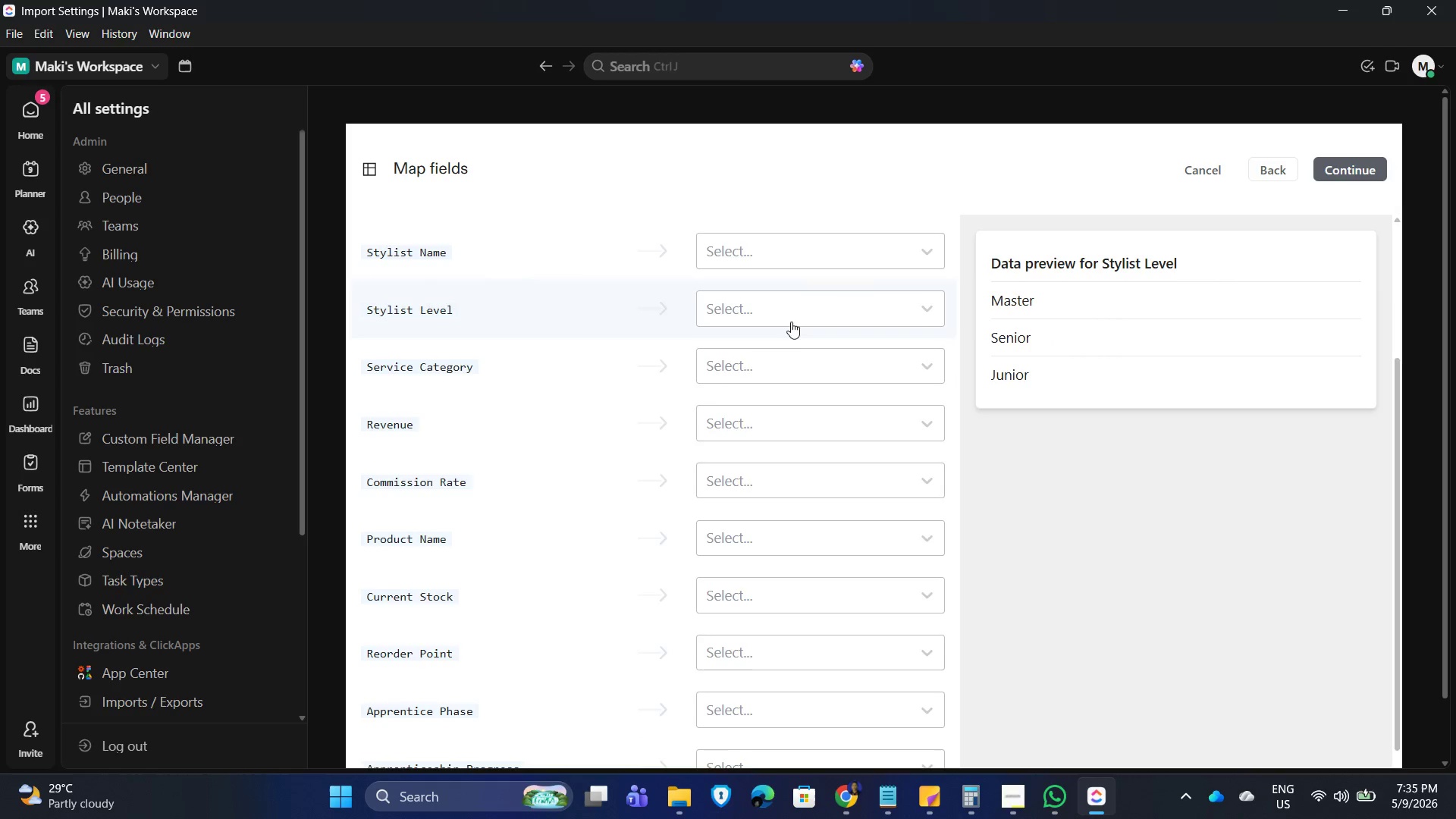 
scroll: coordinate [792, 341], scroll_direction: up, amount: 1.0
 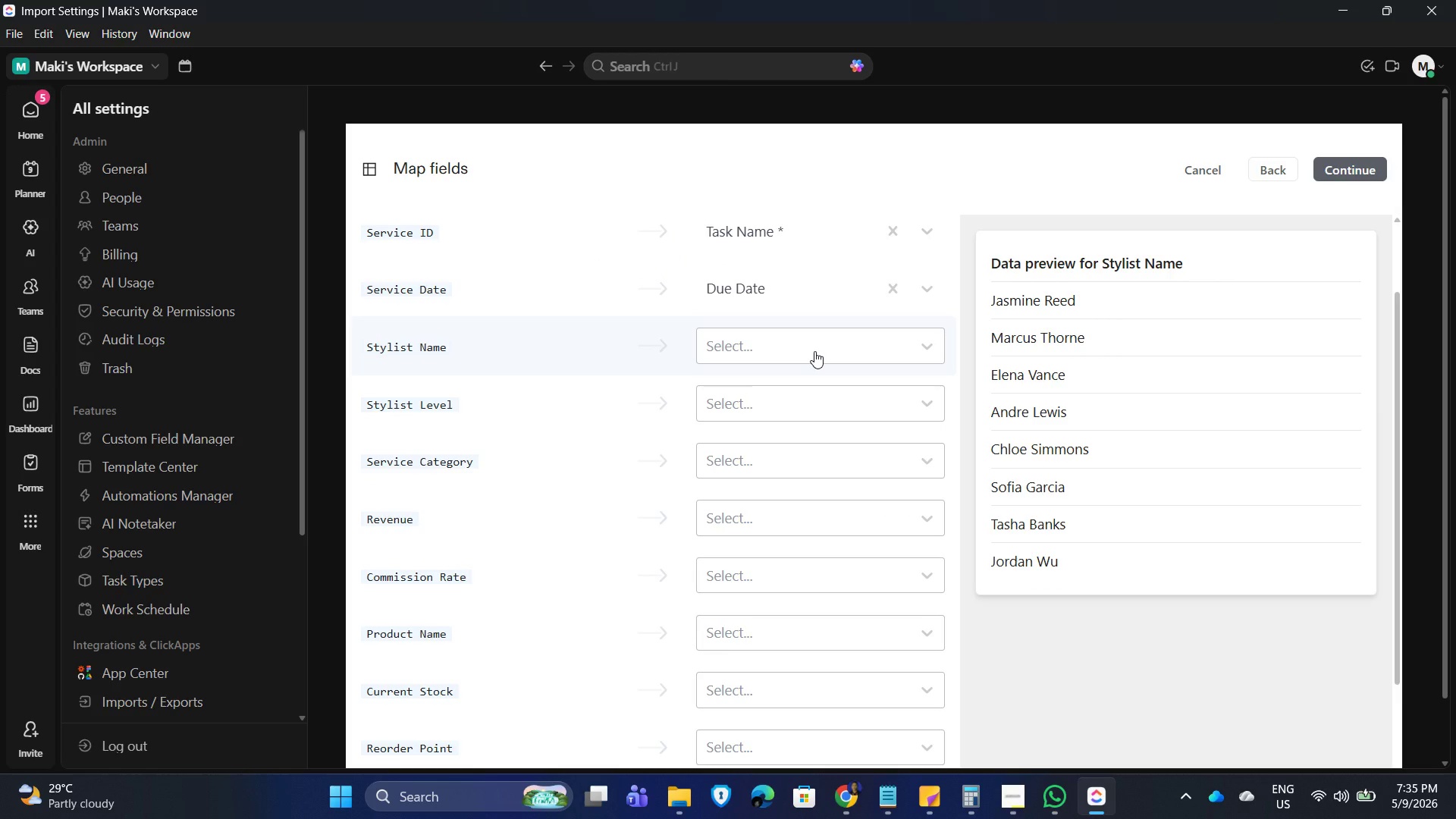 
left_click([815, 350])
 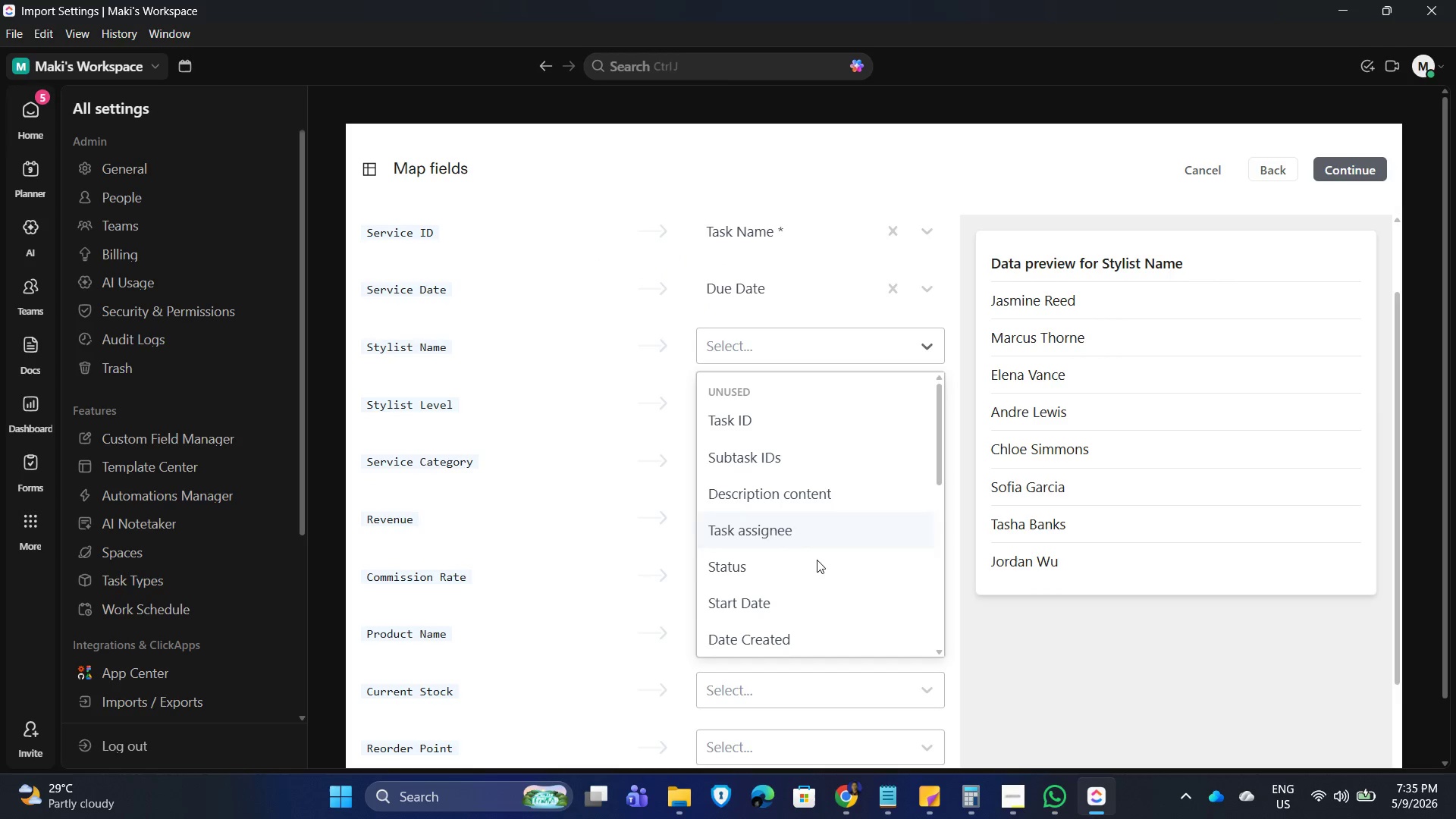 
scroll: coordinate [788, 560], scroll_direction: down, amount: 6.0
 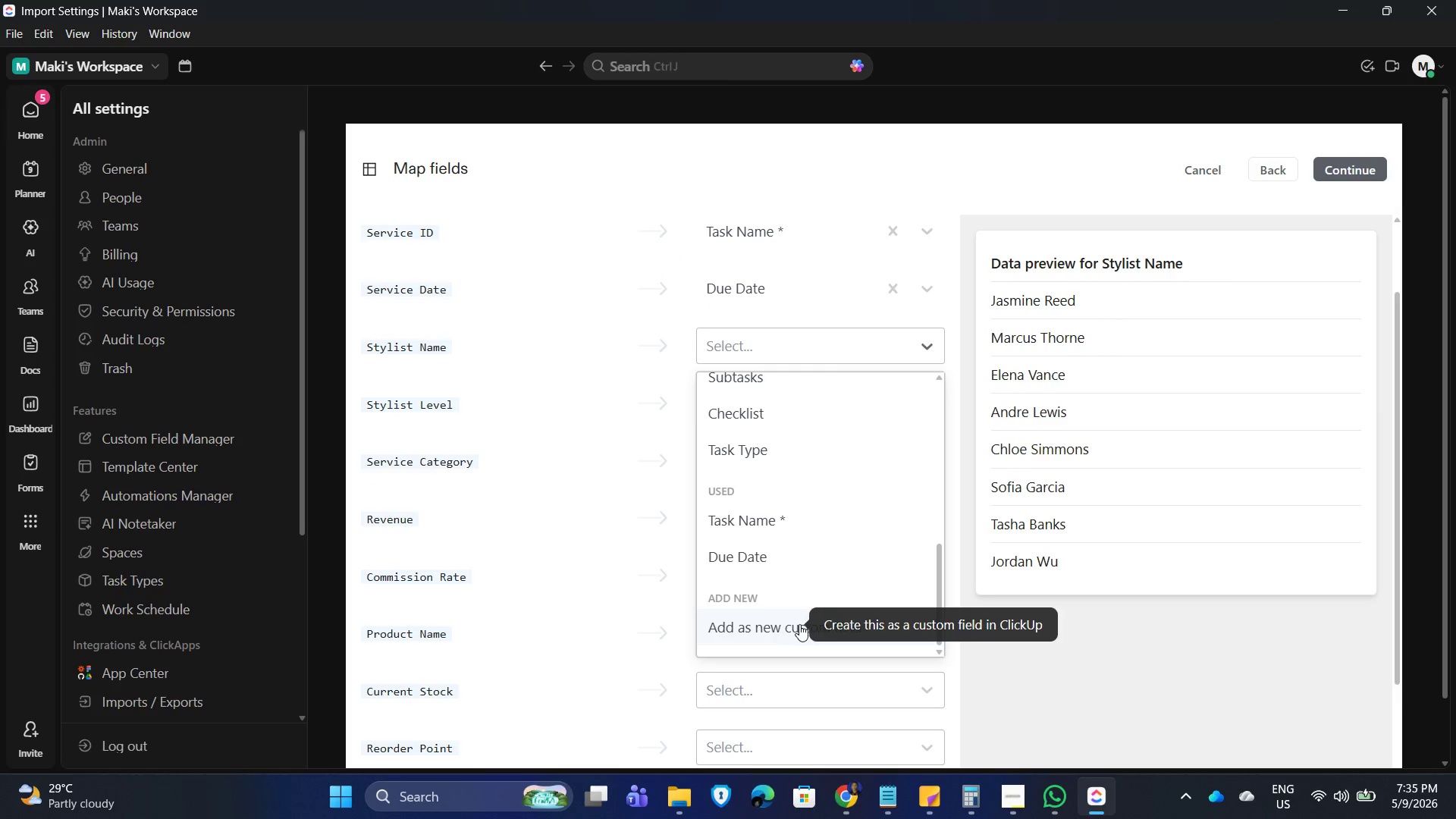 
left_click([797, 621])
 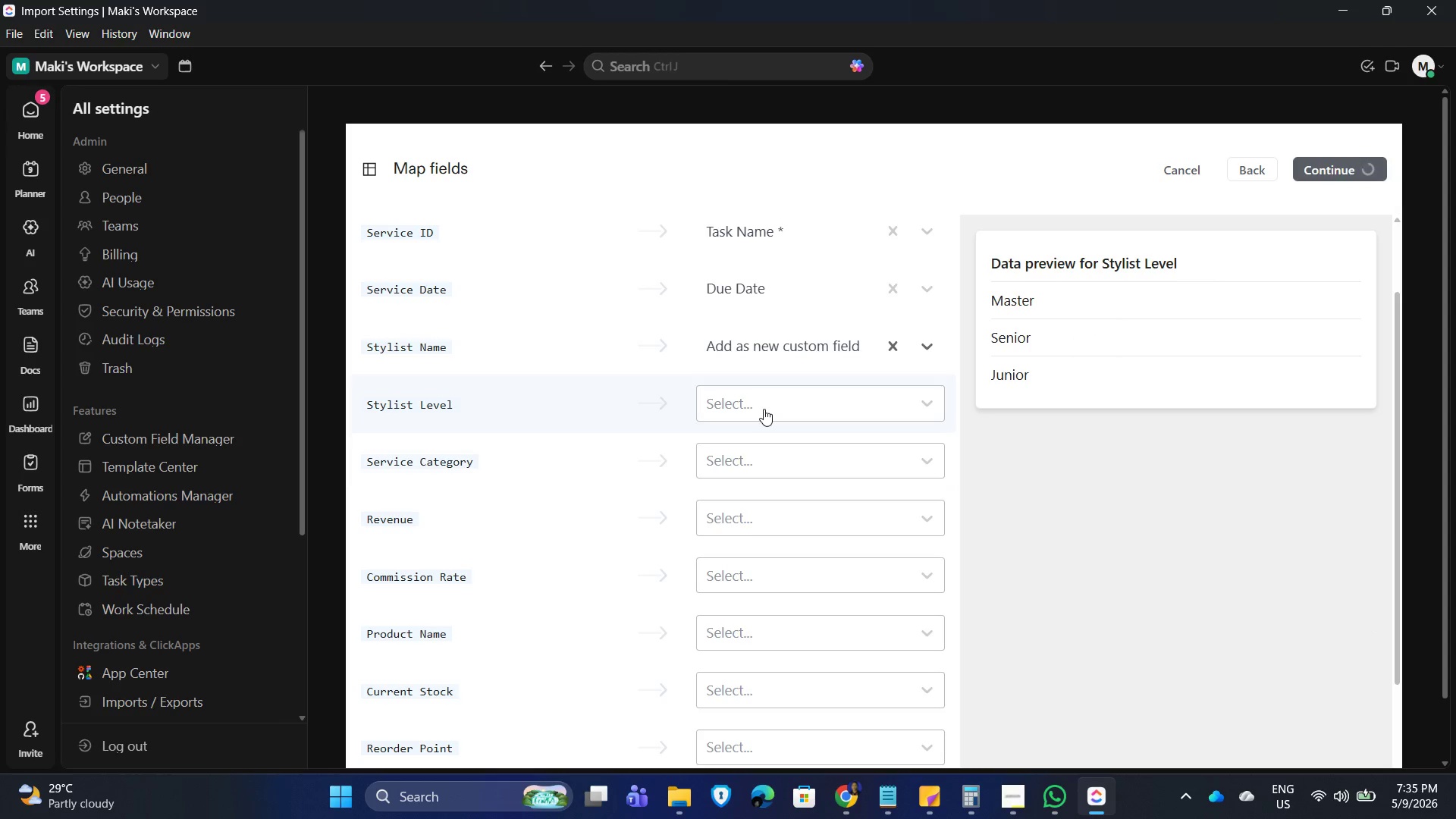 
wait(6.84)
 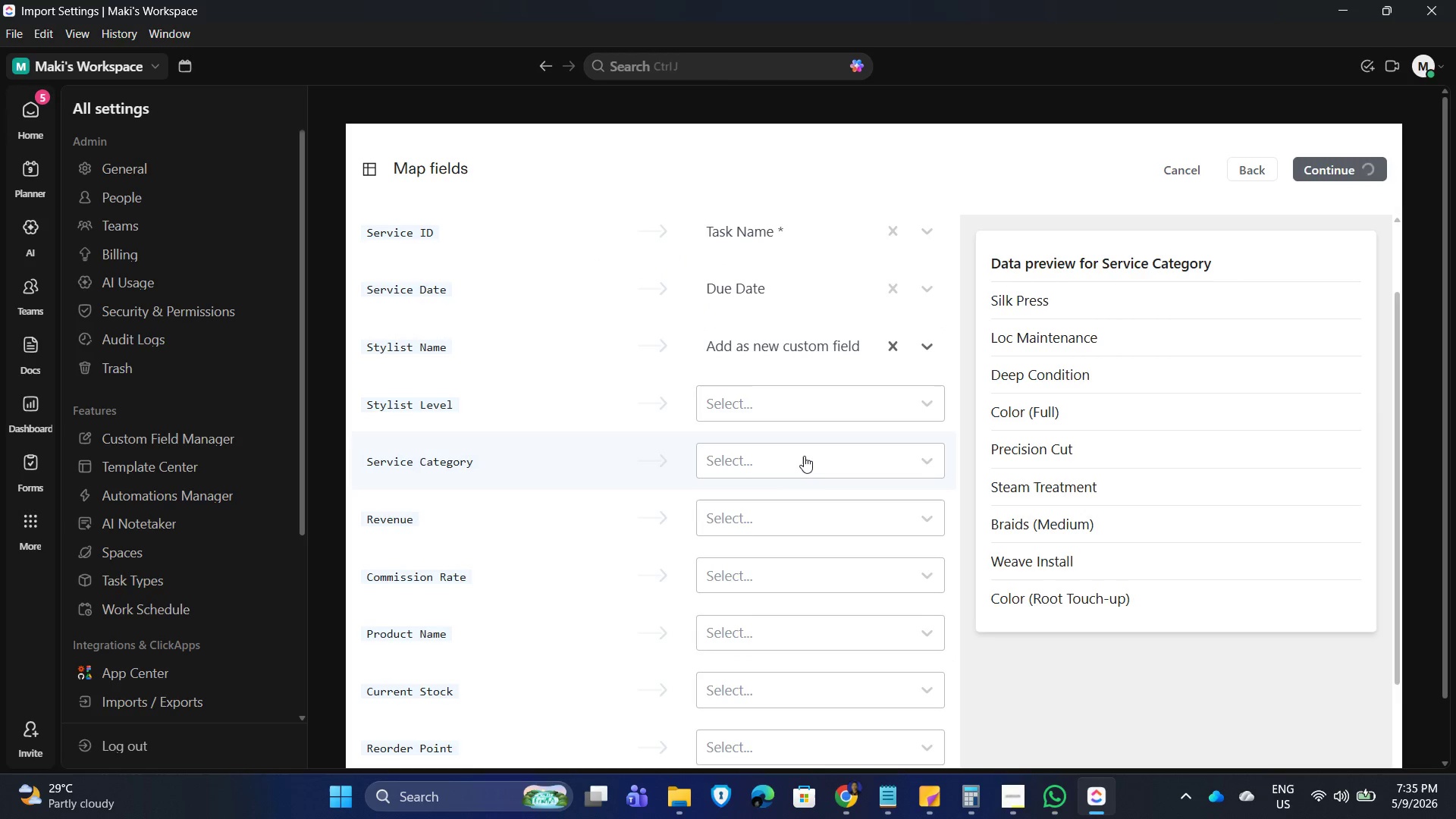 
scroll: coordinate [797, 579], scroll_direction: down, amount: 5.0
 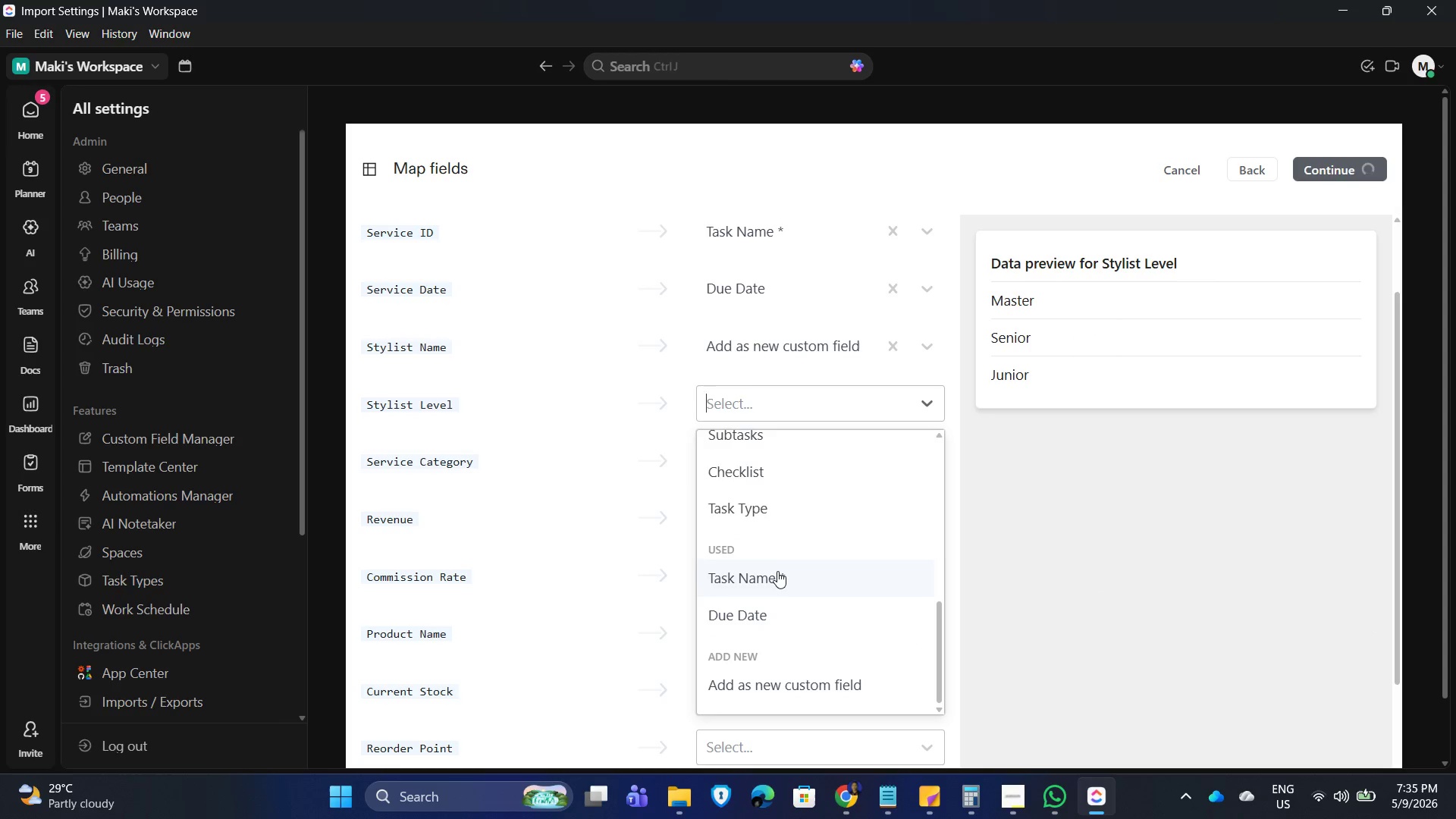 
scroll: coordinate [777, 569], scroll_direction: up, amount: 3.0
 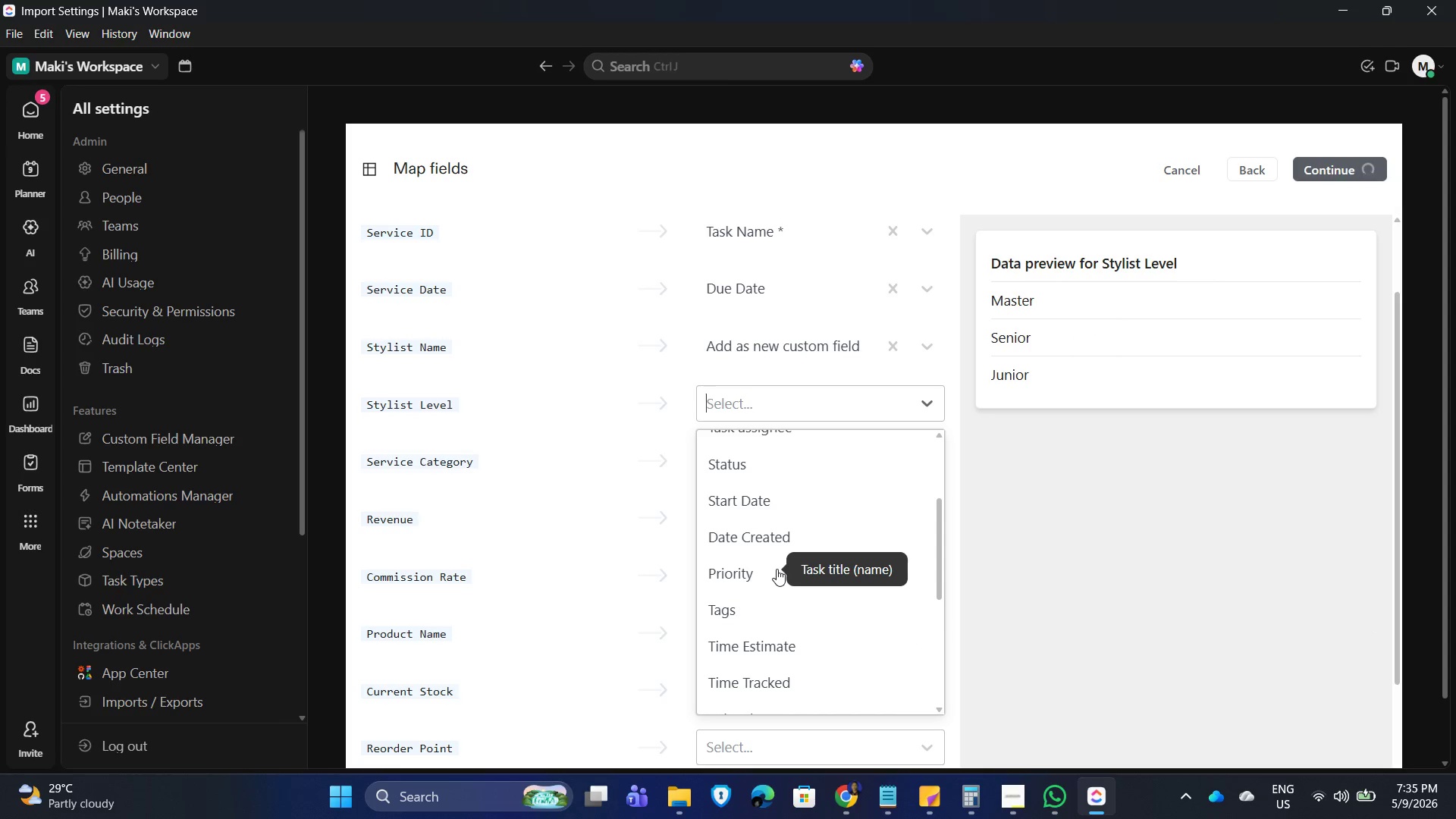 
scroll: coordinate [777, 569], scroll_direction: down, amount: 4.0
 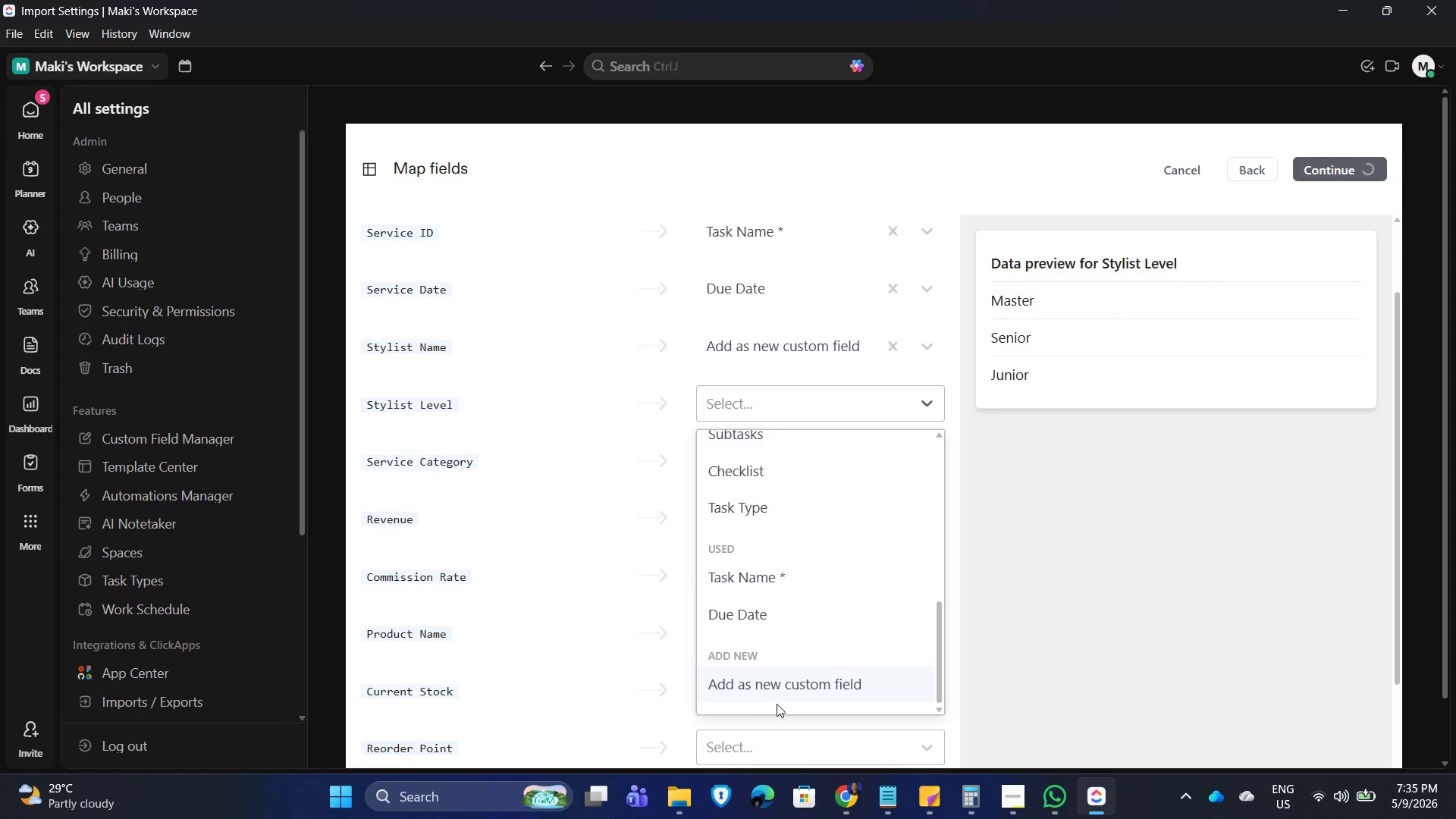 
left_click([779, 689])
 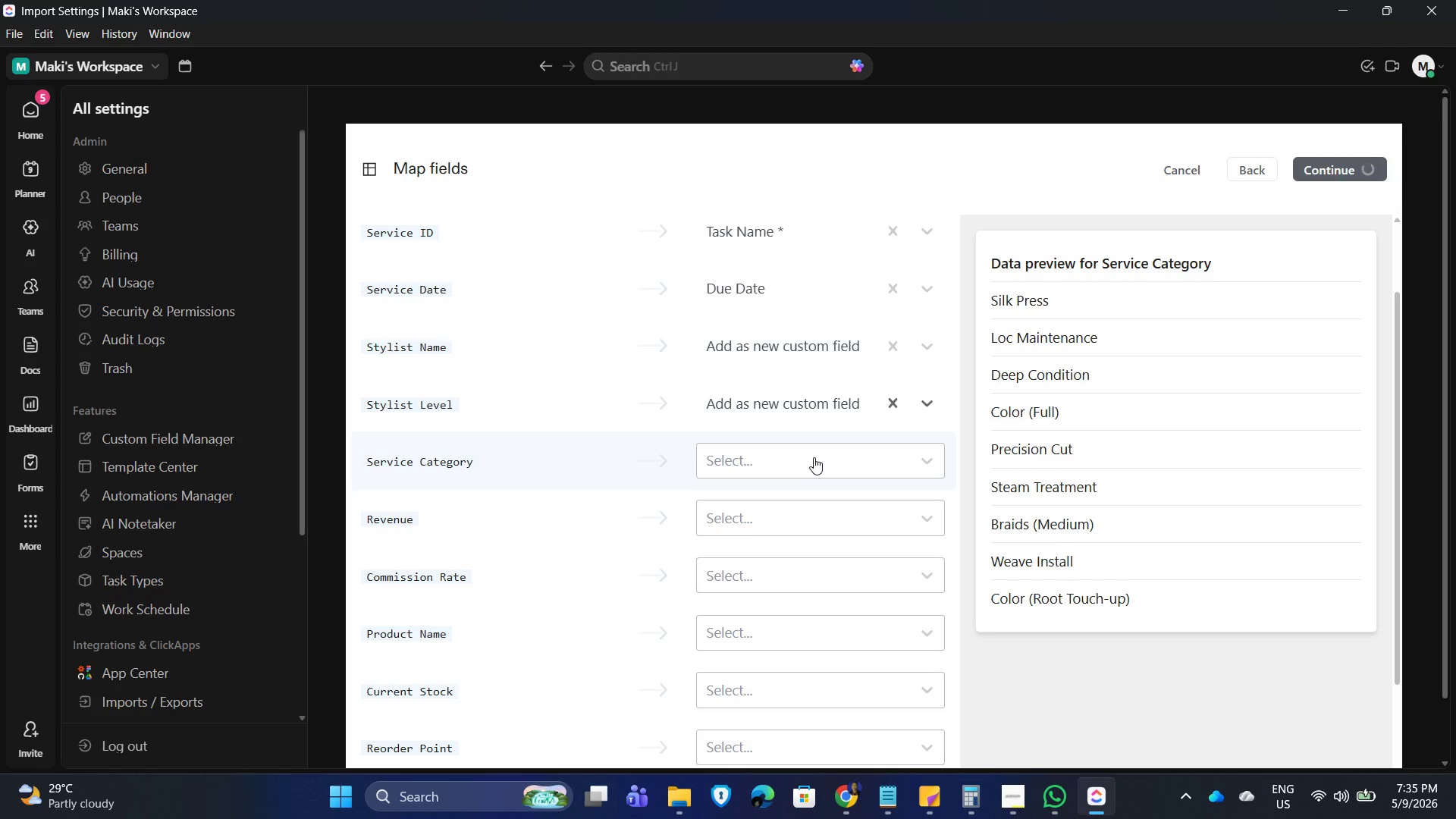 
left_click([814, 457])
 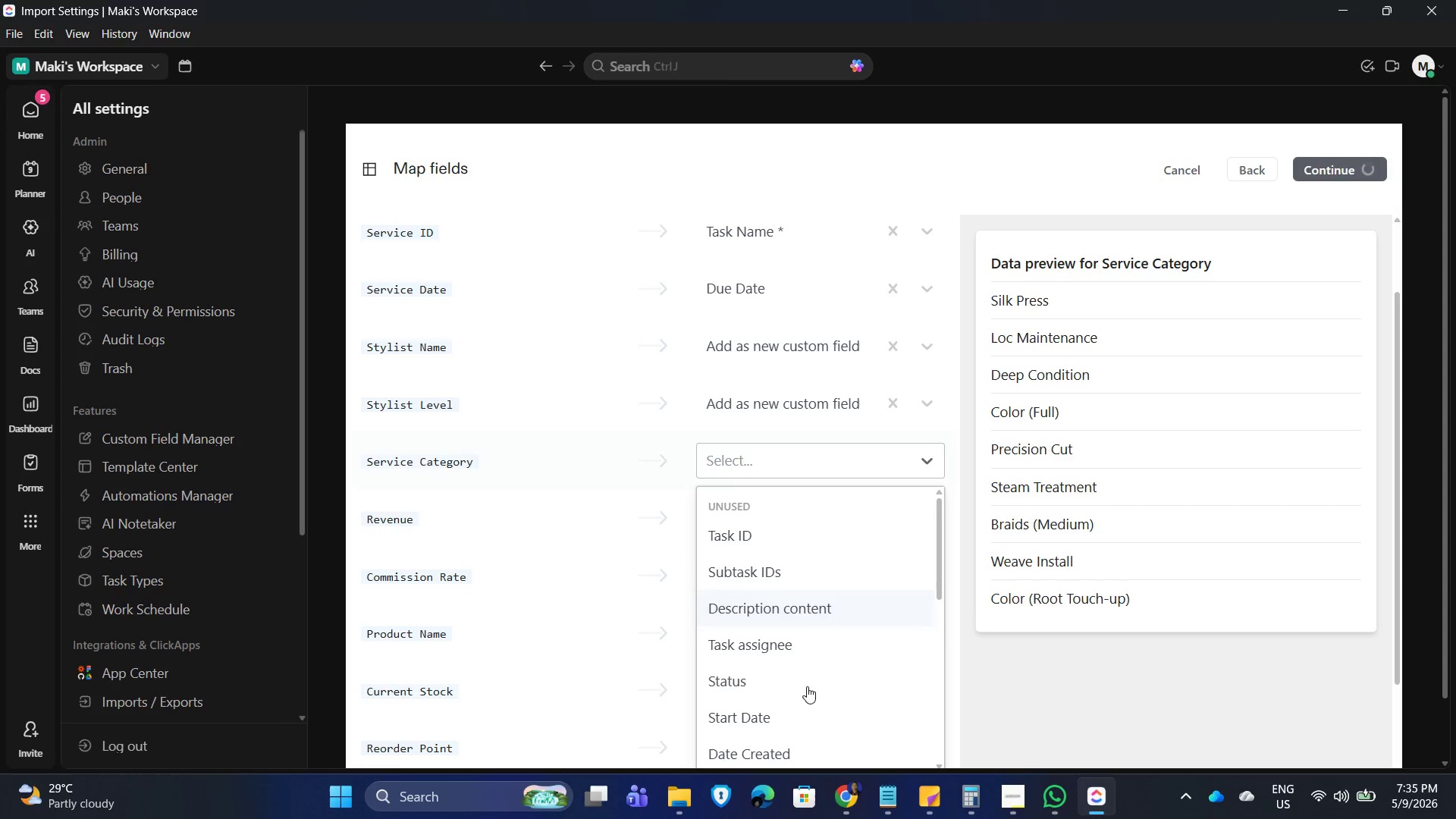 
scroll: coordinate [784, 719], scroll_direction: down, amount: 5.0
 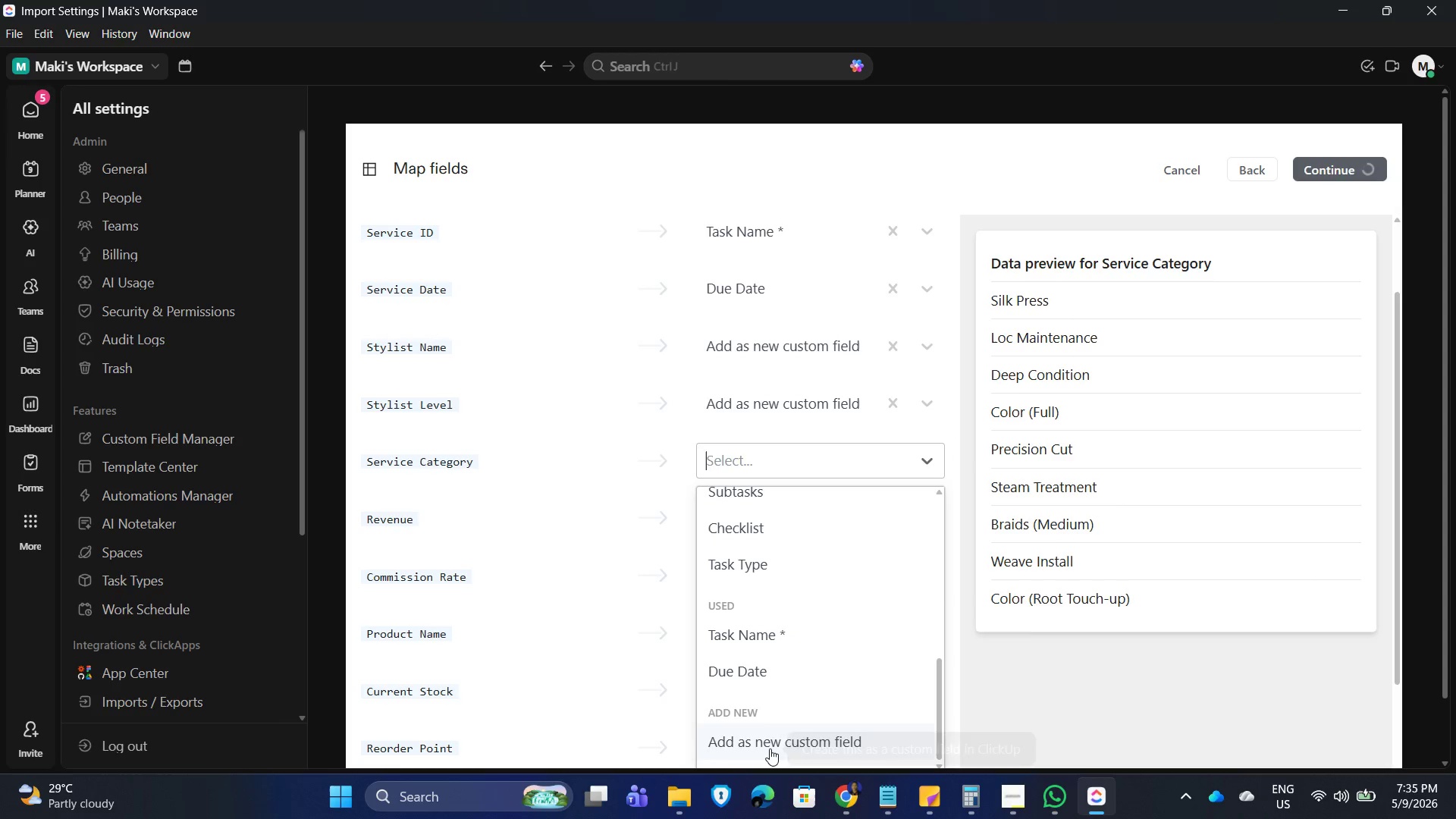 
left_click([770, 747])
 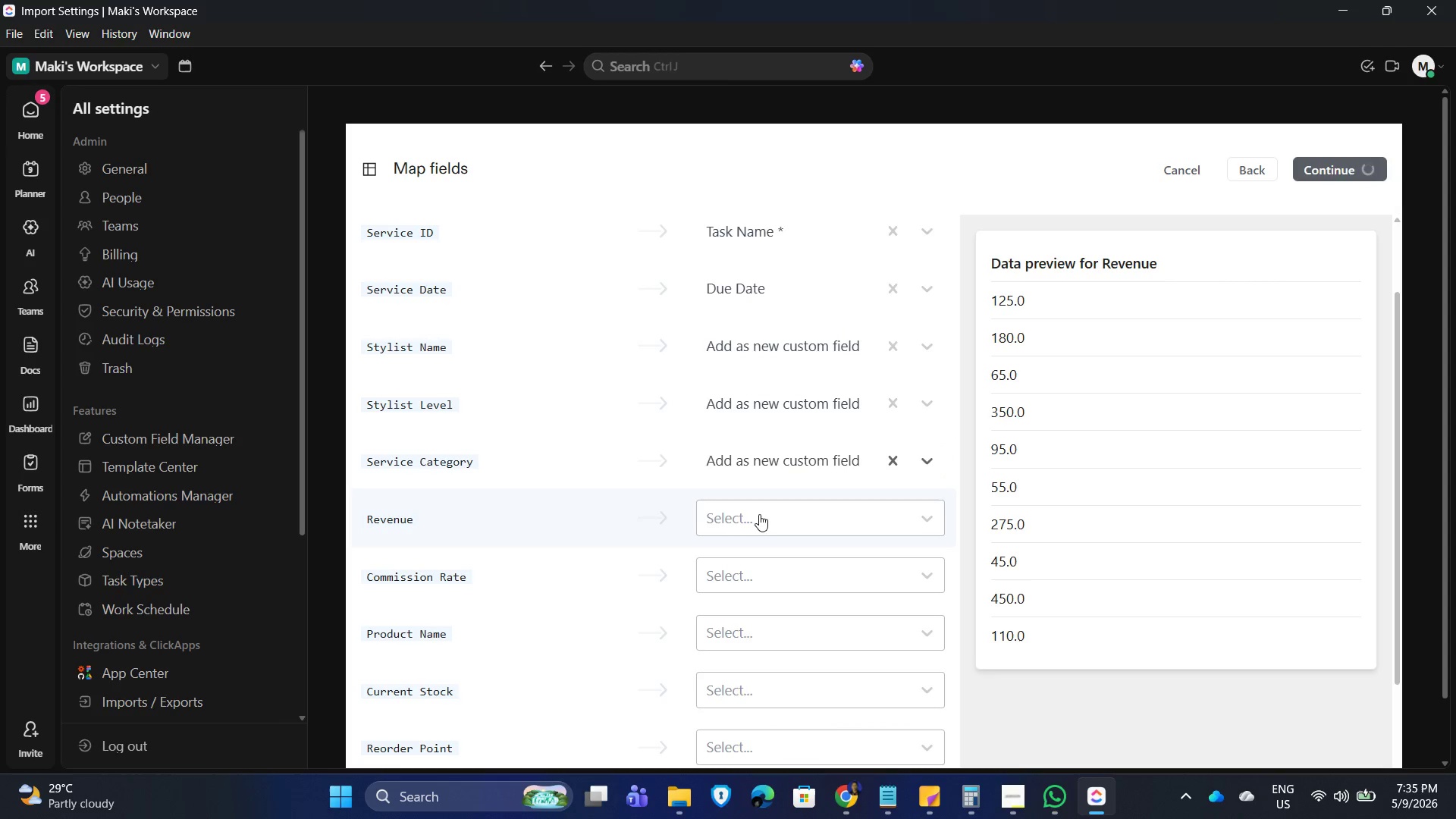 
scroll: coordinate [783, 689], scroll_direction: down, amount: 10.0
 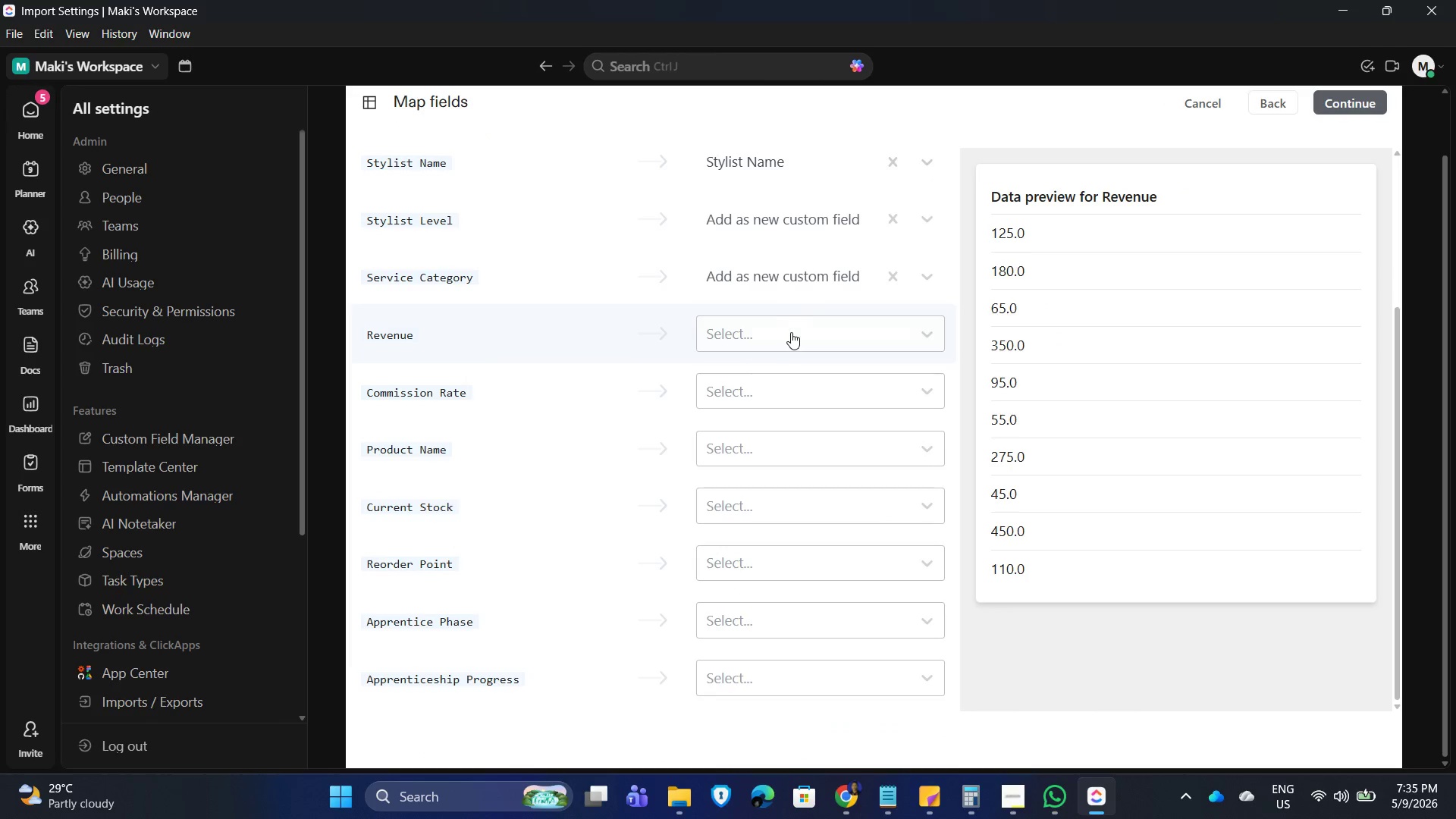 
left_click([786, 335])
 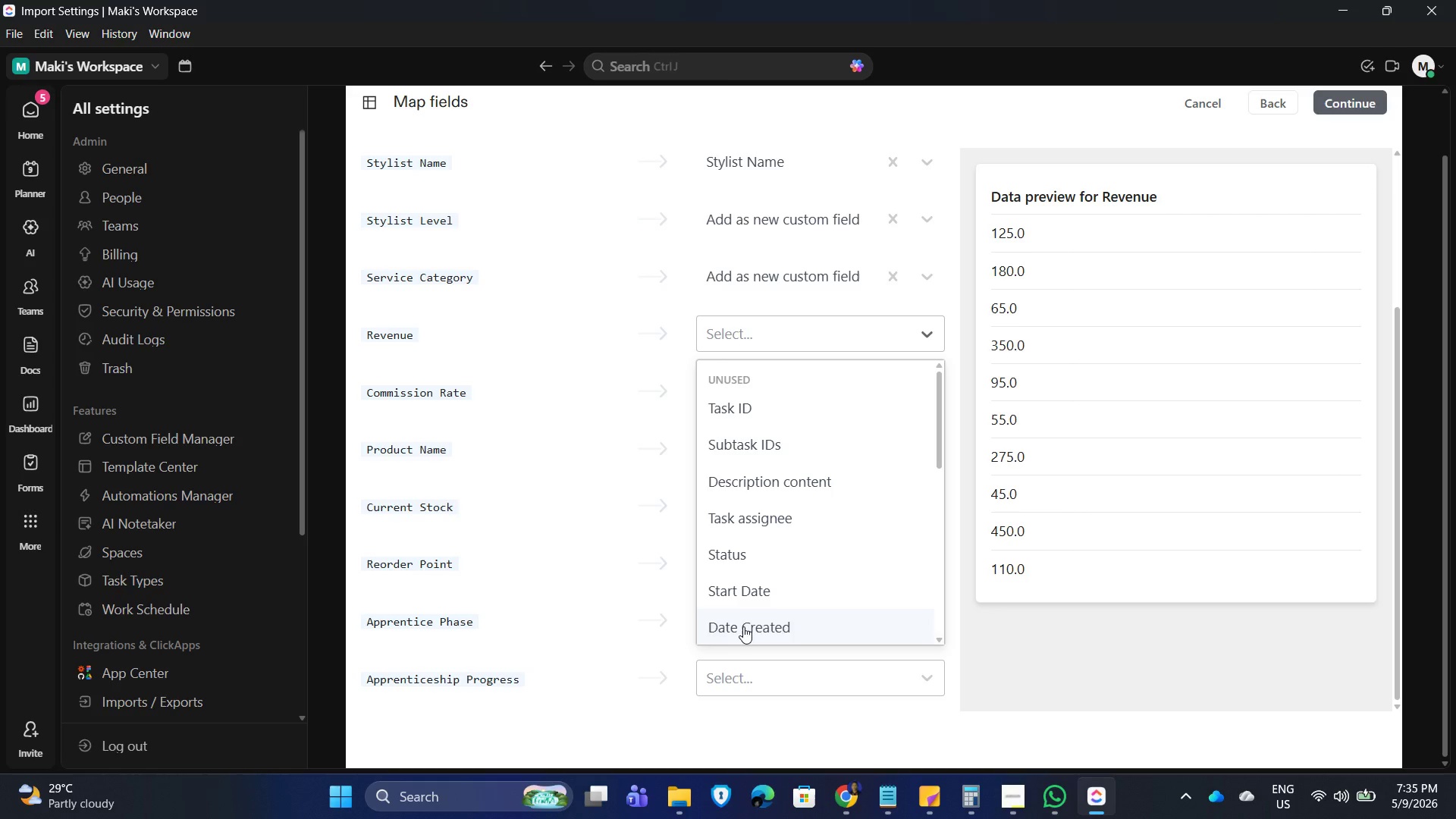 
scroll: coordinate [779, 594], scroll_direction: down, amount: 14.0
 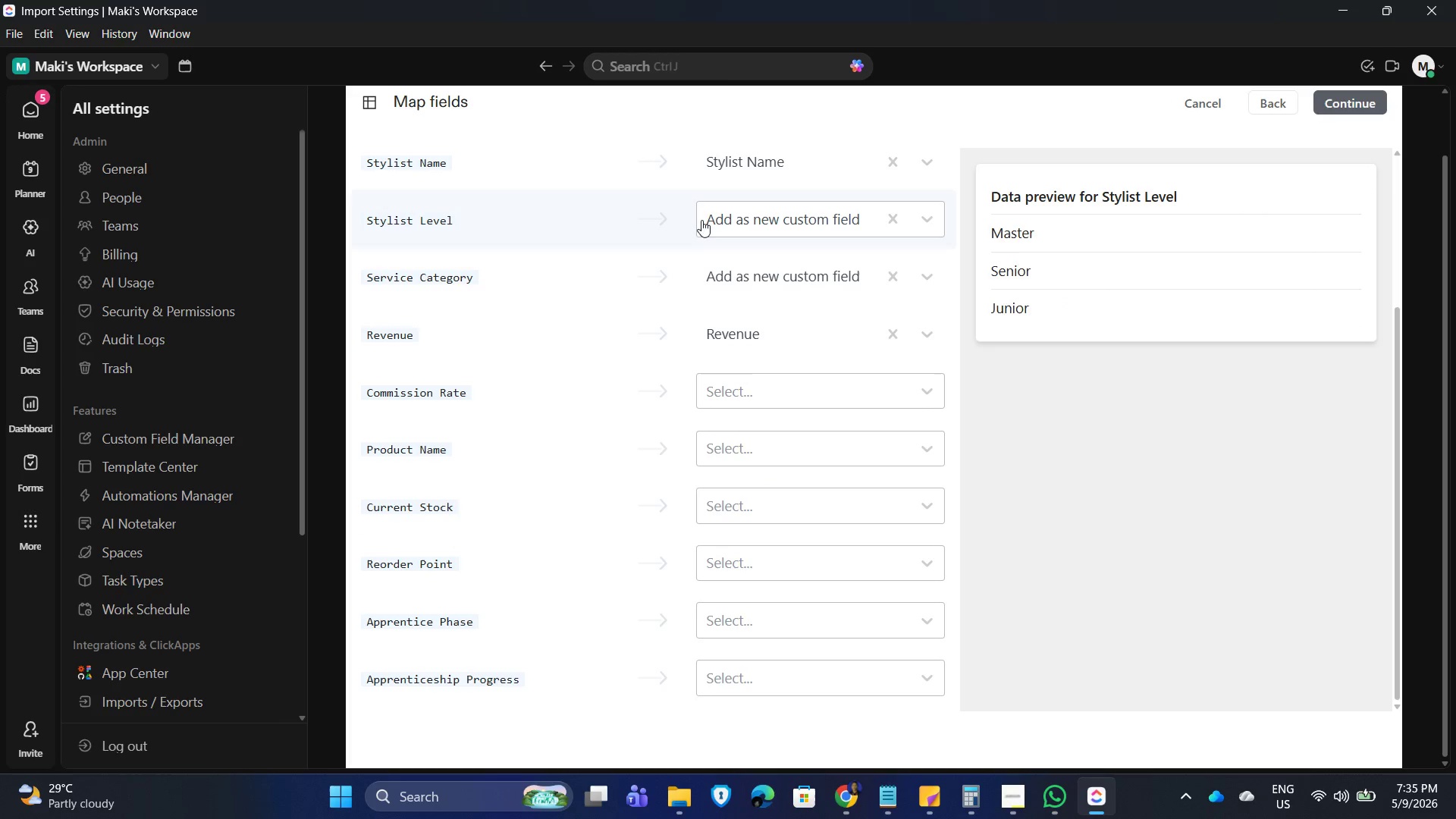 
left_click([784, 497])
 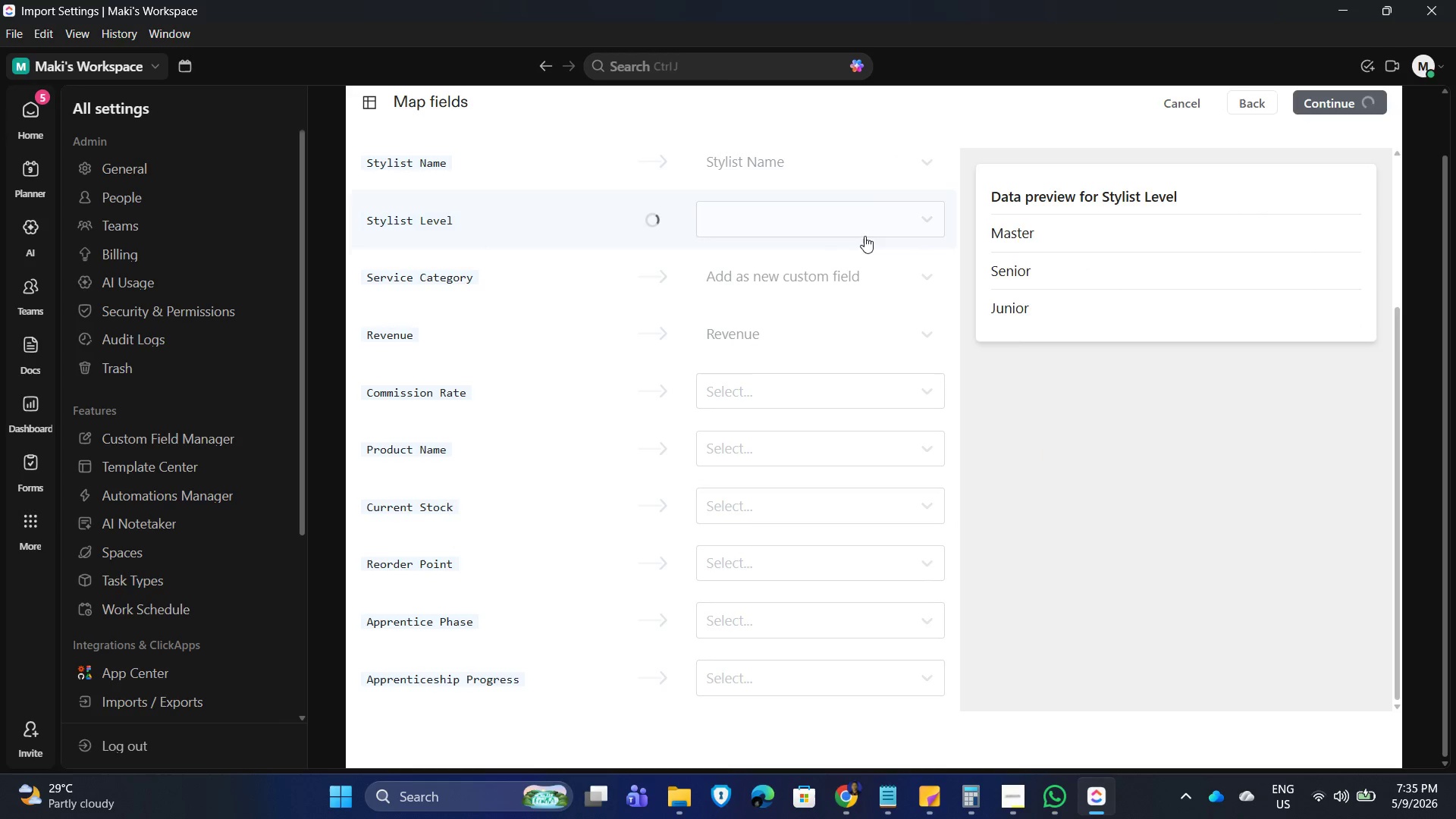 
scroll: coordinate [799, 490], scroll_direction: down, amount: 14.0
 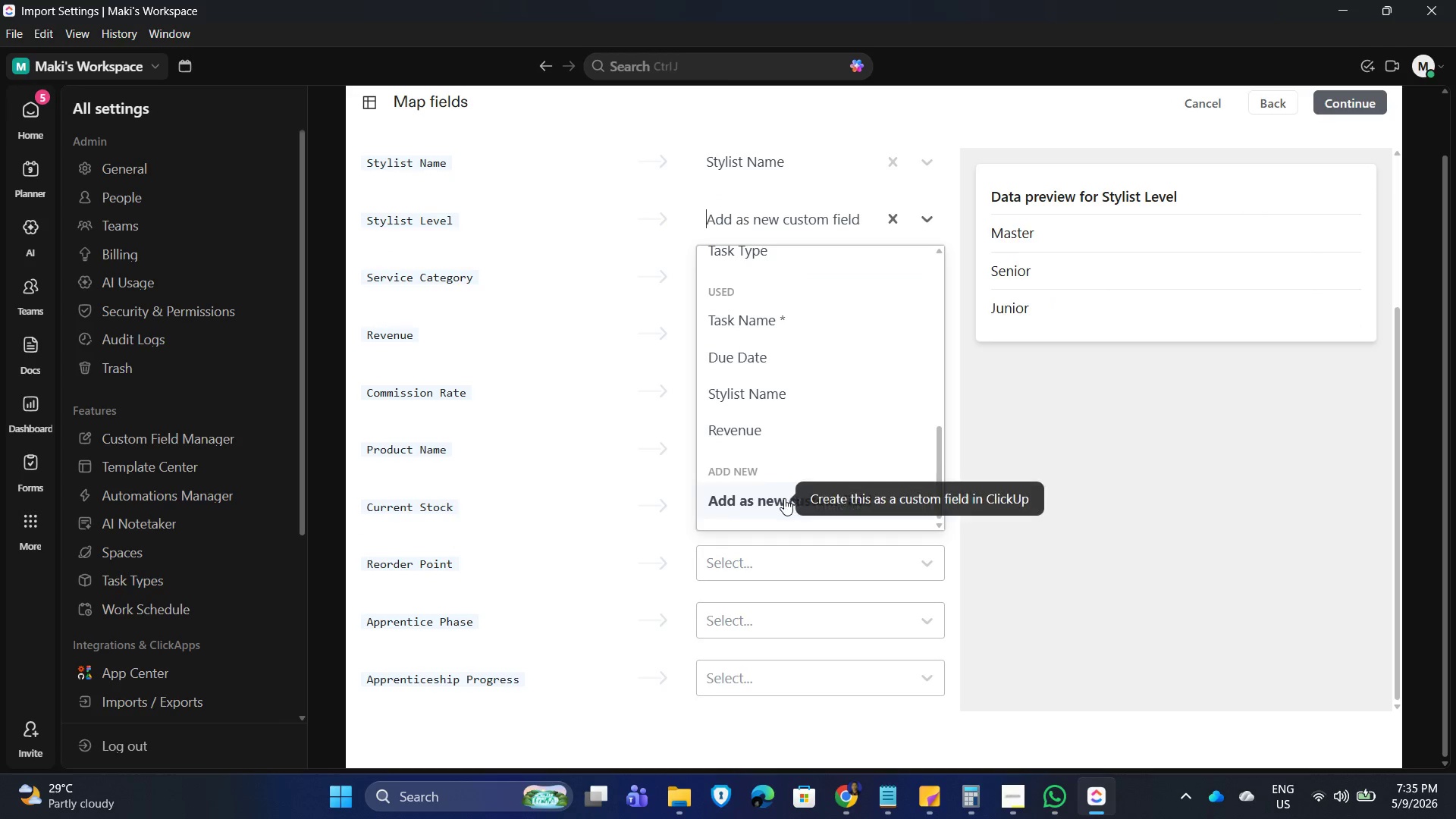 
left_click([789, 275])
 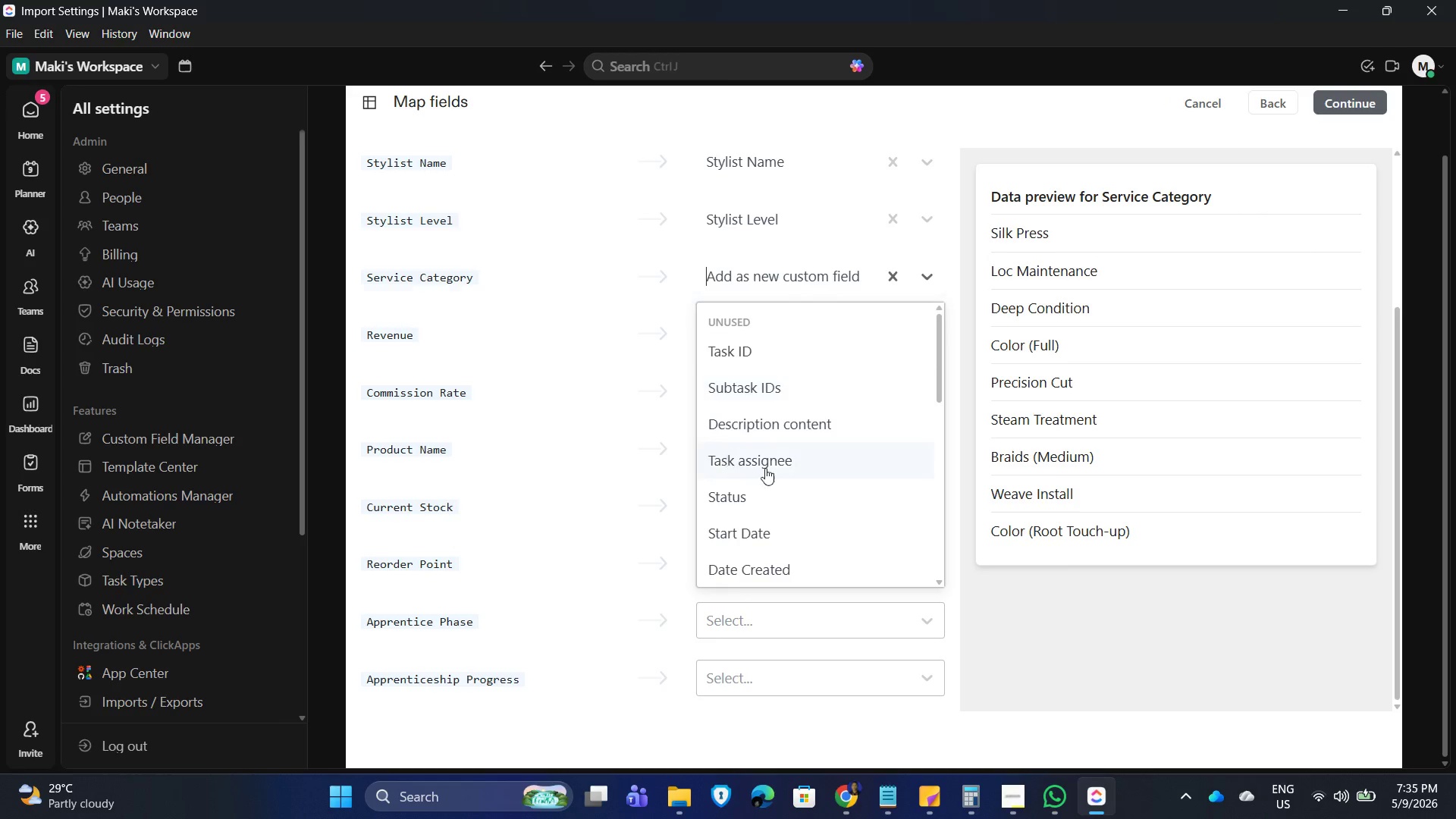 
scroll: coordinate [798, 497], scroll_direction: down, amount: 13.0
 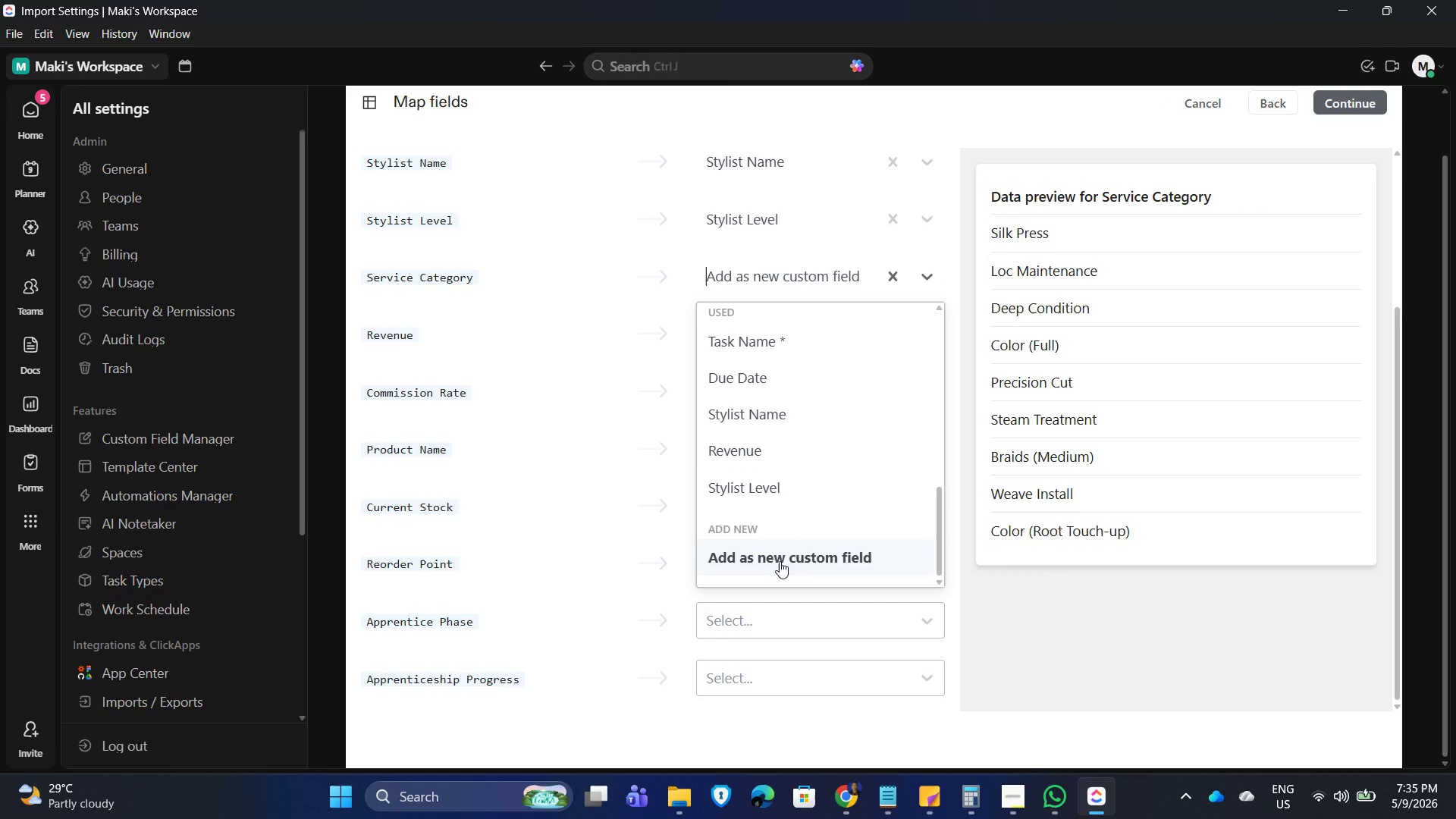 
left_click([780, 561])
 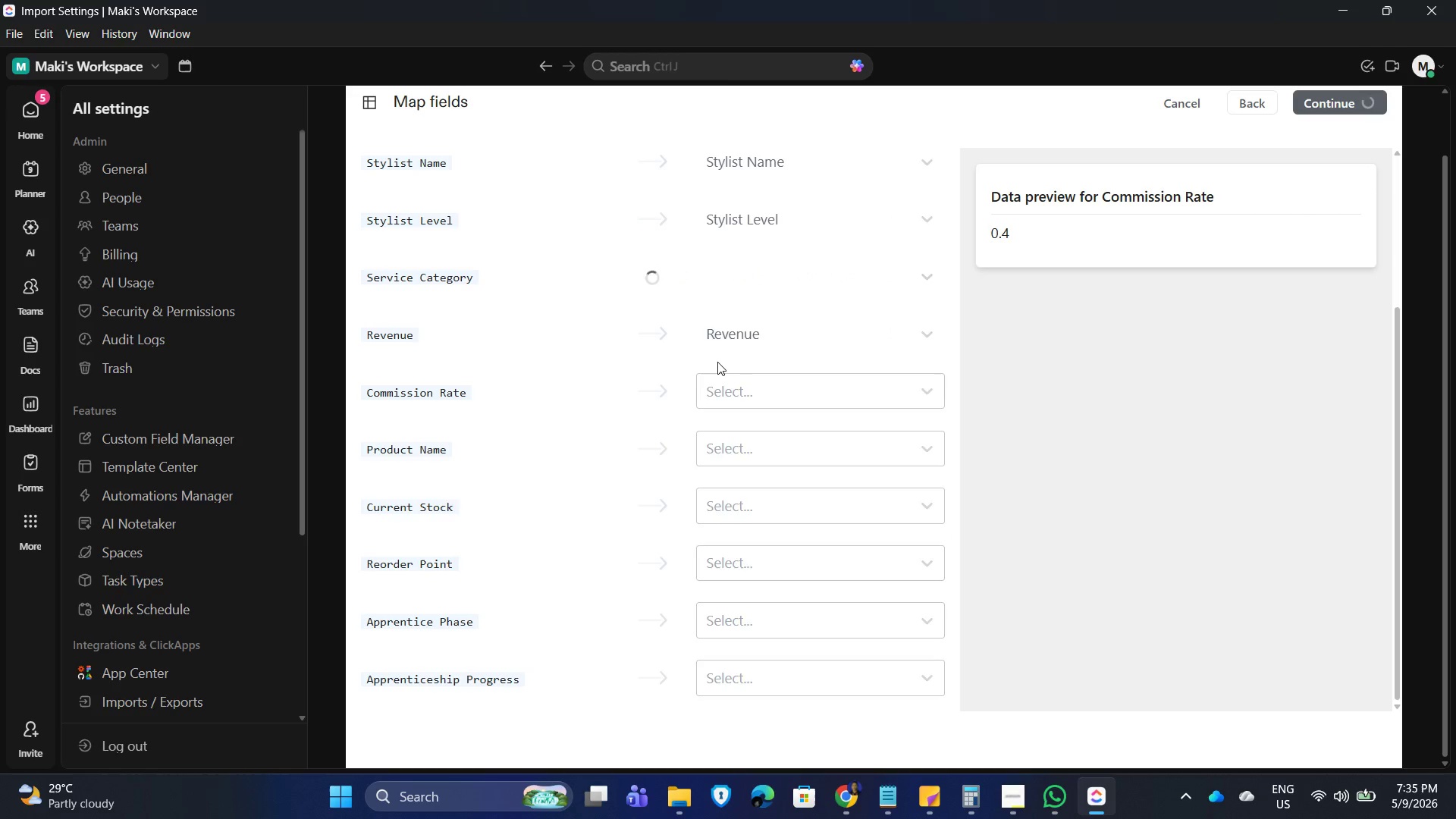 
left_click([768, 392])
 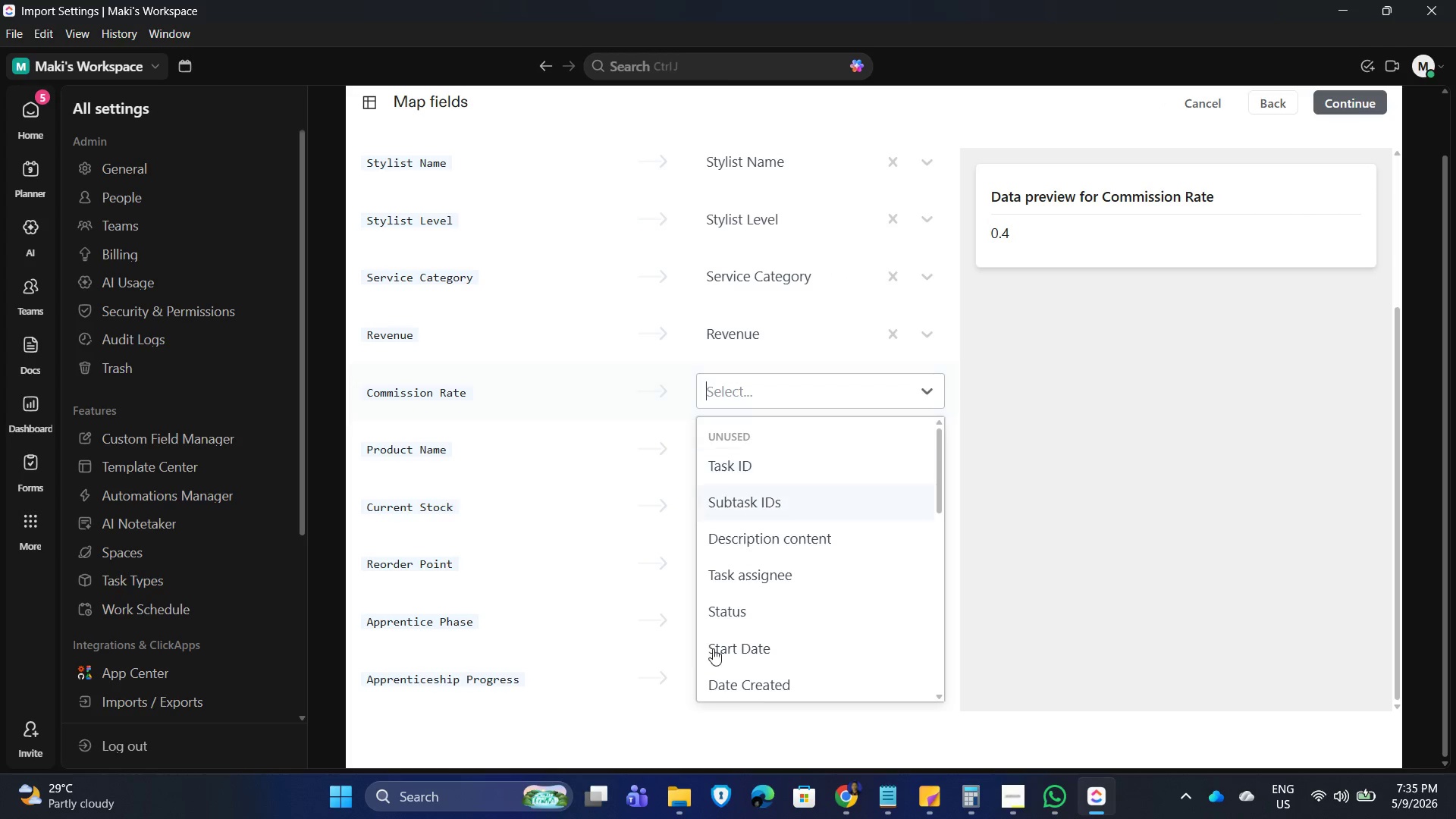 
left_click([777, 676])
 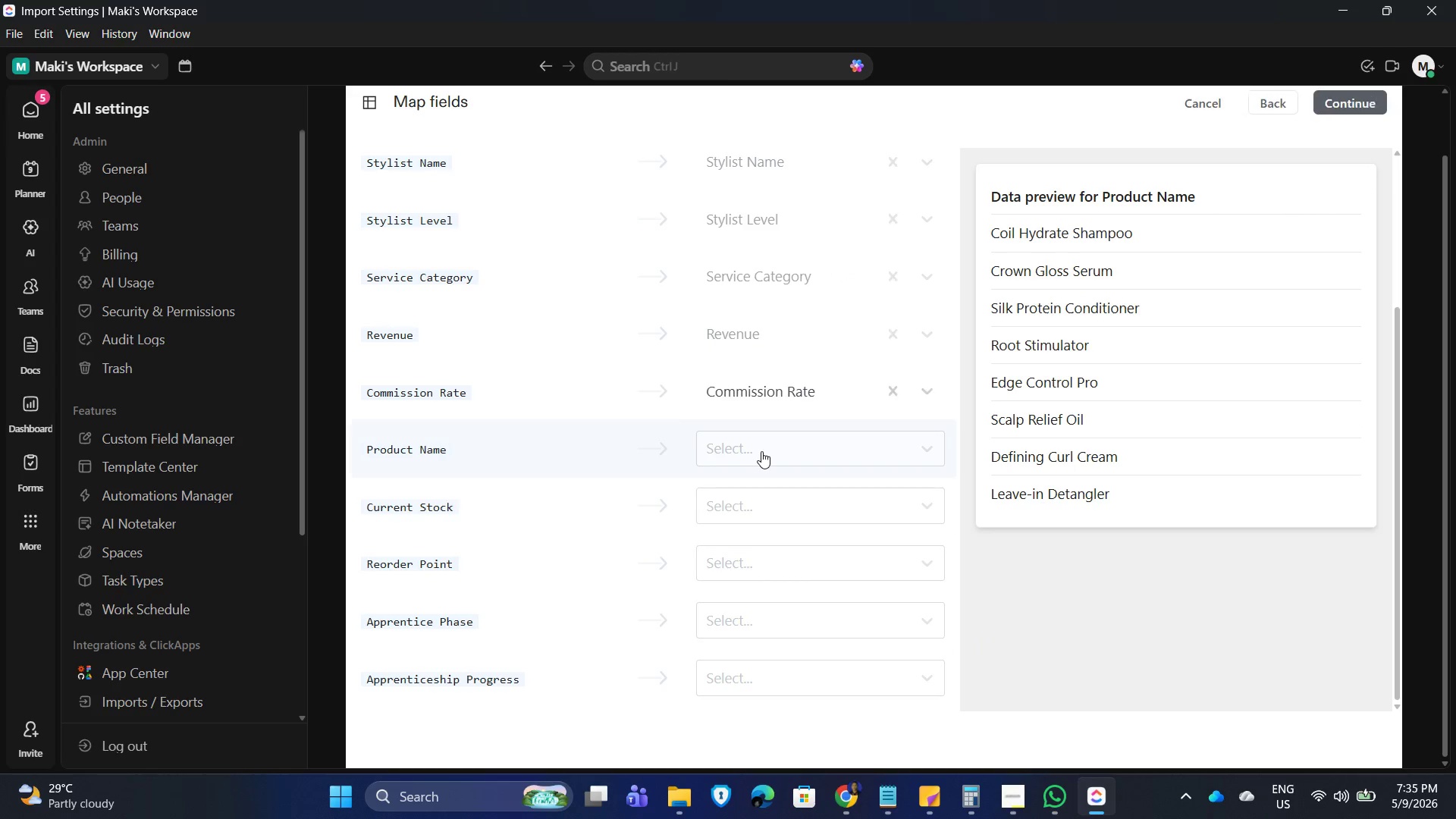 
scroll: coordinate [787, 668], scroll_direction: down, amount: 11.0
 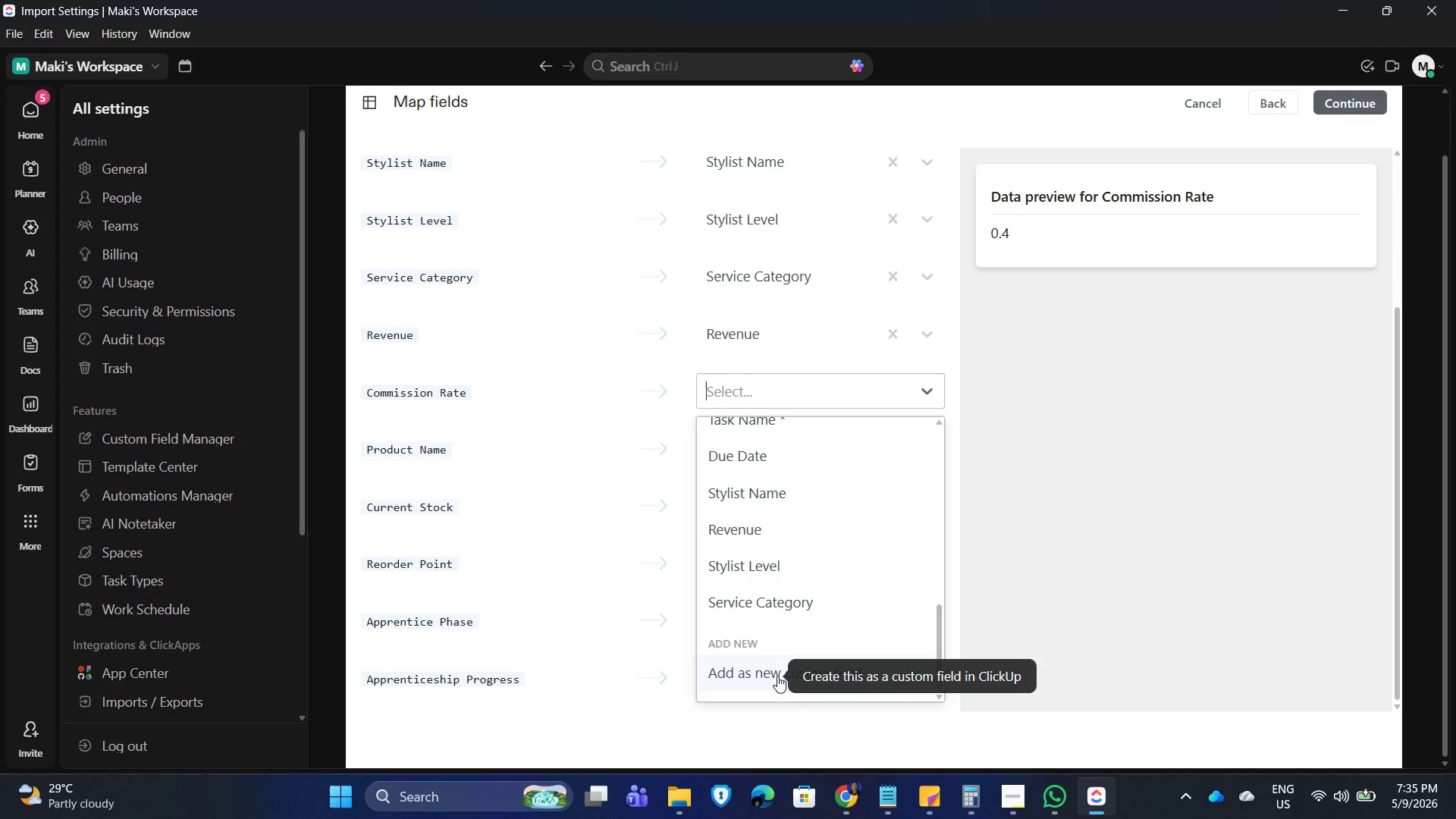 
left_click([761, 451])
 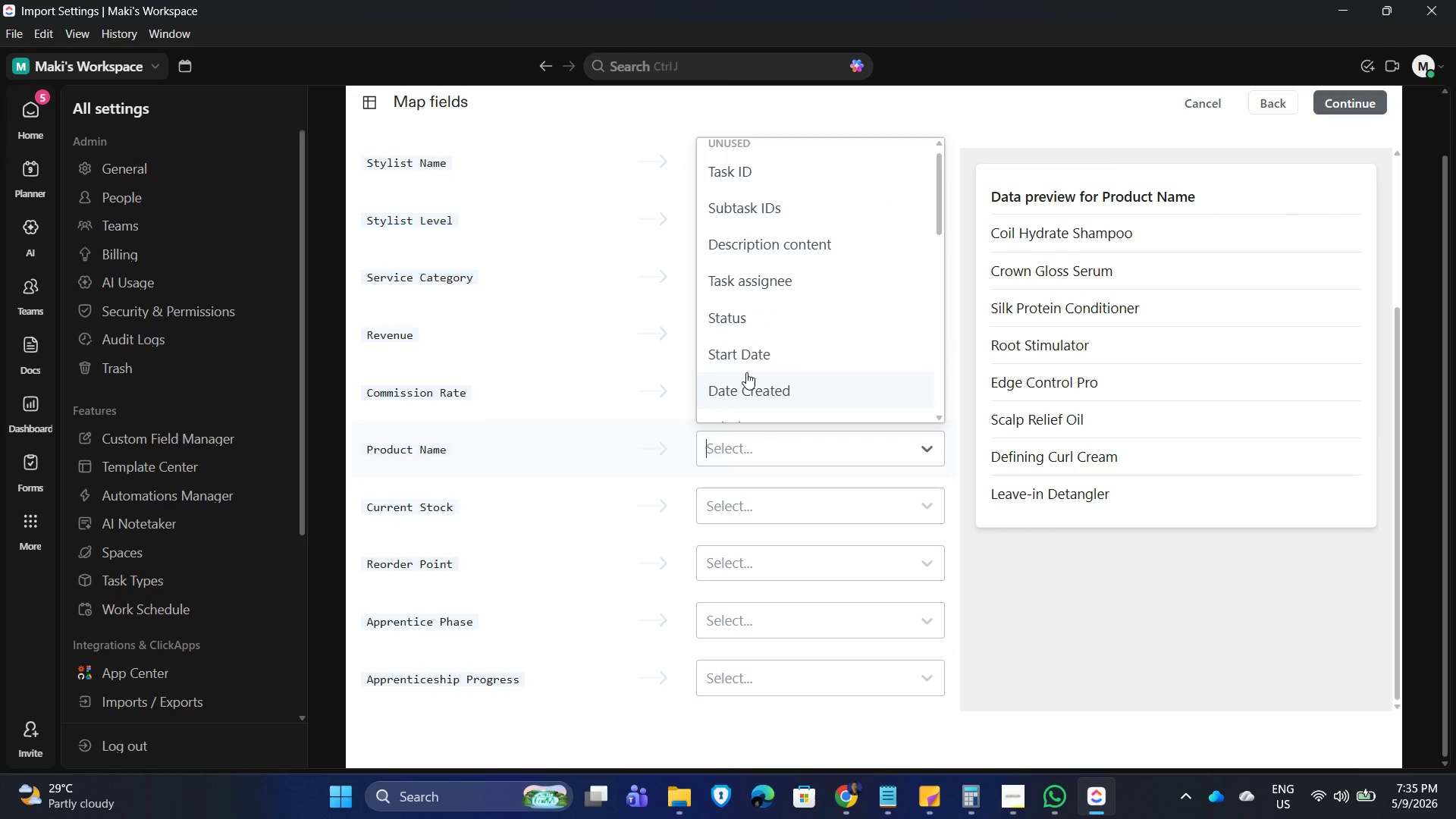 
scroll: coordinate [742, 366], scroll_direction: down, amount: 20.0
 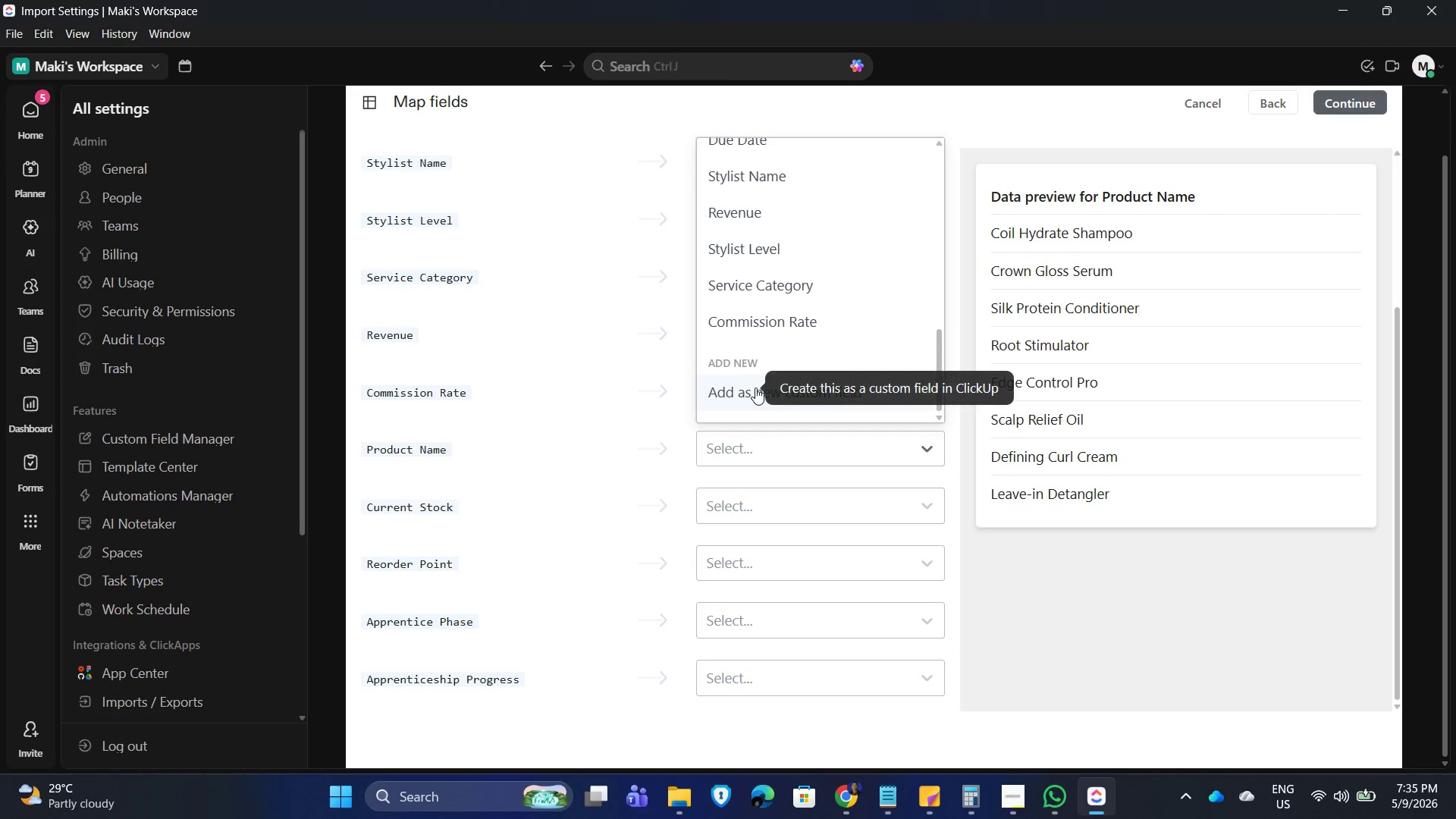 
left_click([755, 388])
 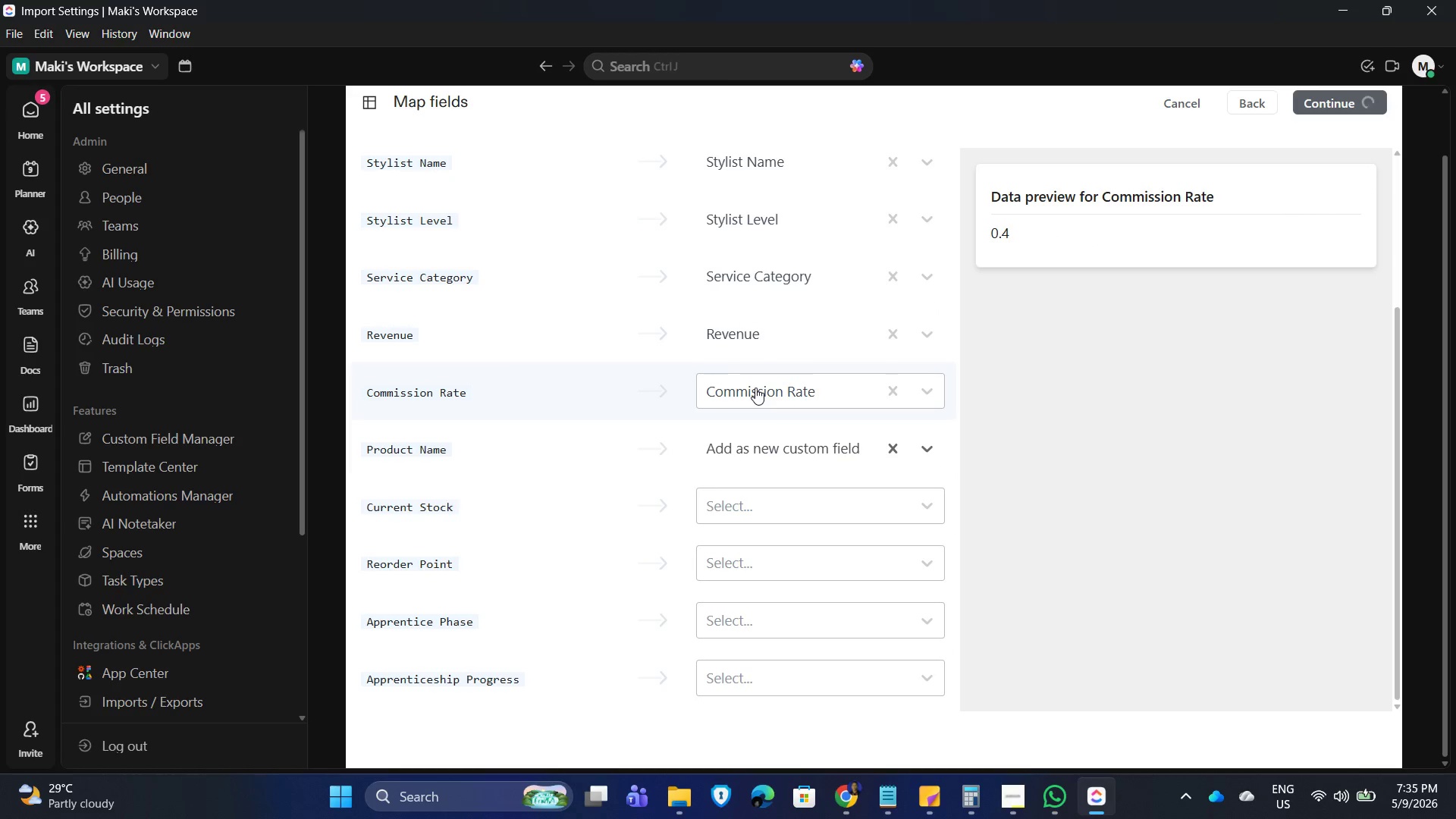 
mouse_move([745, 340])
 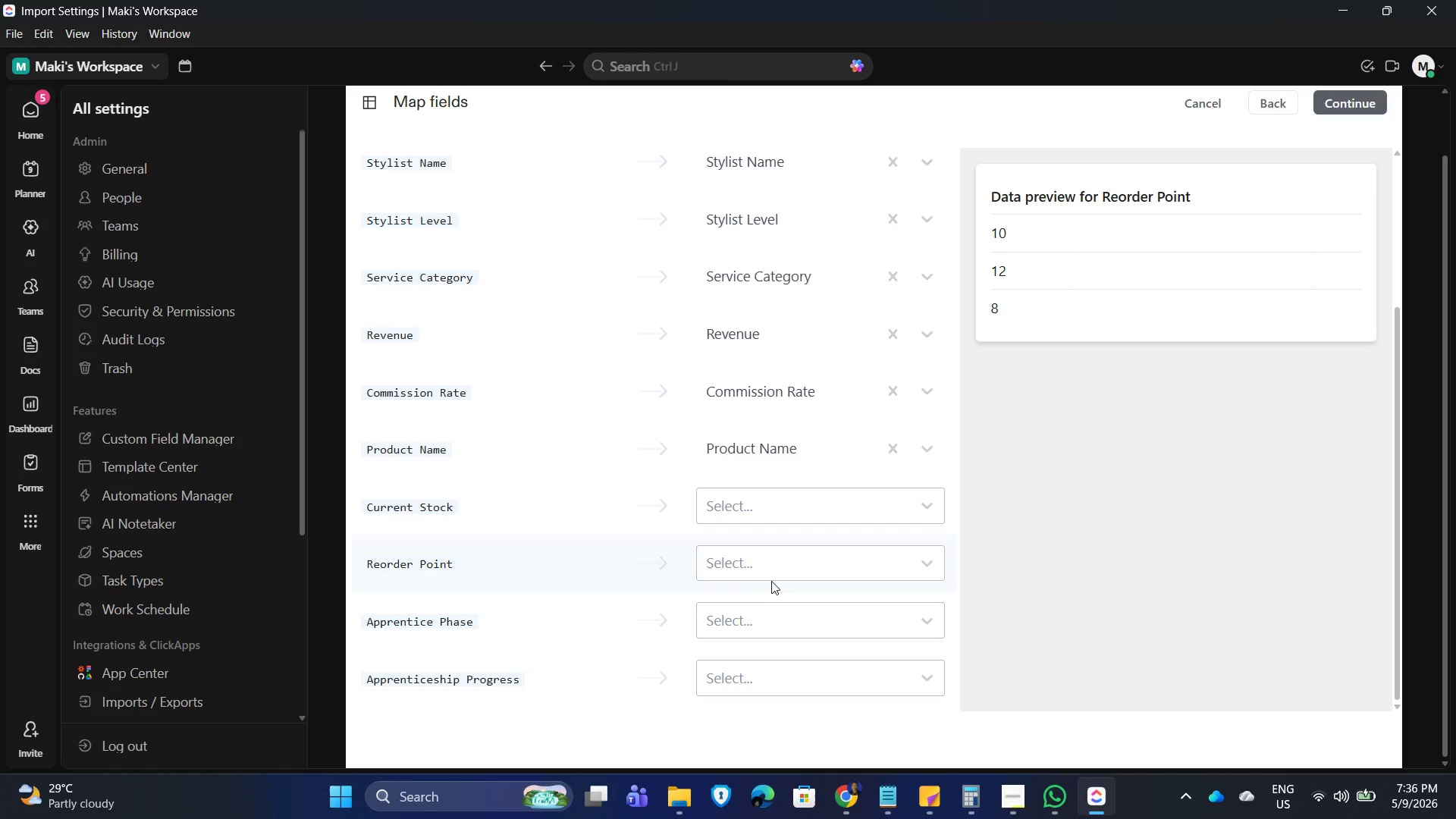 
scroll: coordinate [773, 580], scroll_direction: down, amount: 4.0
 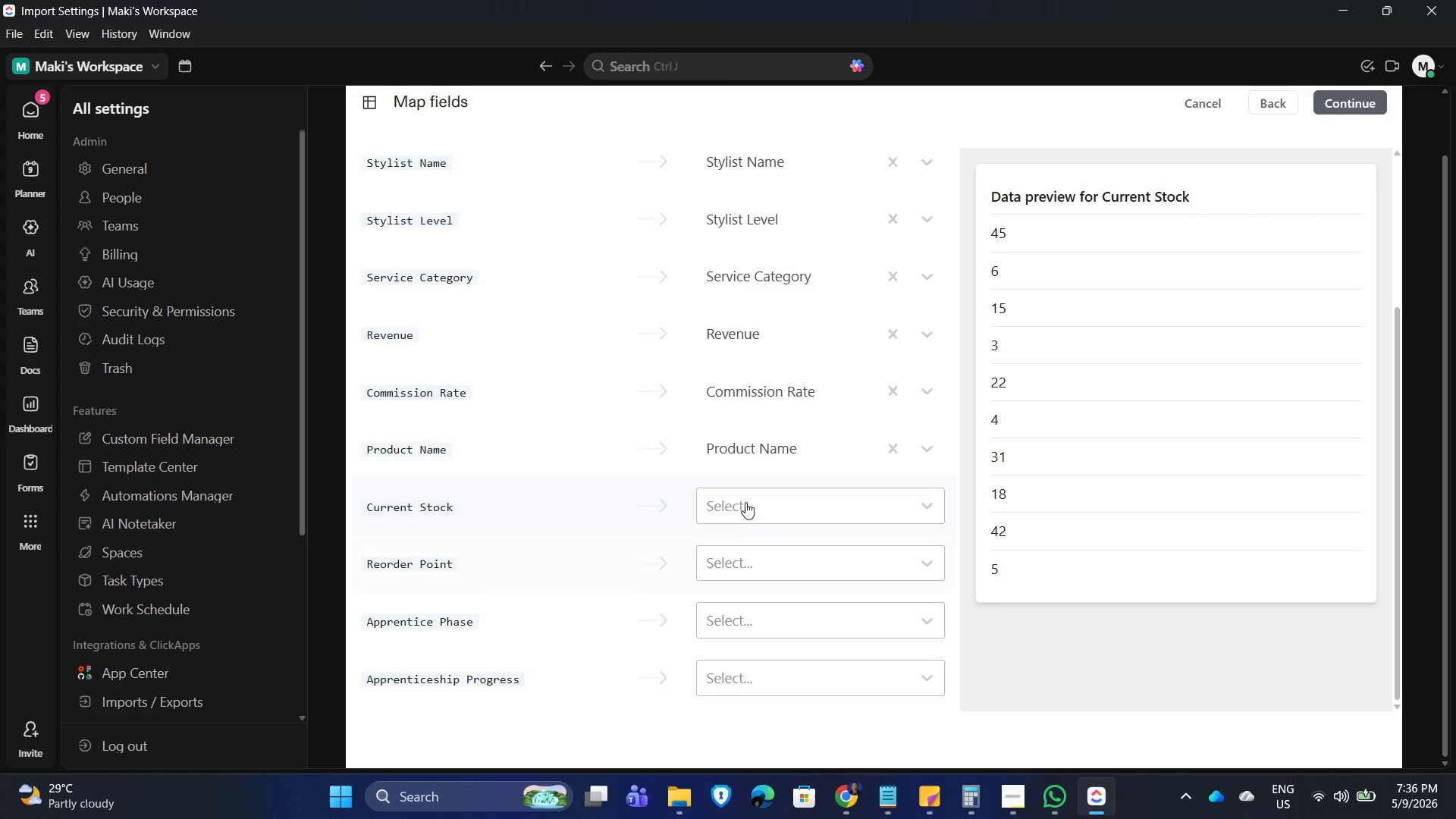 
left_click([746, 500])
 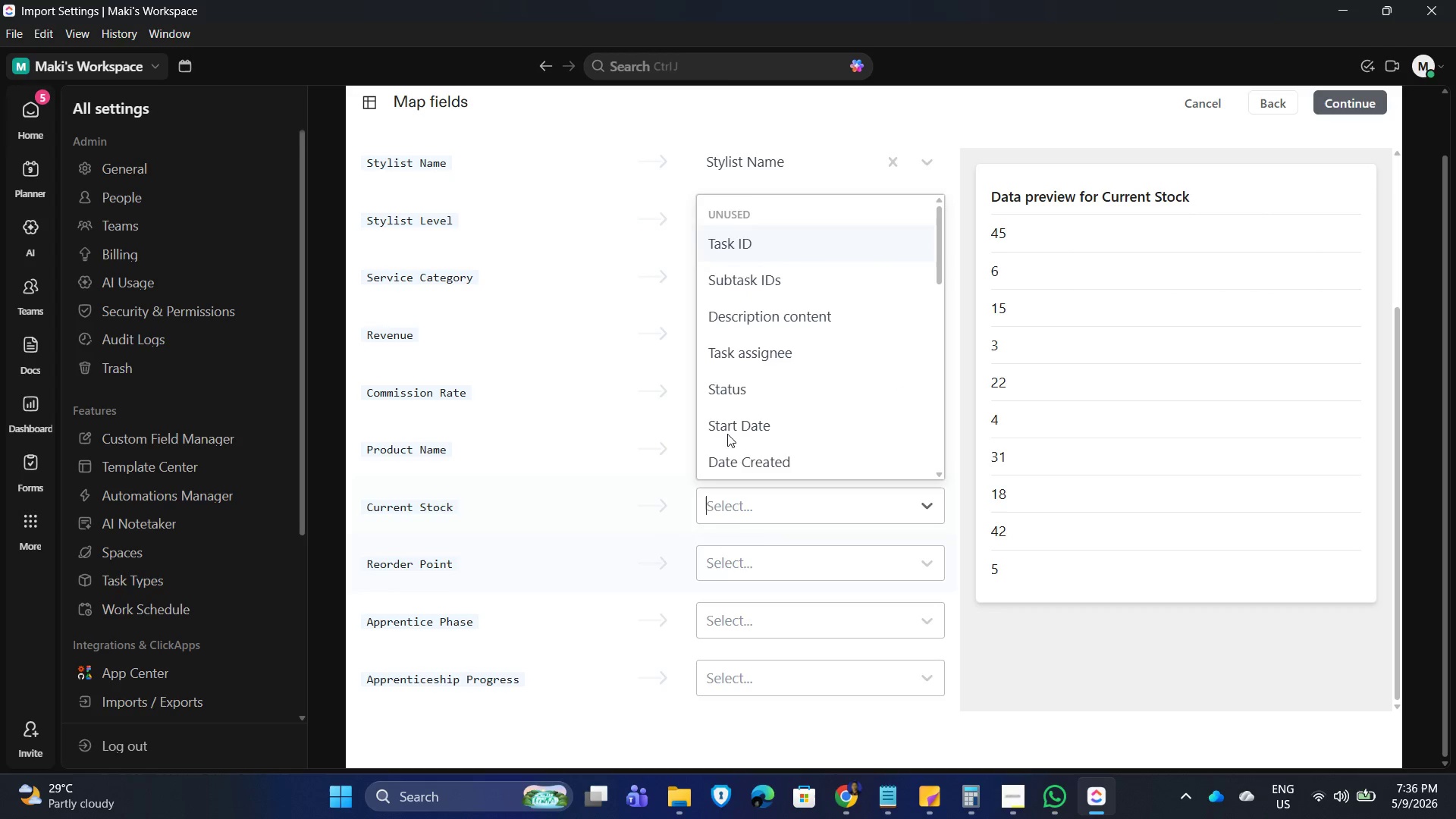 
scroll: coordinate [737, 427], scroll_direction: down, amount: 15.0
 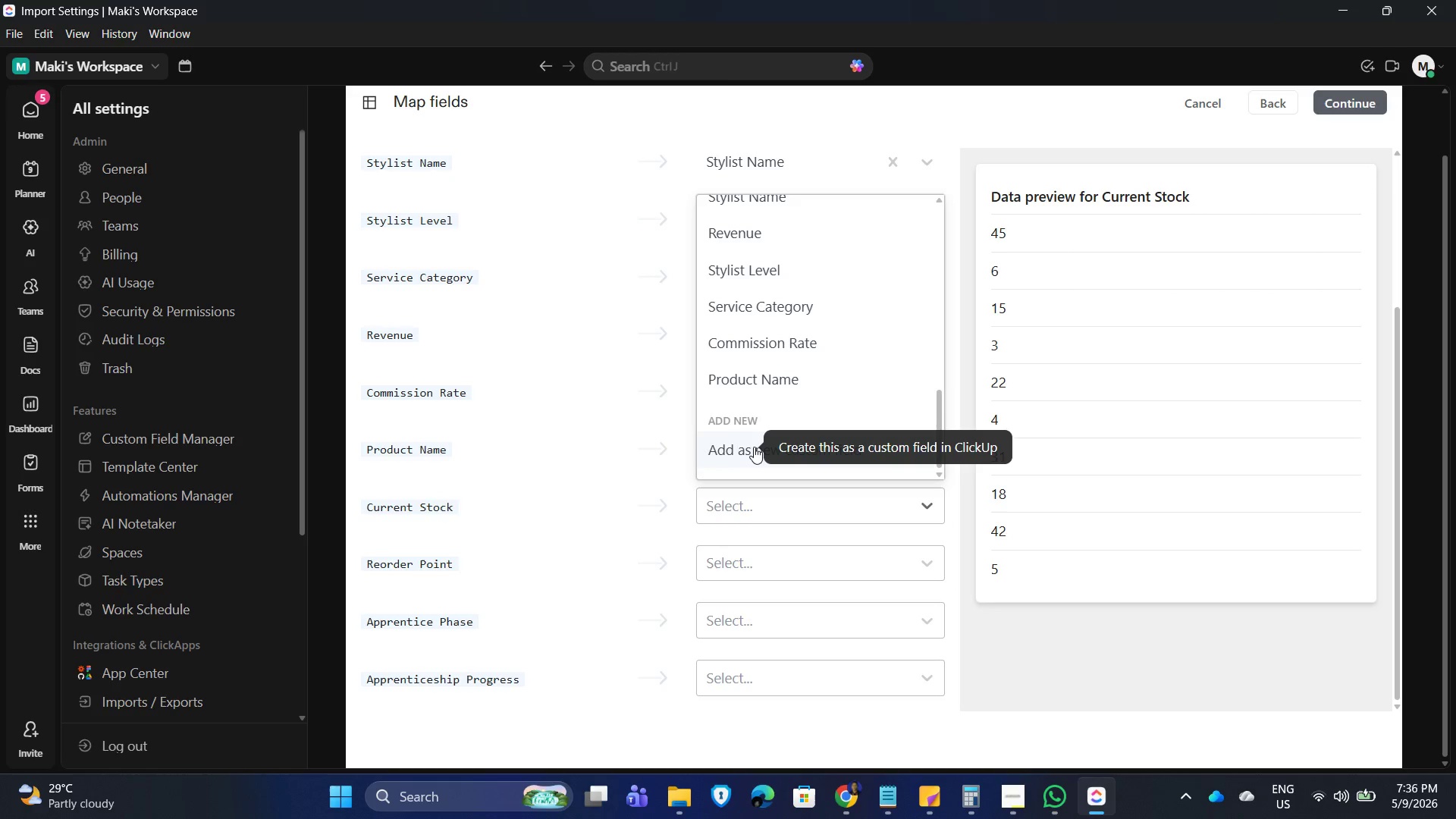 
left_click([755, 447])
 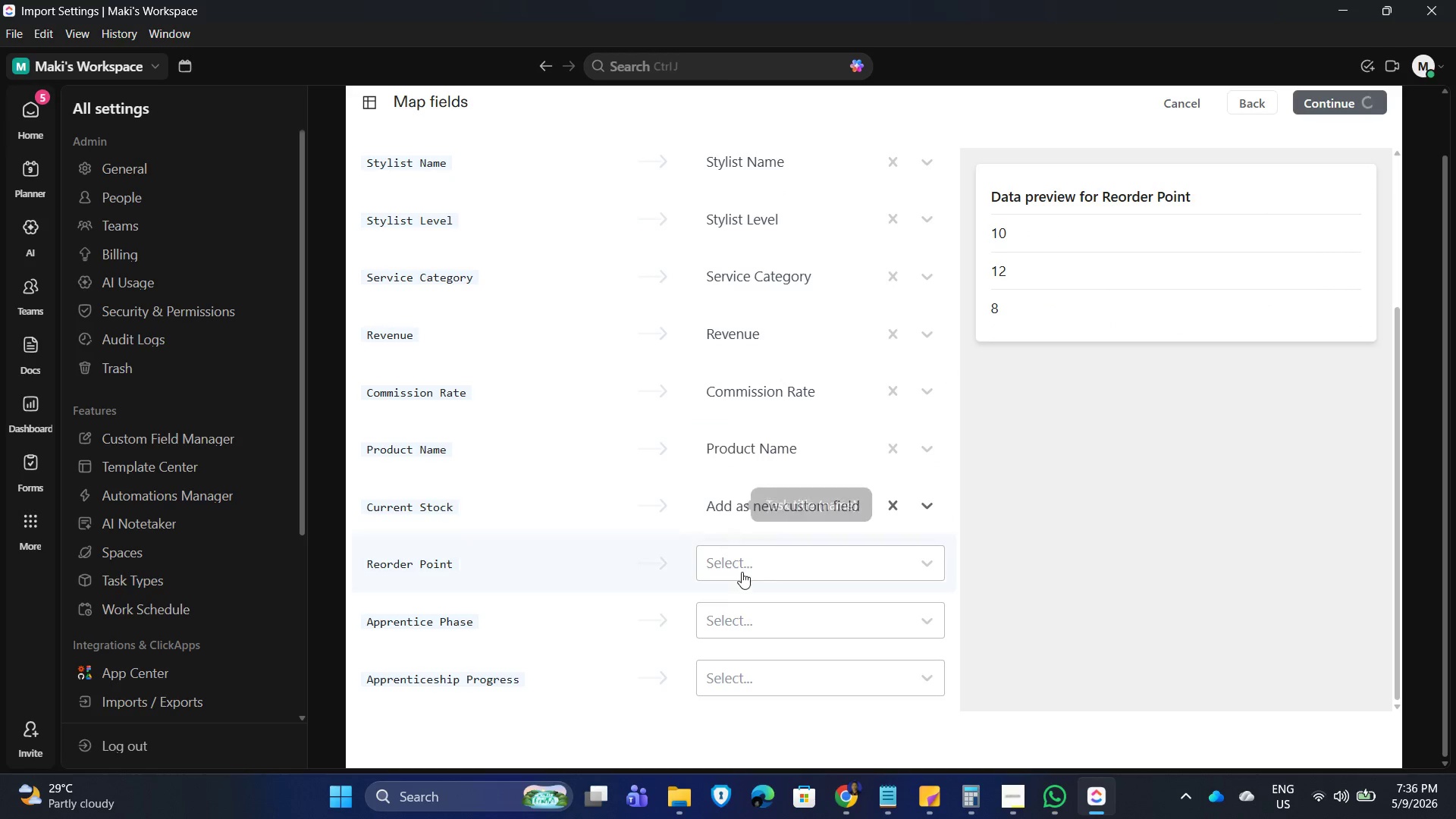 
left_click([747, 563])
 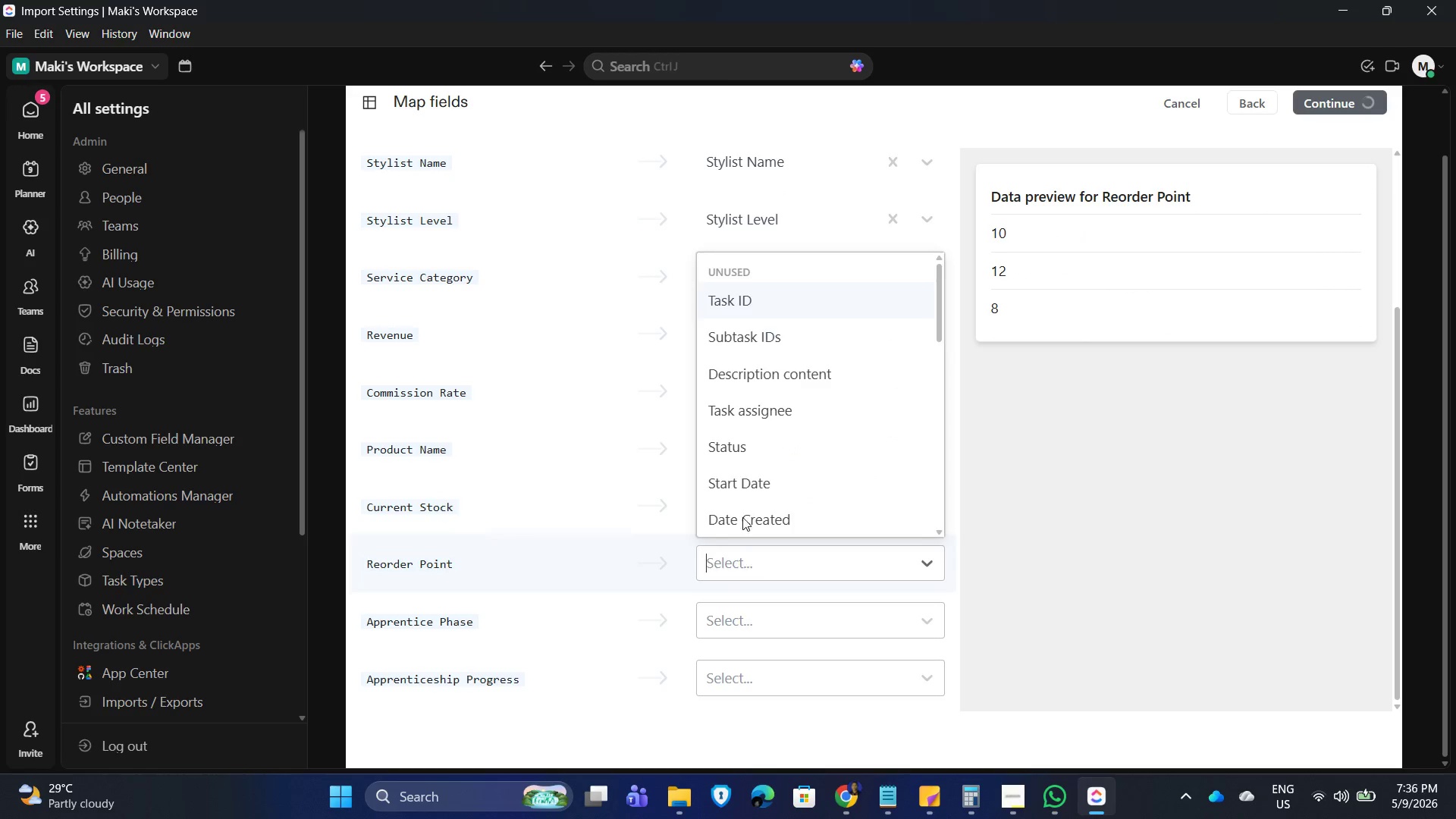 
scroll: coordinate [763, 489], scroll_direction: down, amount: 19.0
 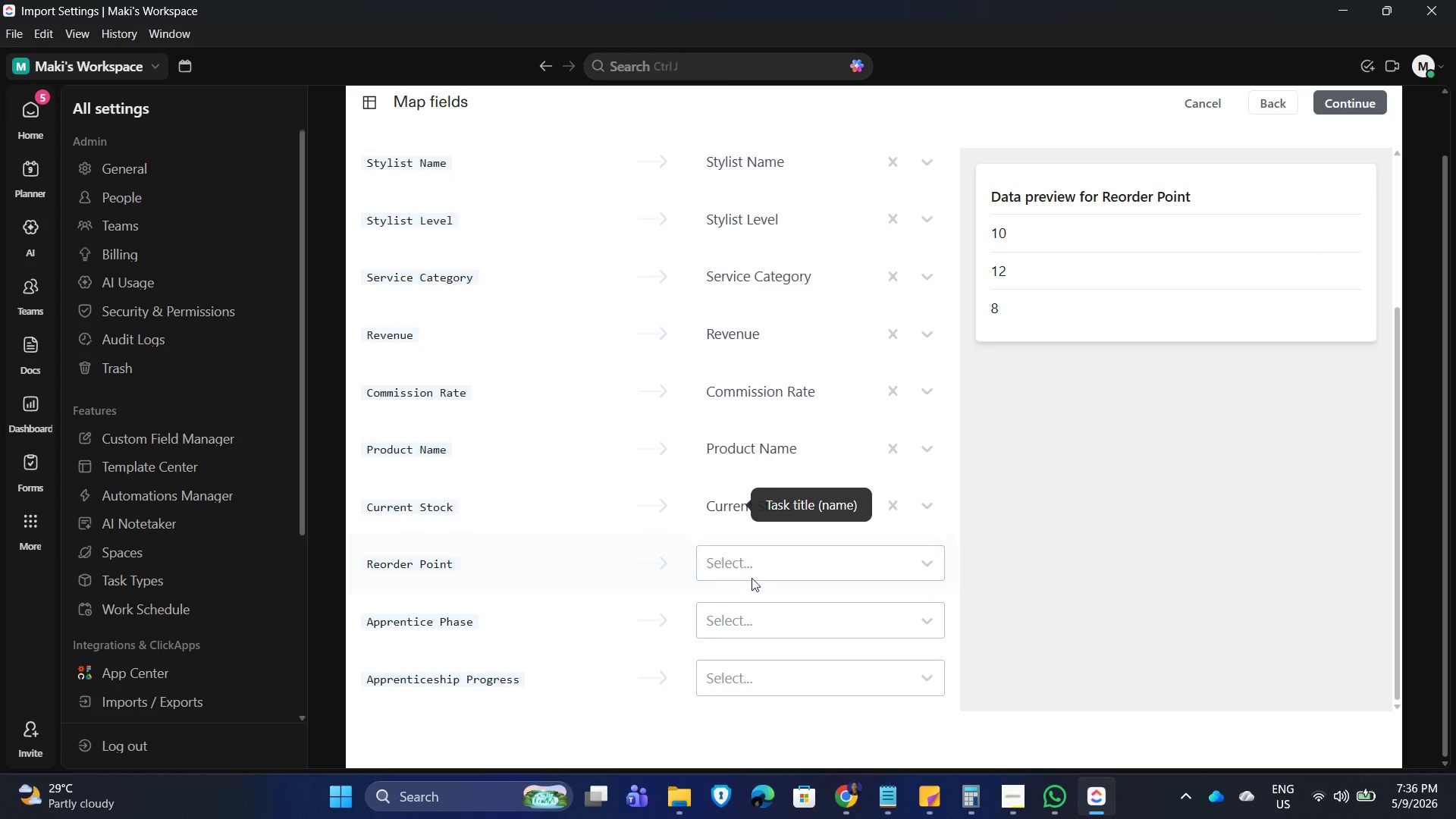 
left_click([756, 566])
 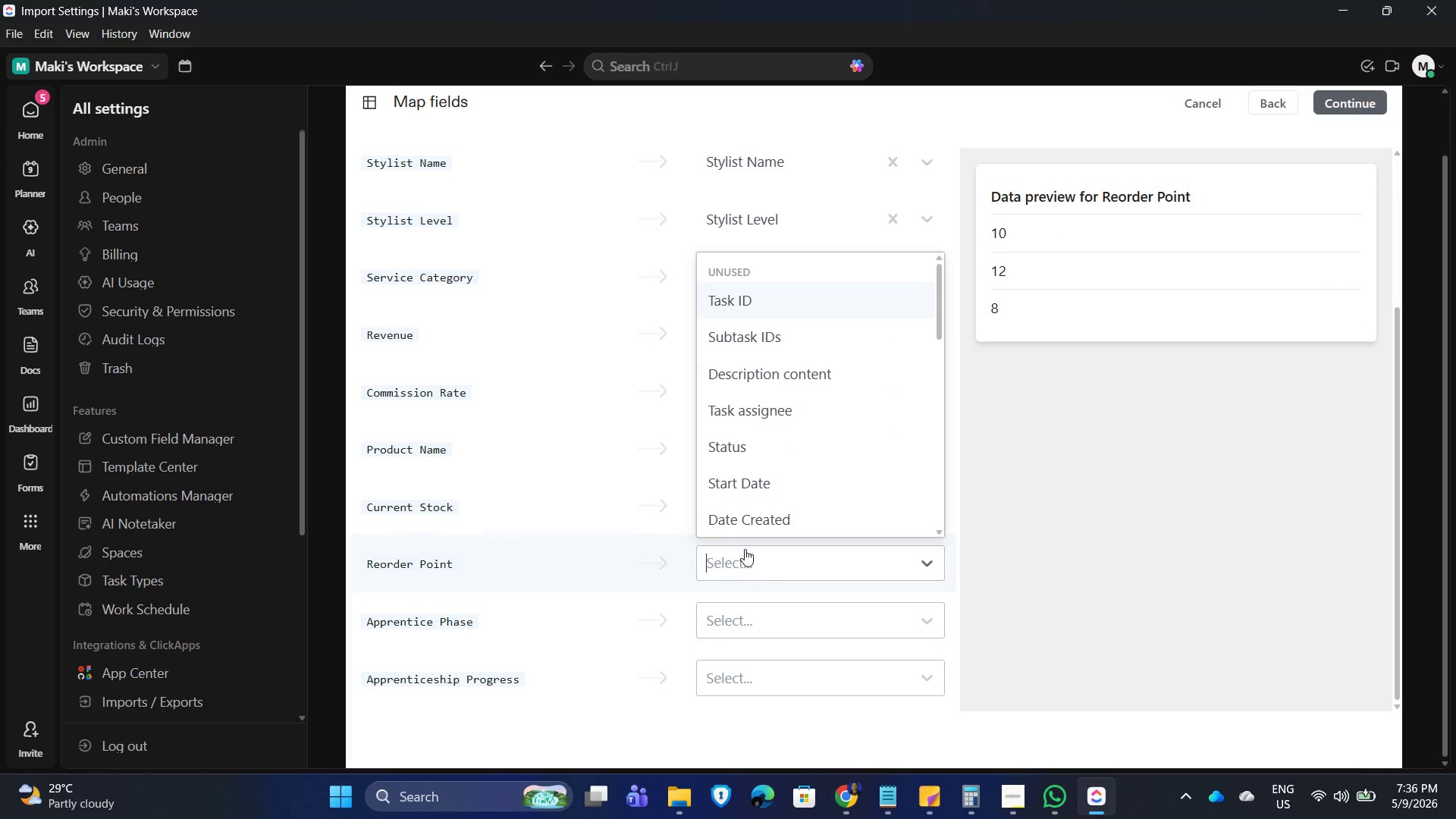 
scroll: coordinate [773, 463], scroll_direction: down, amount: 23.0
 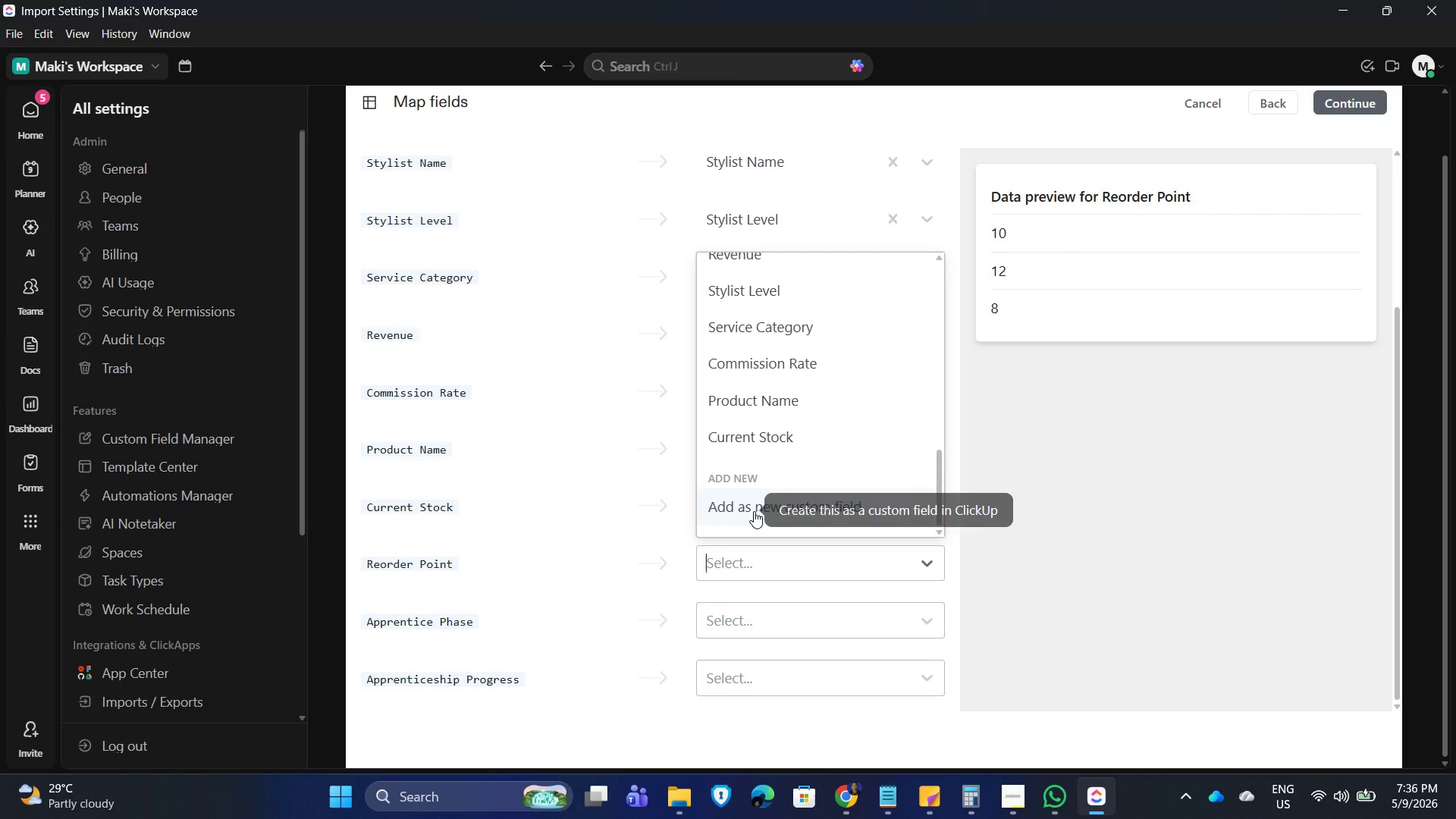 
left_click([755, 511])
 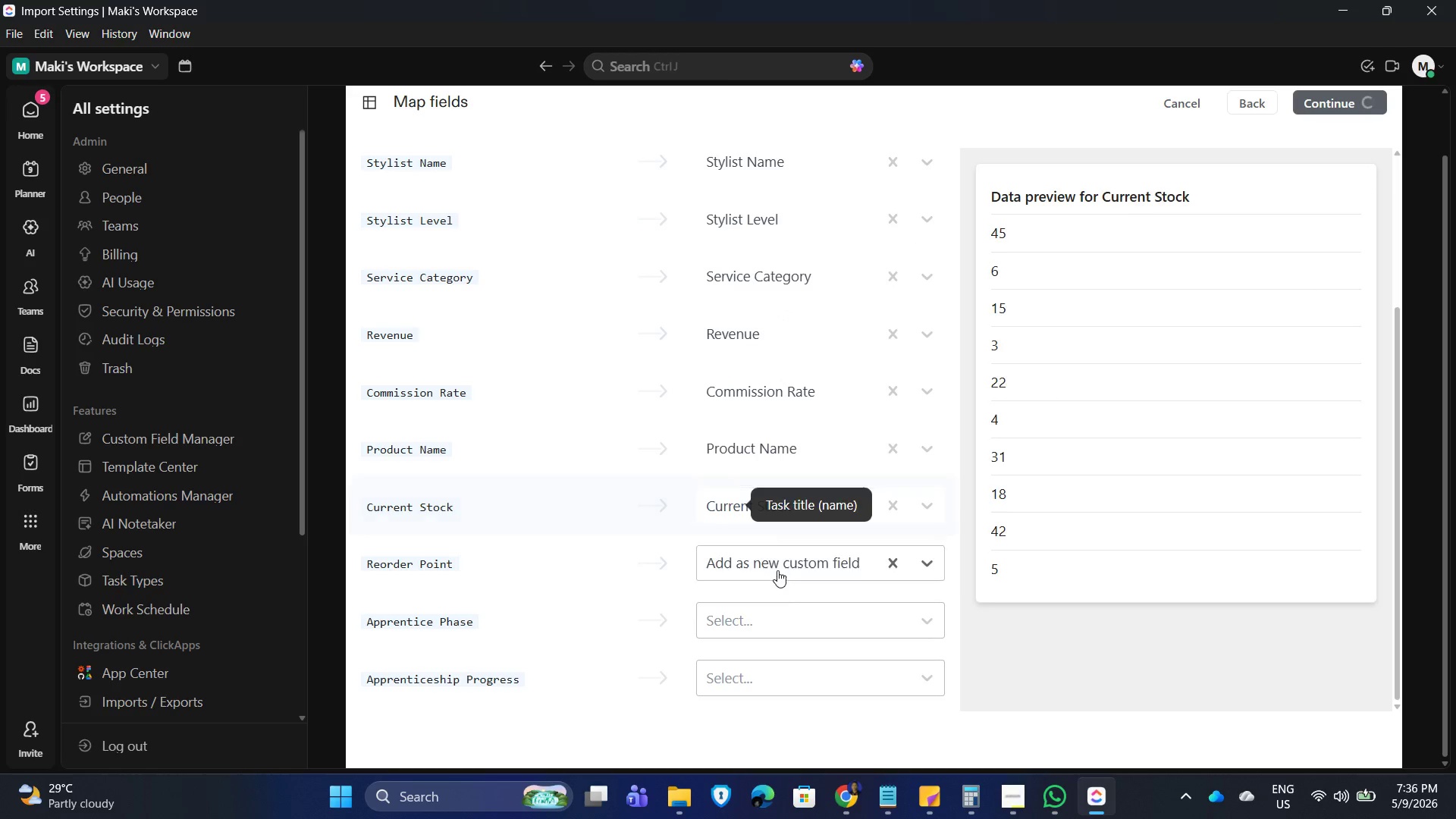 
scroll: coordinate [783, 599], scroll_direction: down, amount: 6.0
 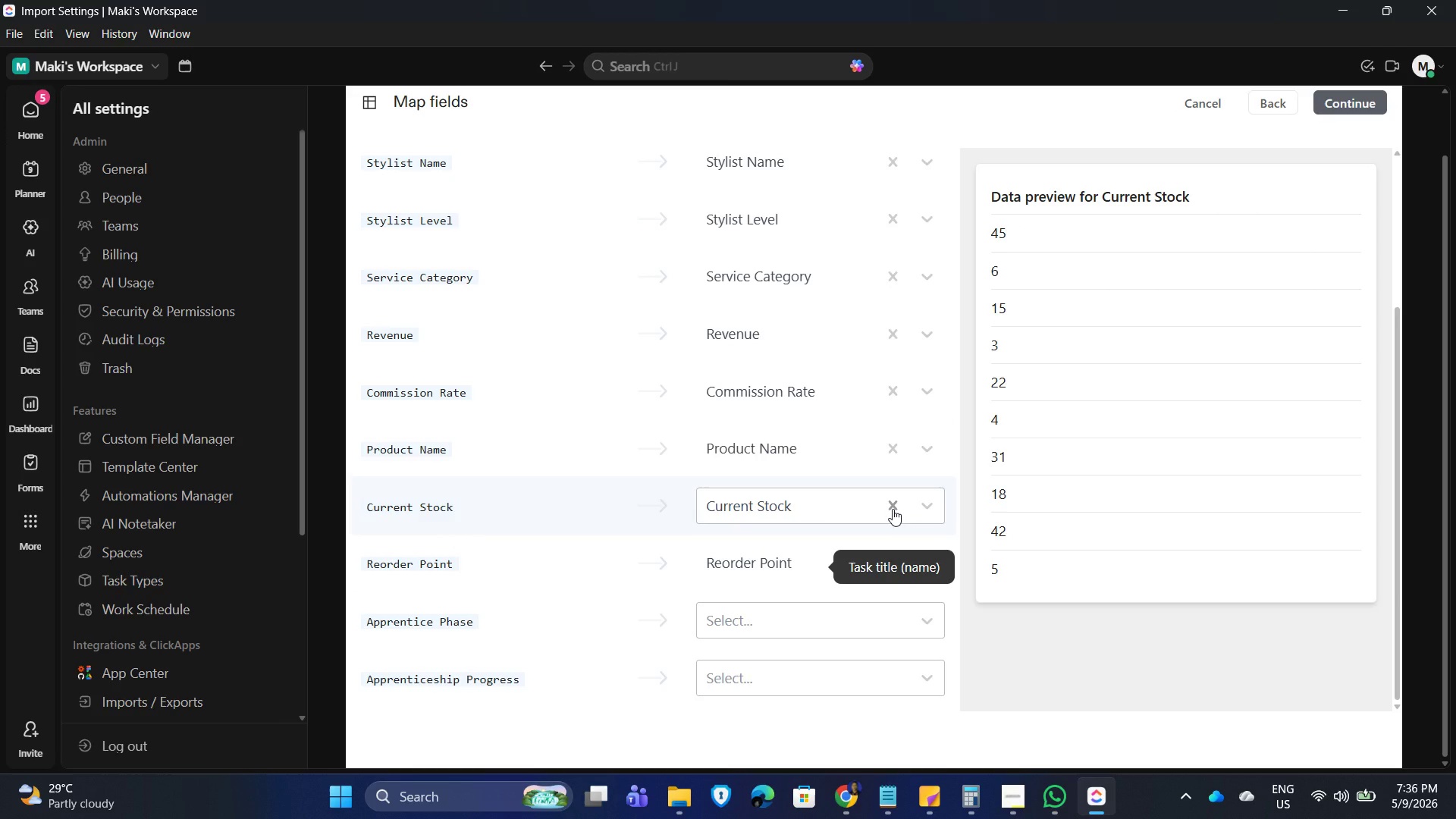 
wait(7.1)
 